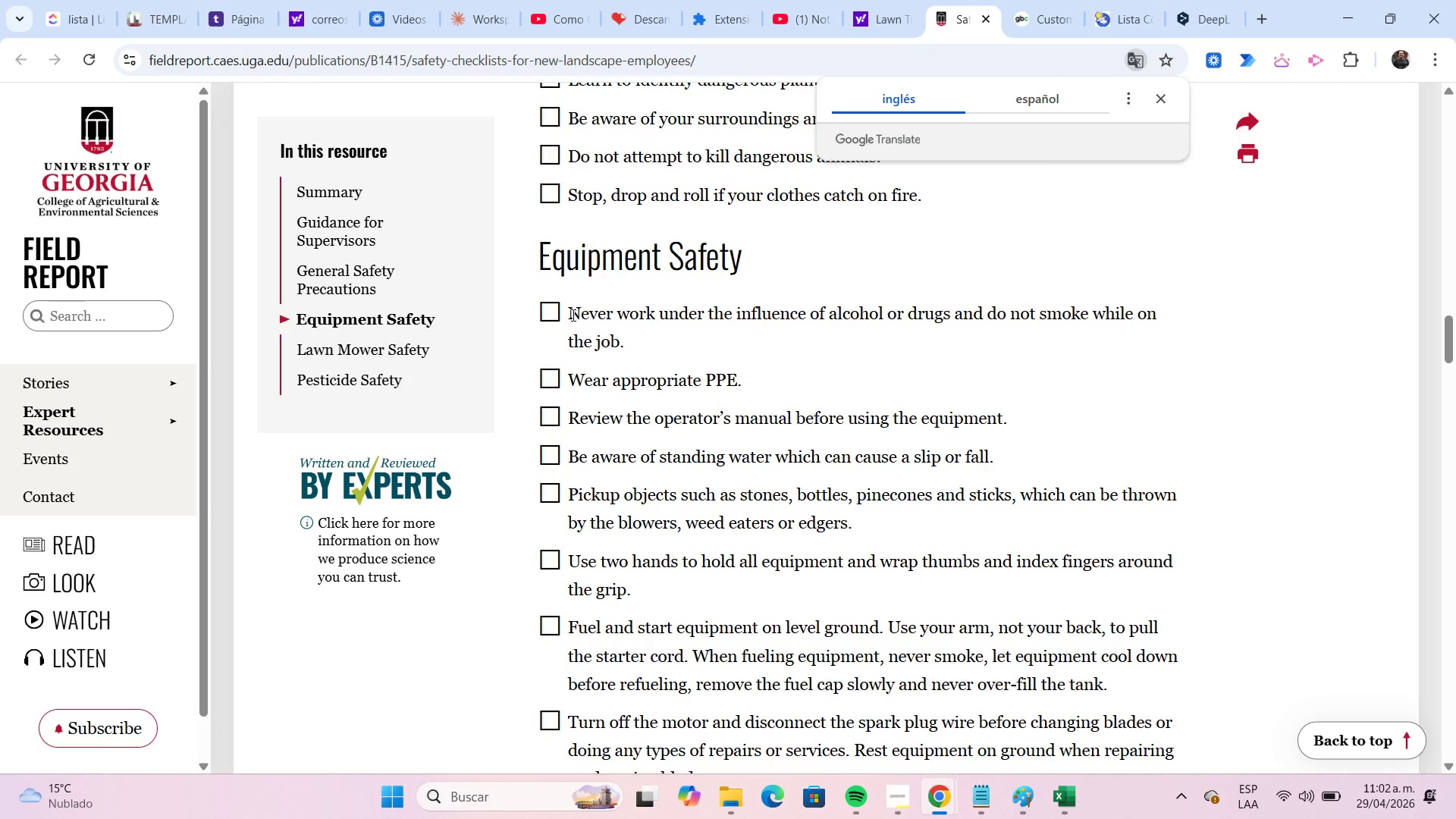 
scroll: coordinate [643, 538], scroll_direction: down, amount: 3.0
 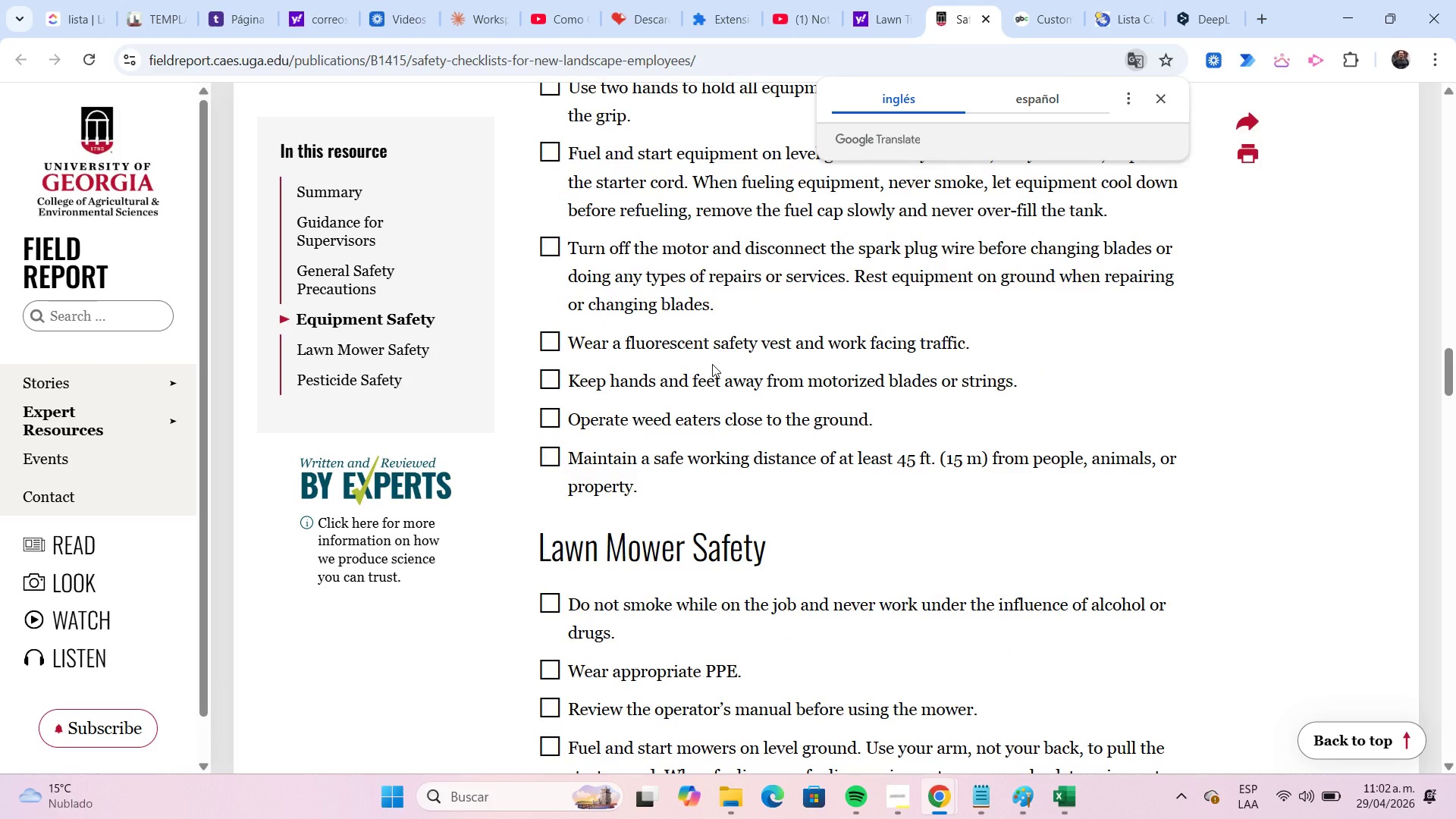 
wait(7.53)
 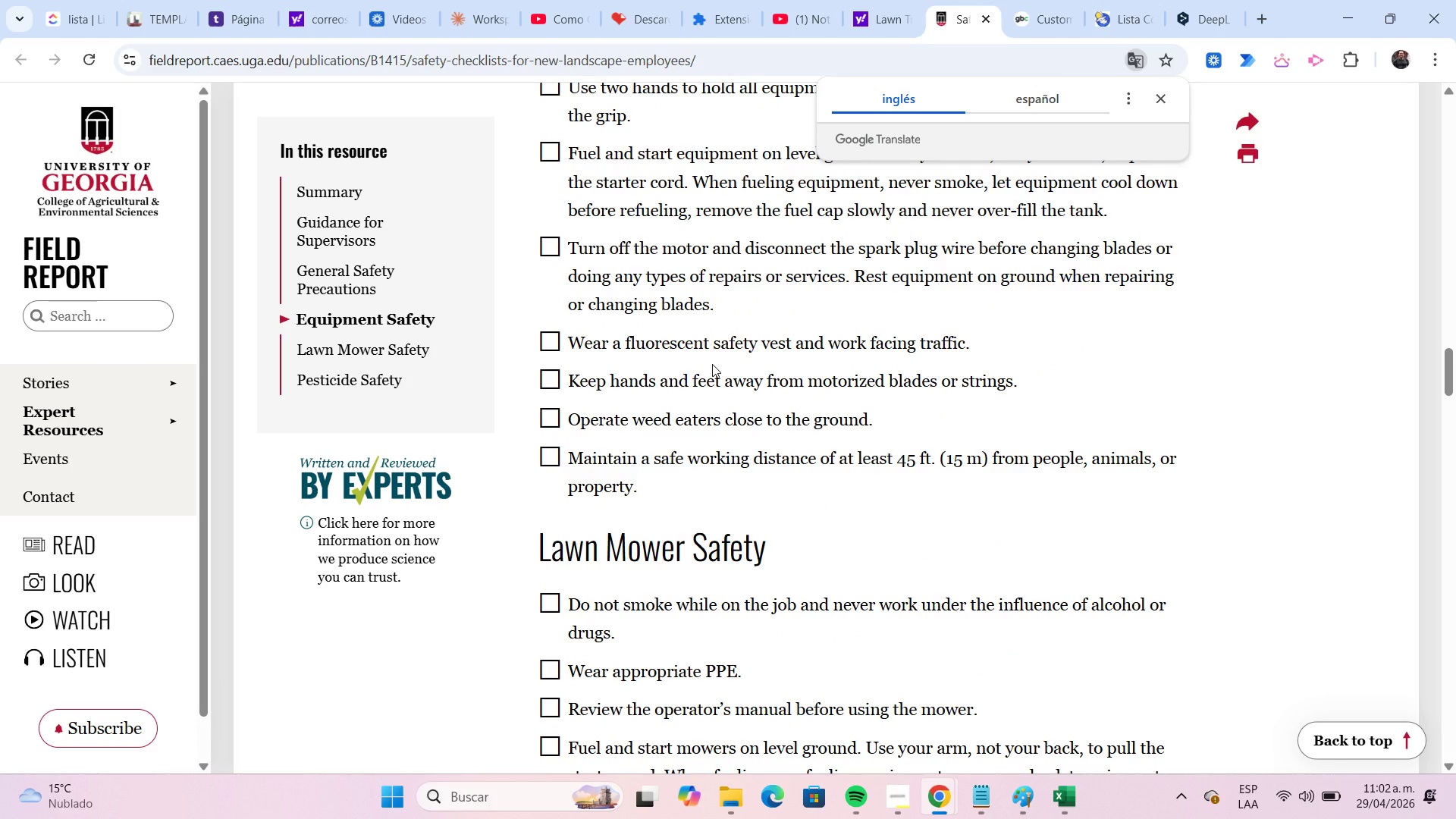 
scroll: coordinate [742, 400], scroll_direction: down, amount: 8.0
 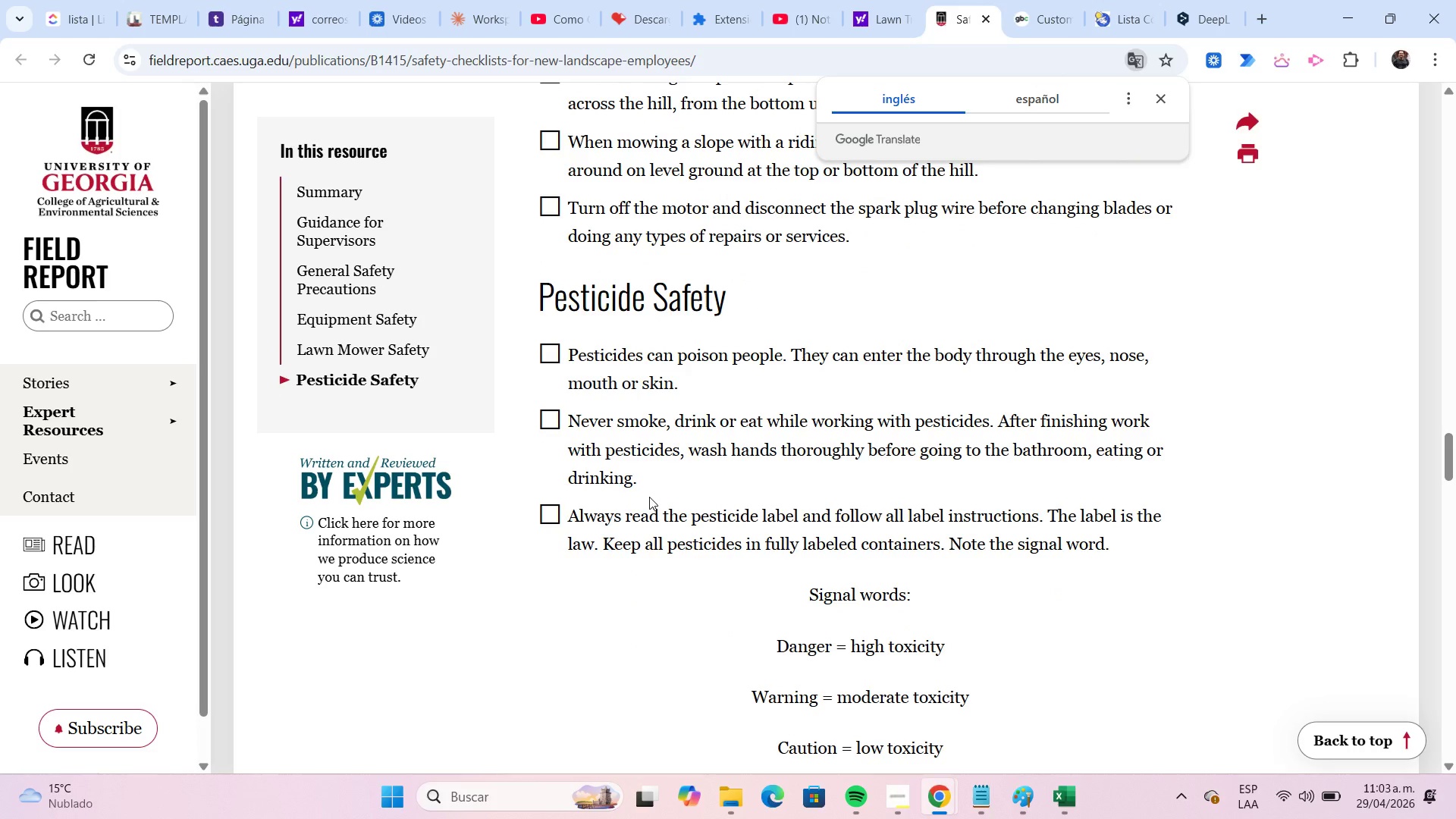 
scroll: coordinate [649, 497], scroll_direction: up, amount: 15.0
 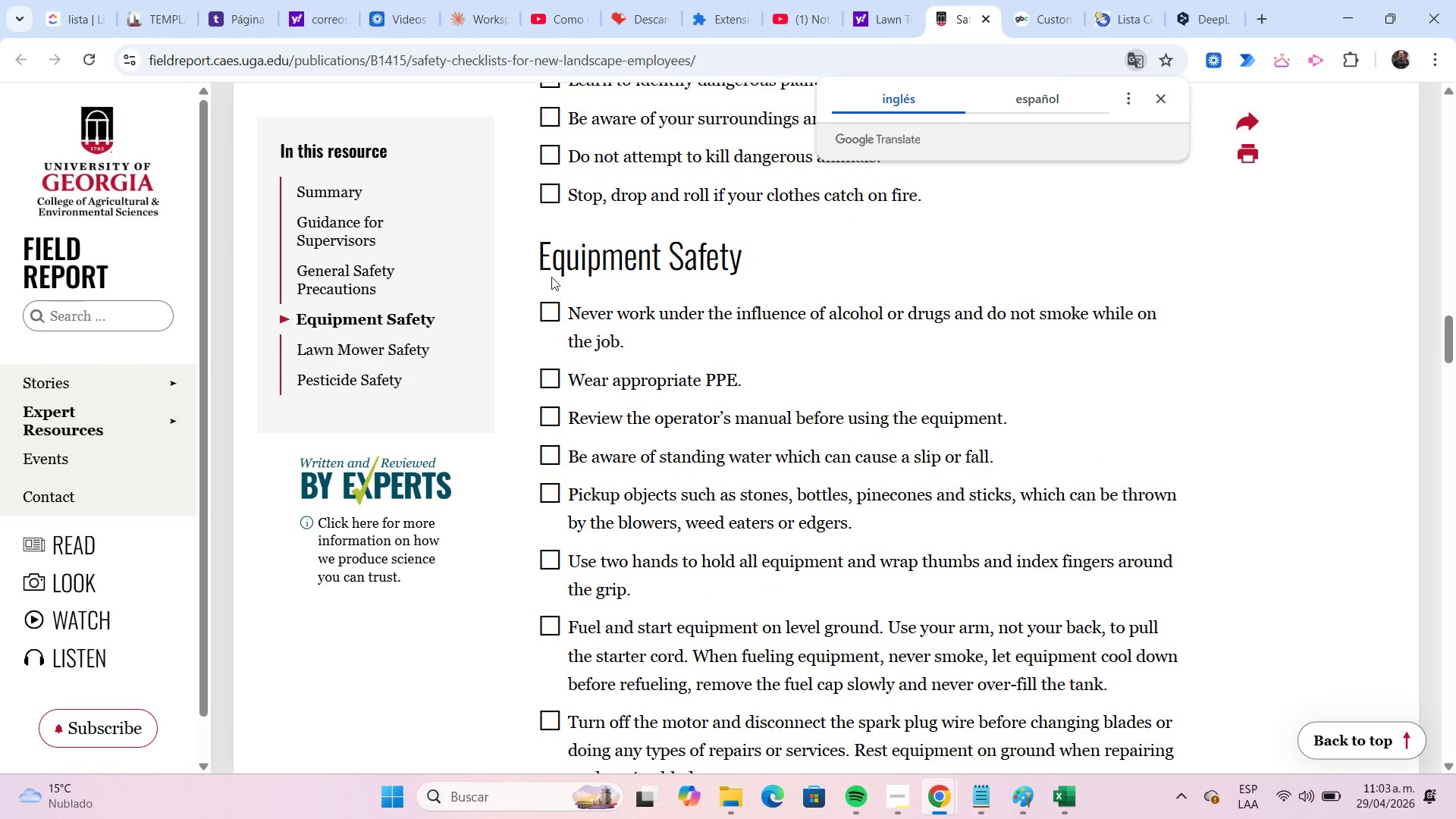 
left_click([155, 9])
 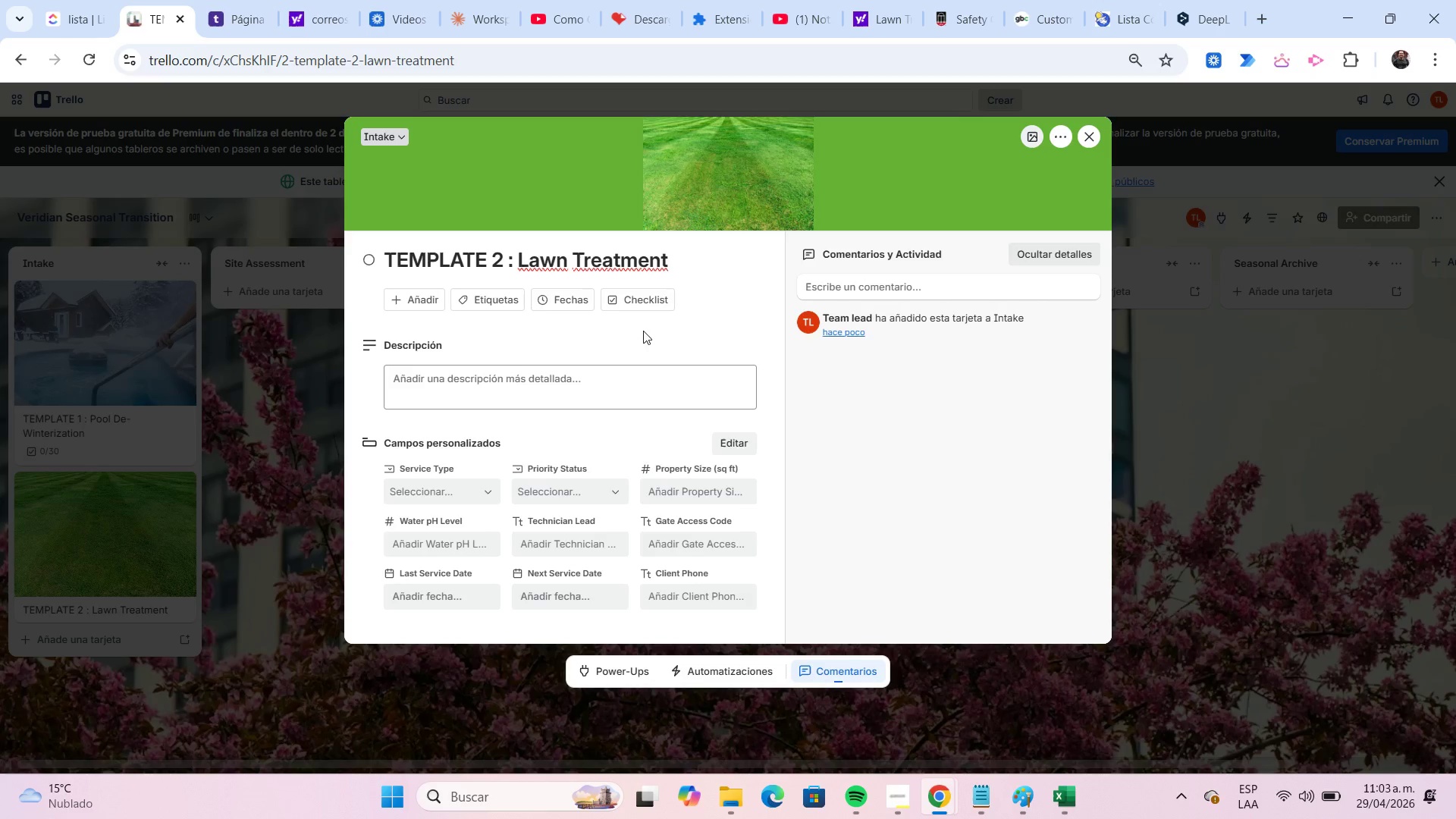 
left_click([645, 299])
 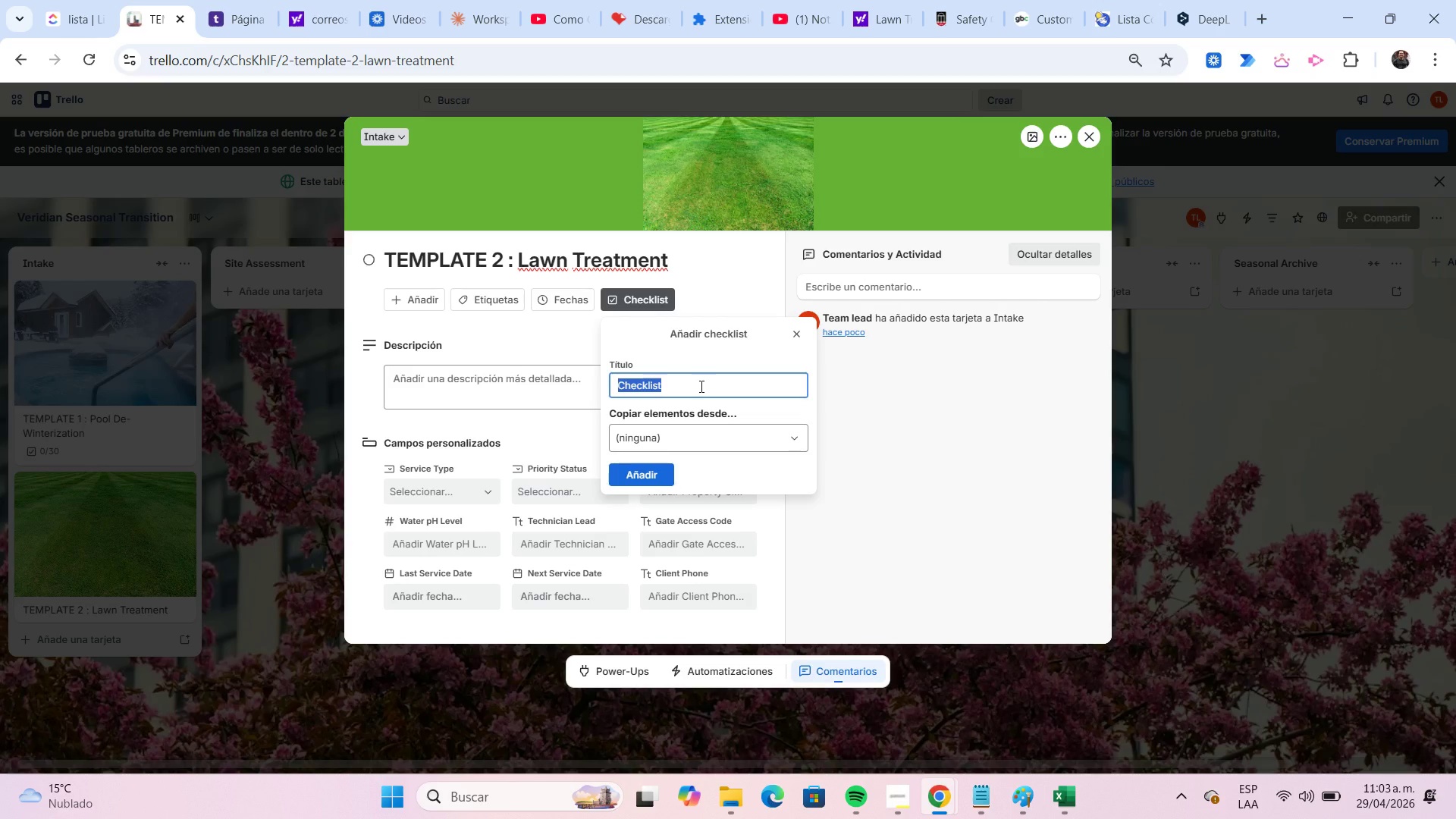 
wait(13.89)
 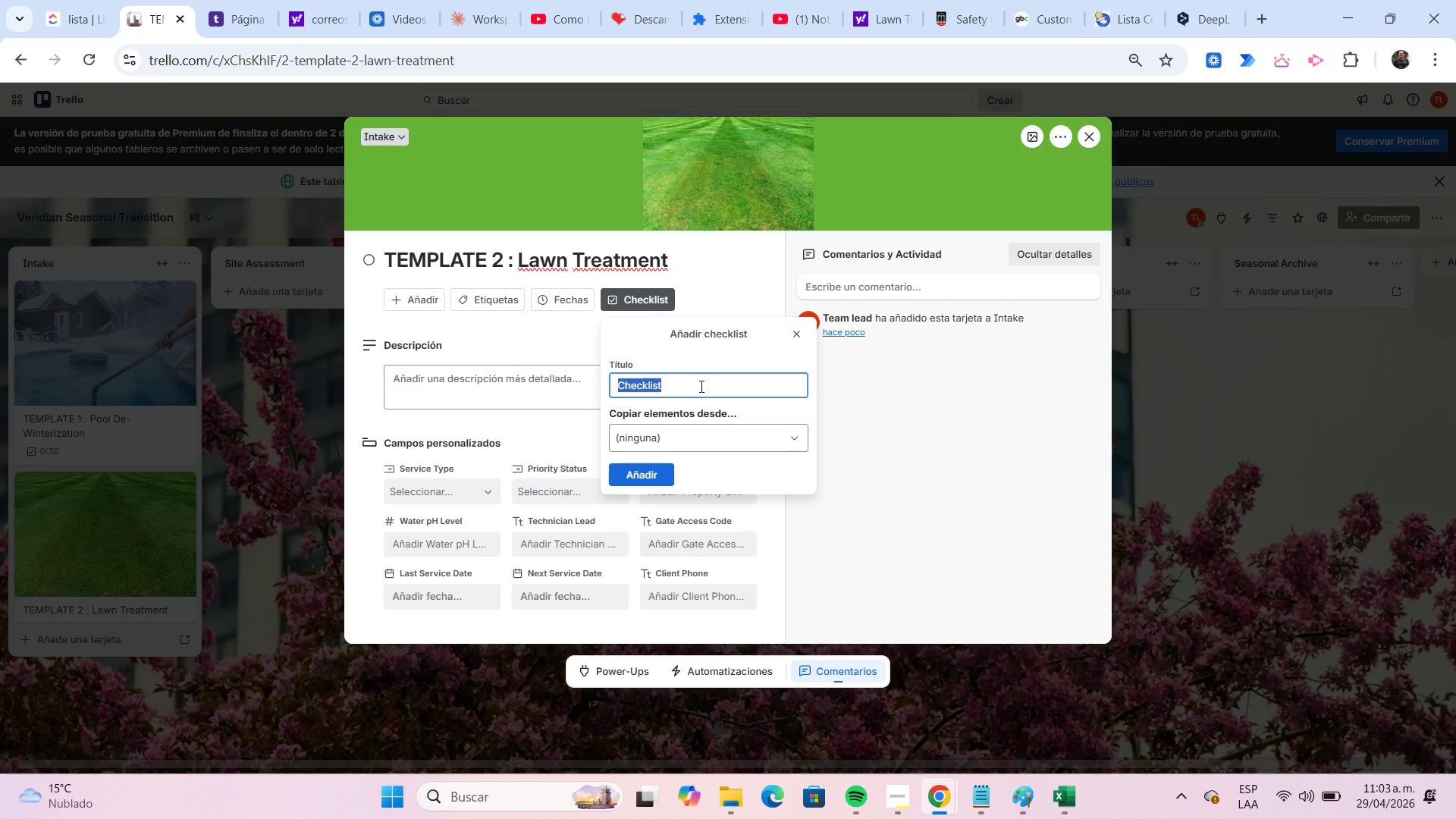 
type(Safety )
 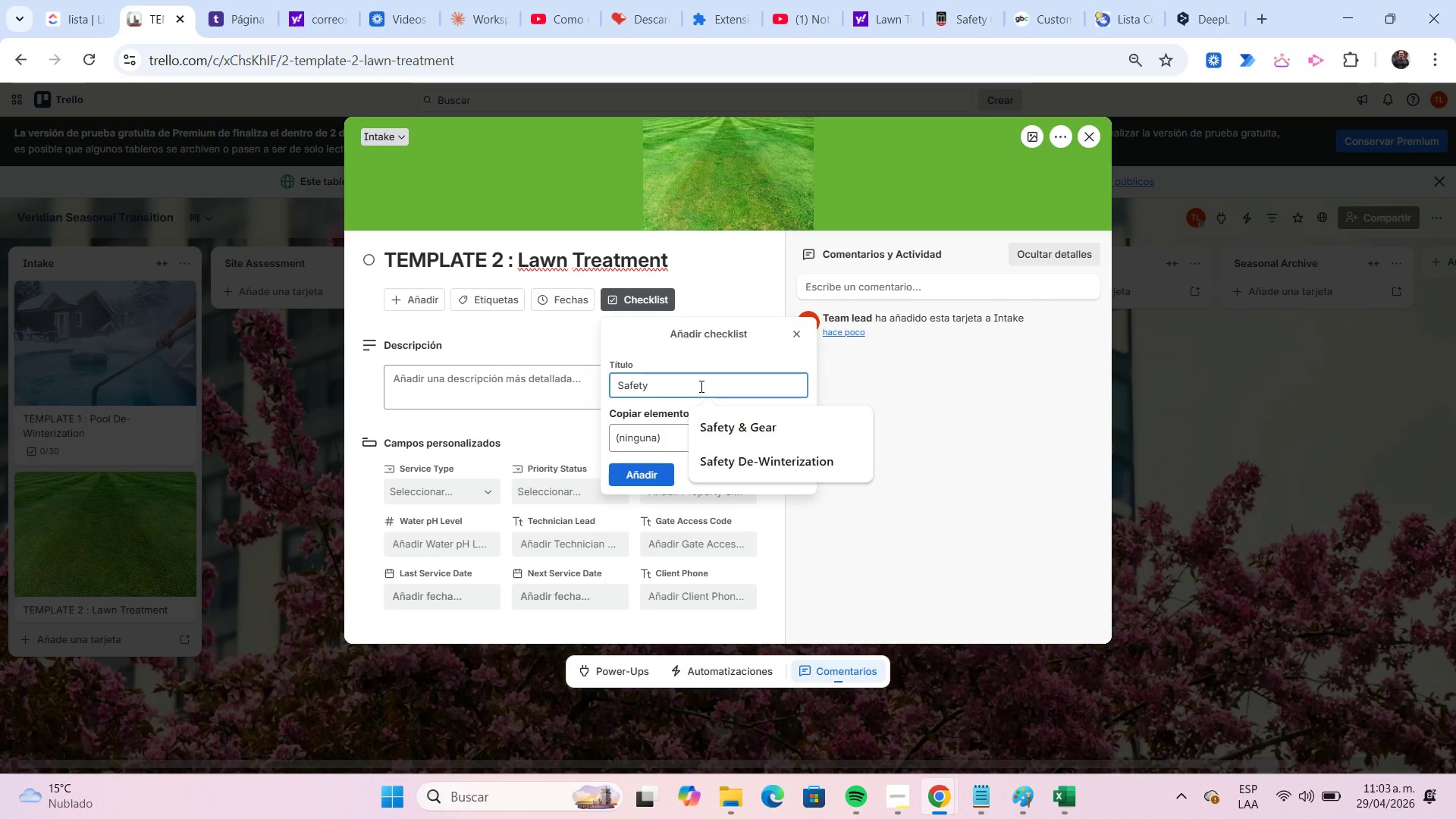 
key(Control+V)
 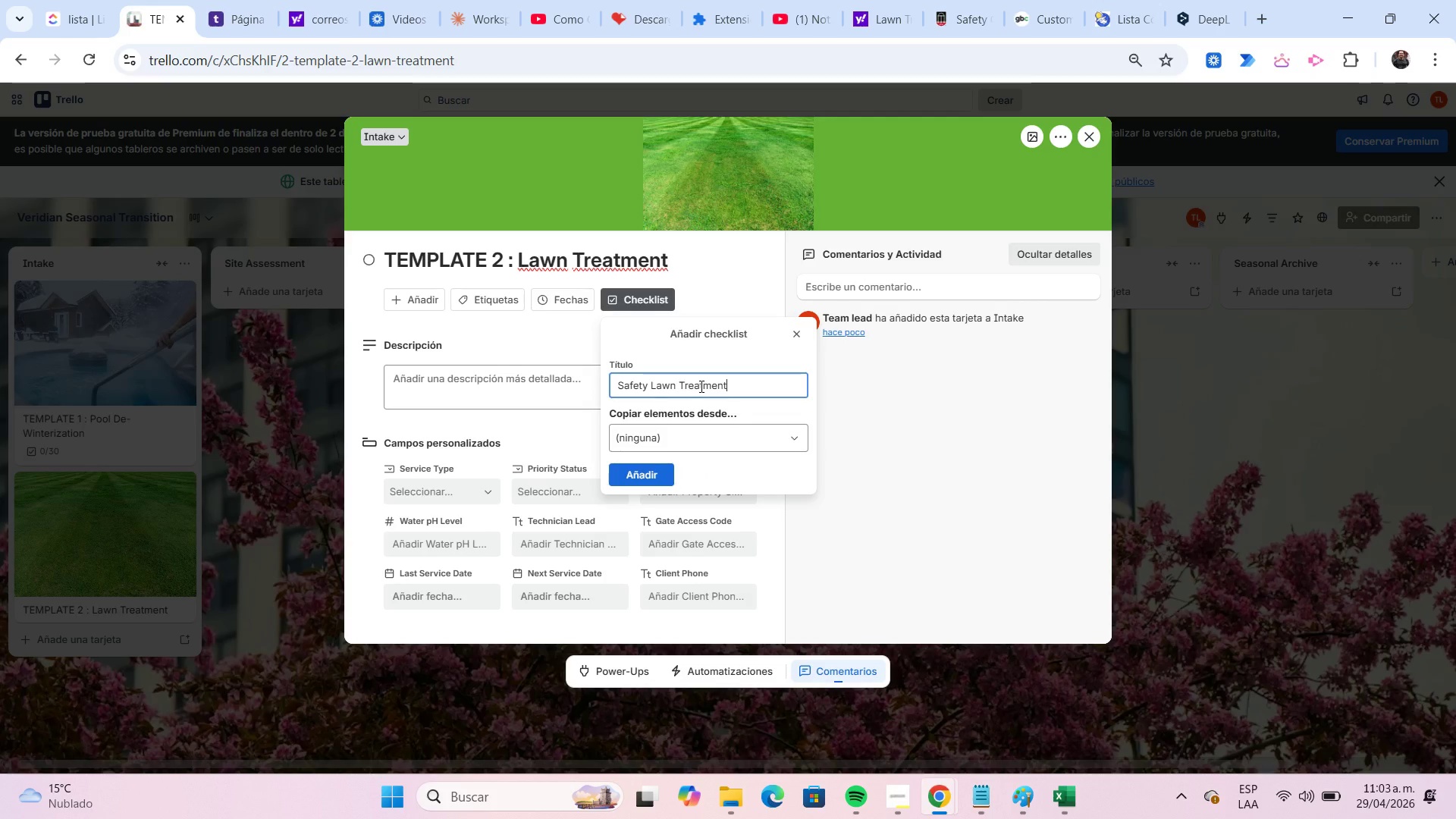 
key(Shift+Home)
 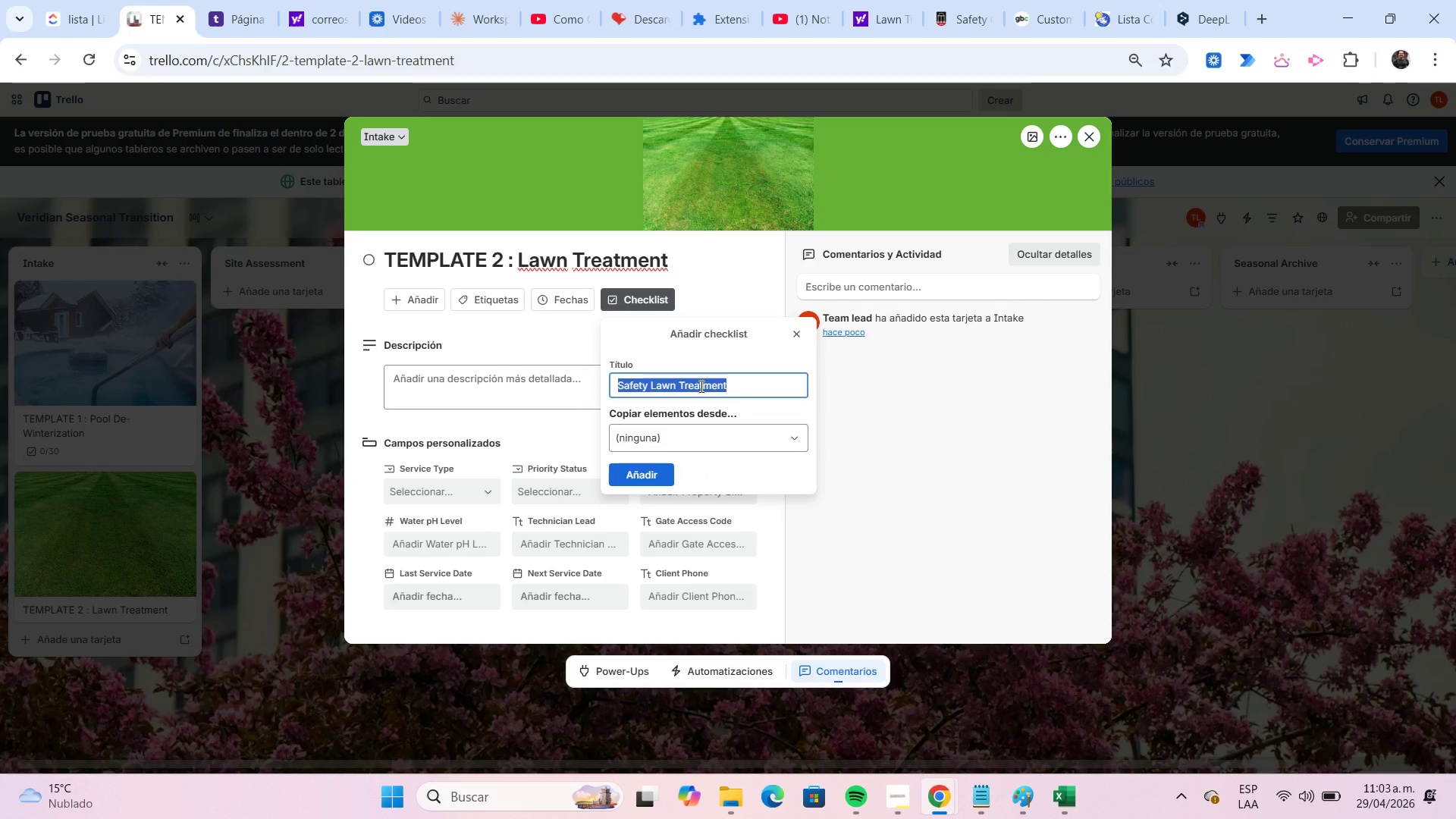 
key(Control+C)
 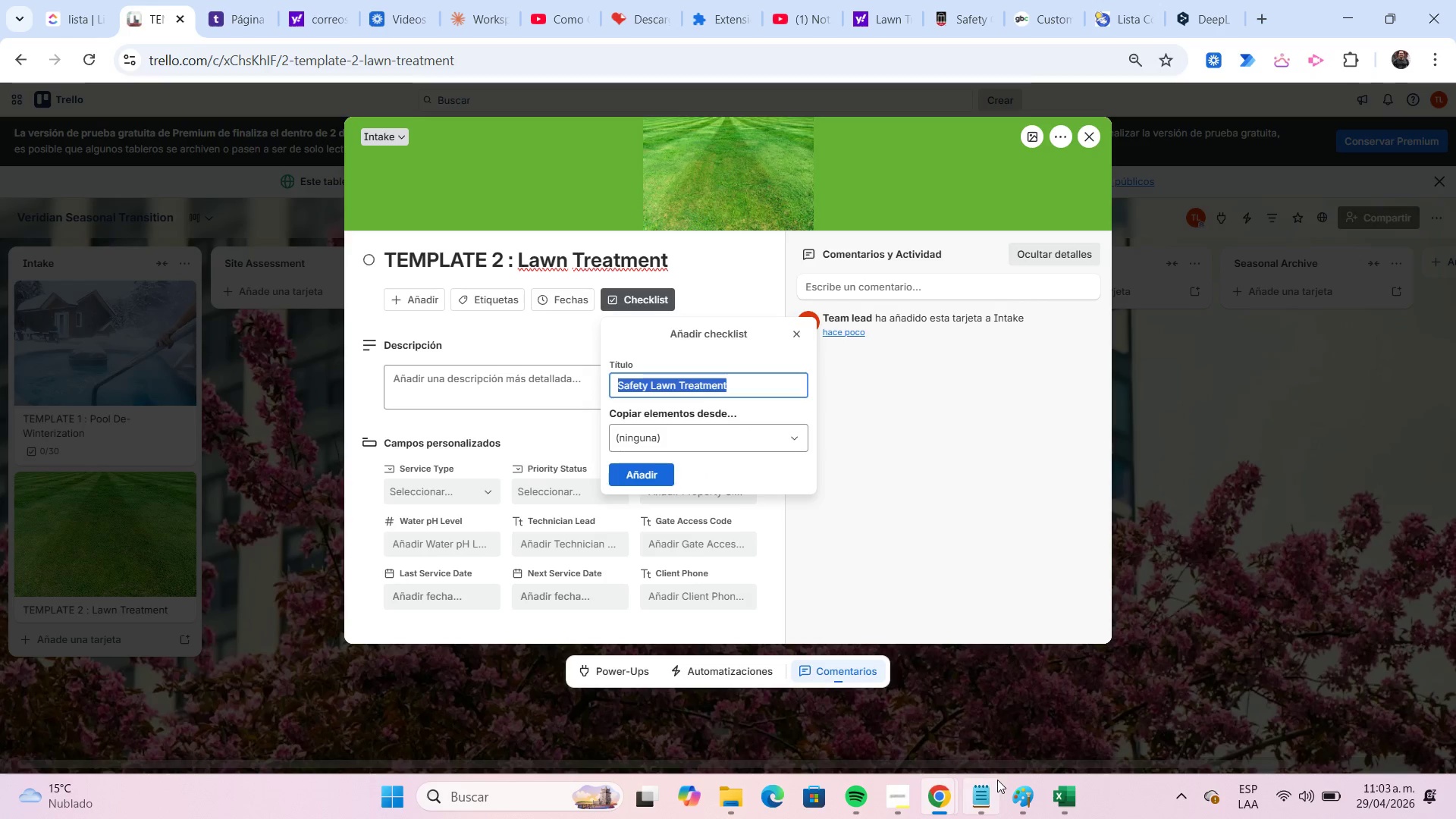 
left_click([995, 783])
 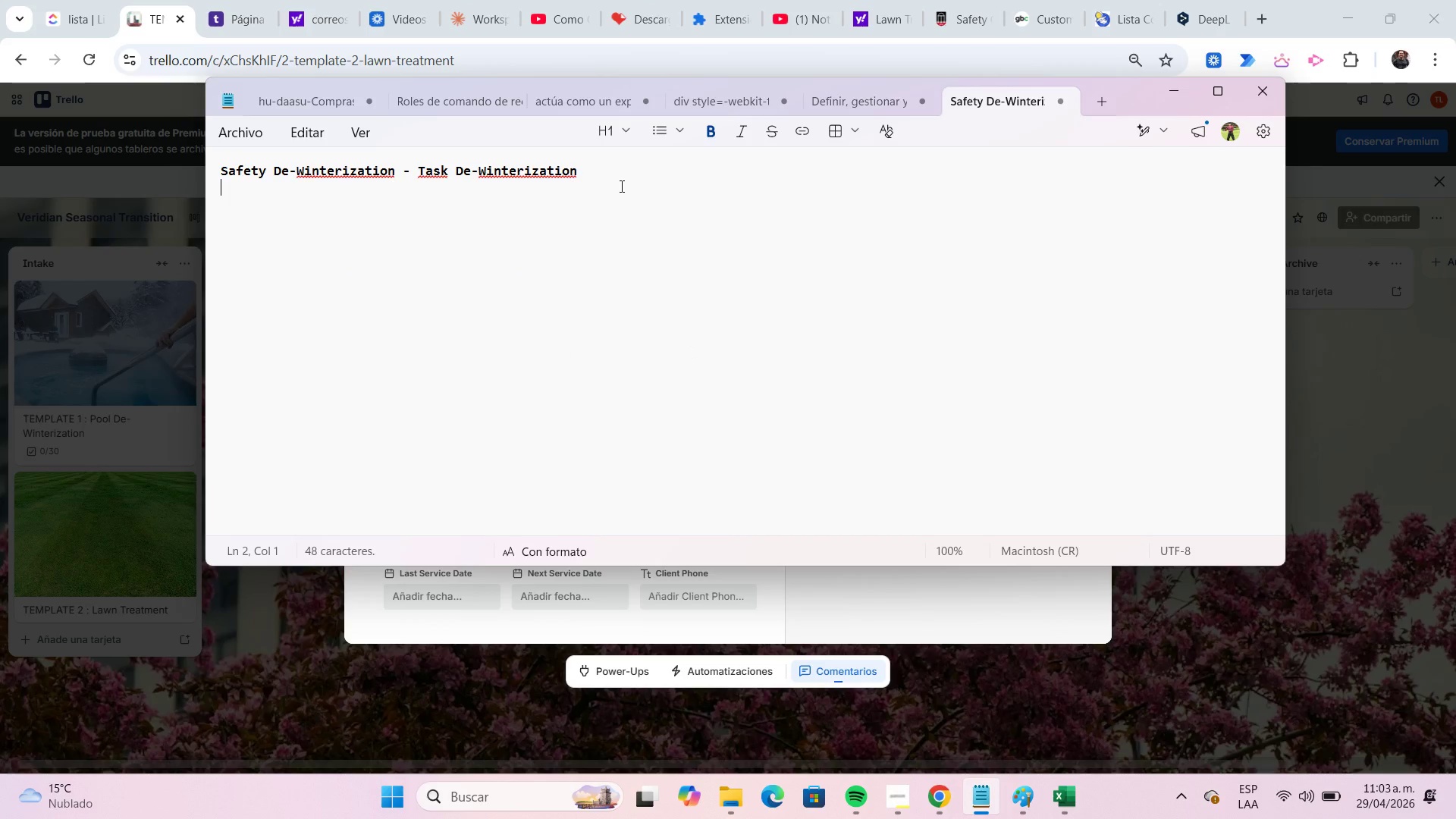 
left_click([607, 176])
 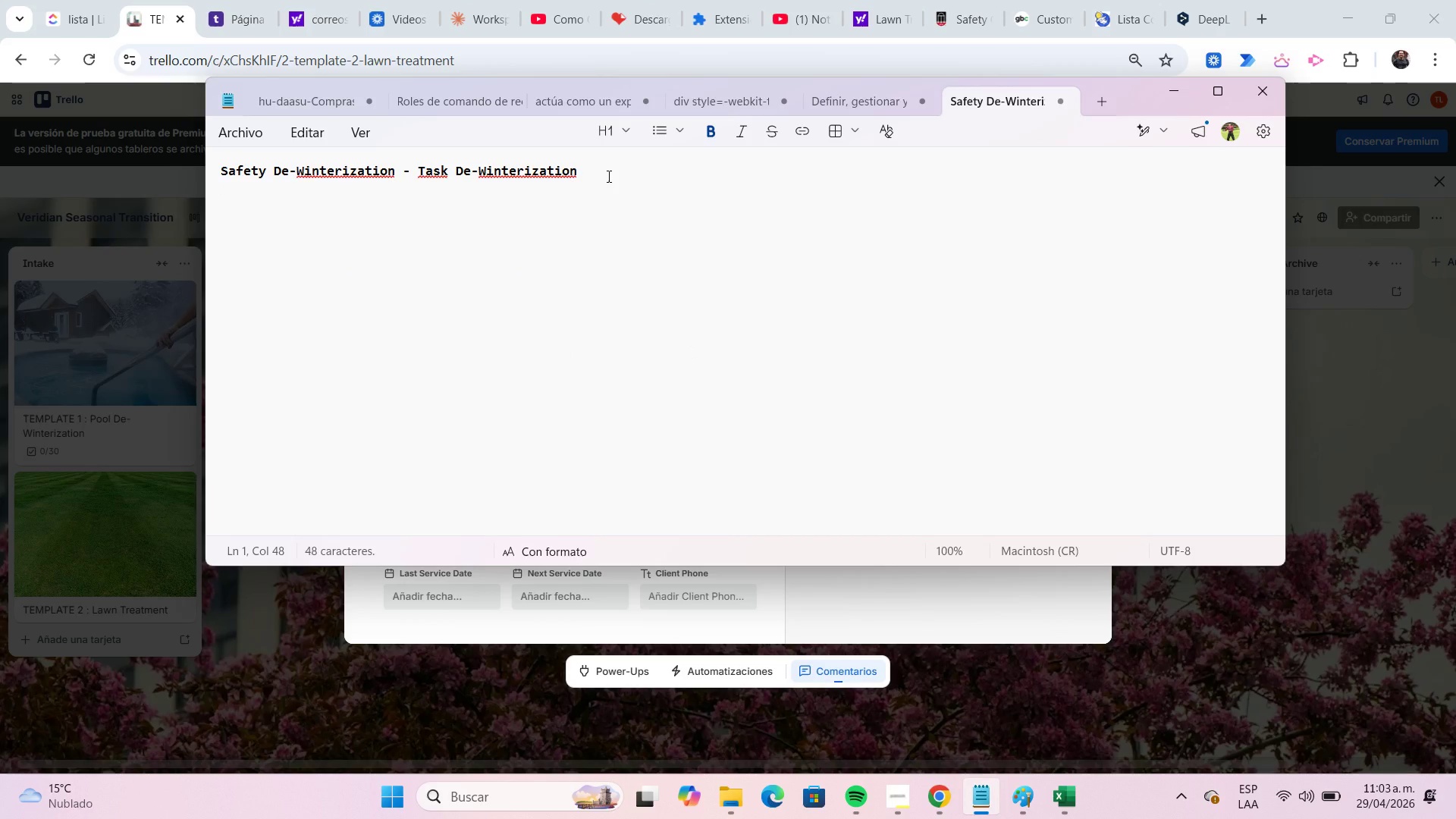 
key(NumpadEnter)
 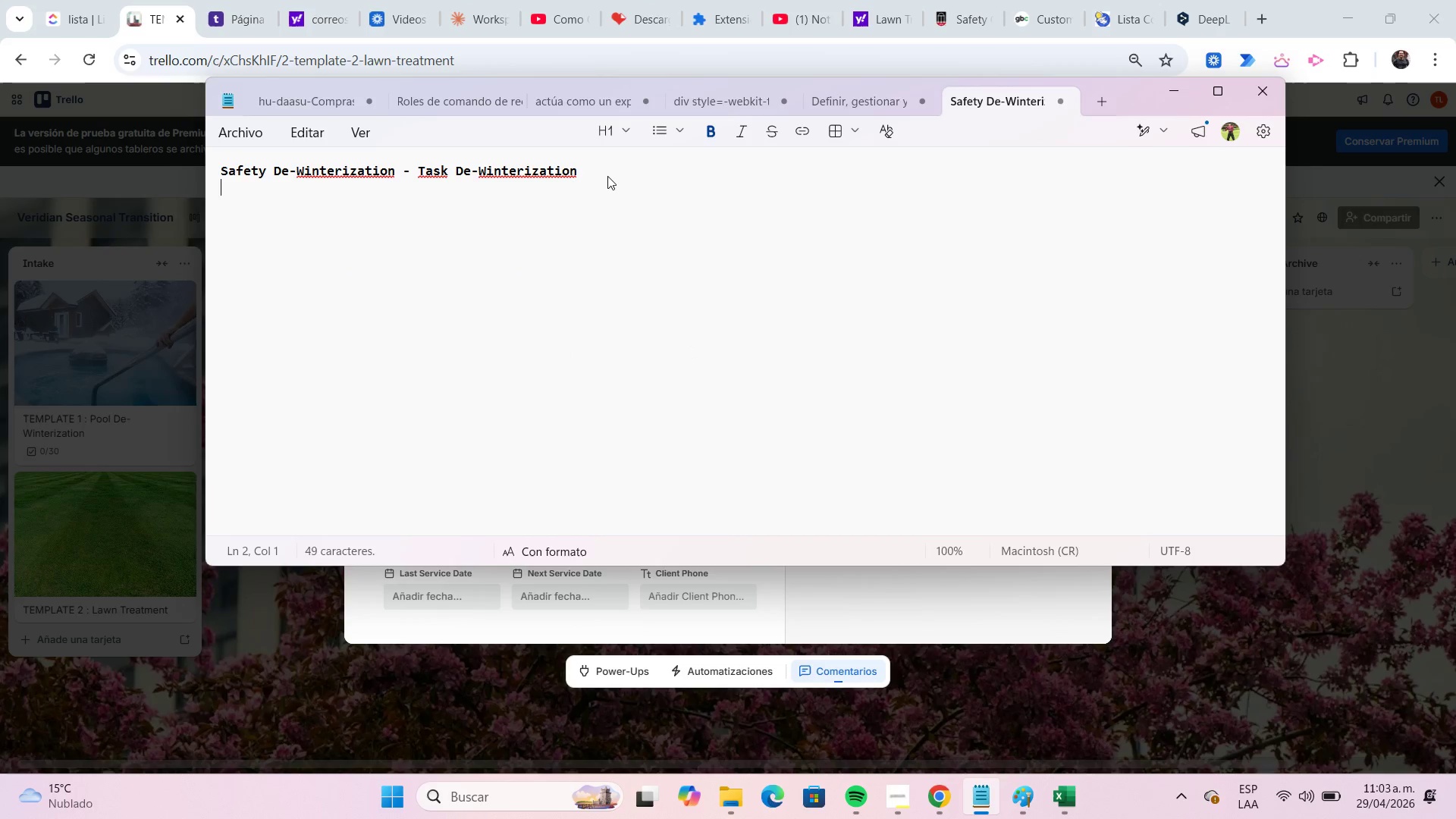 
key(NumpadEnter)
 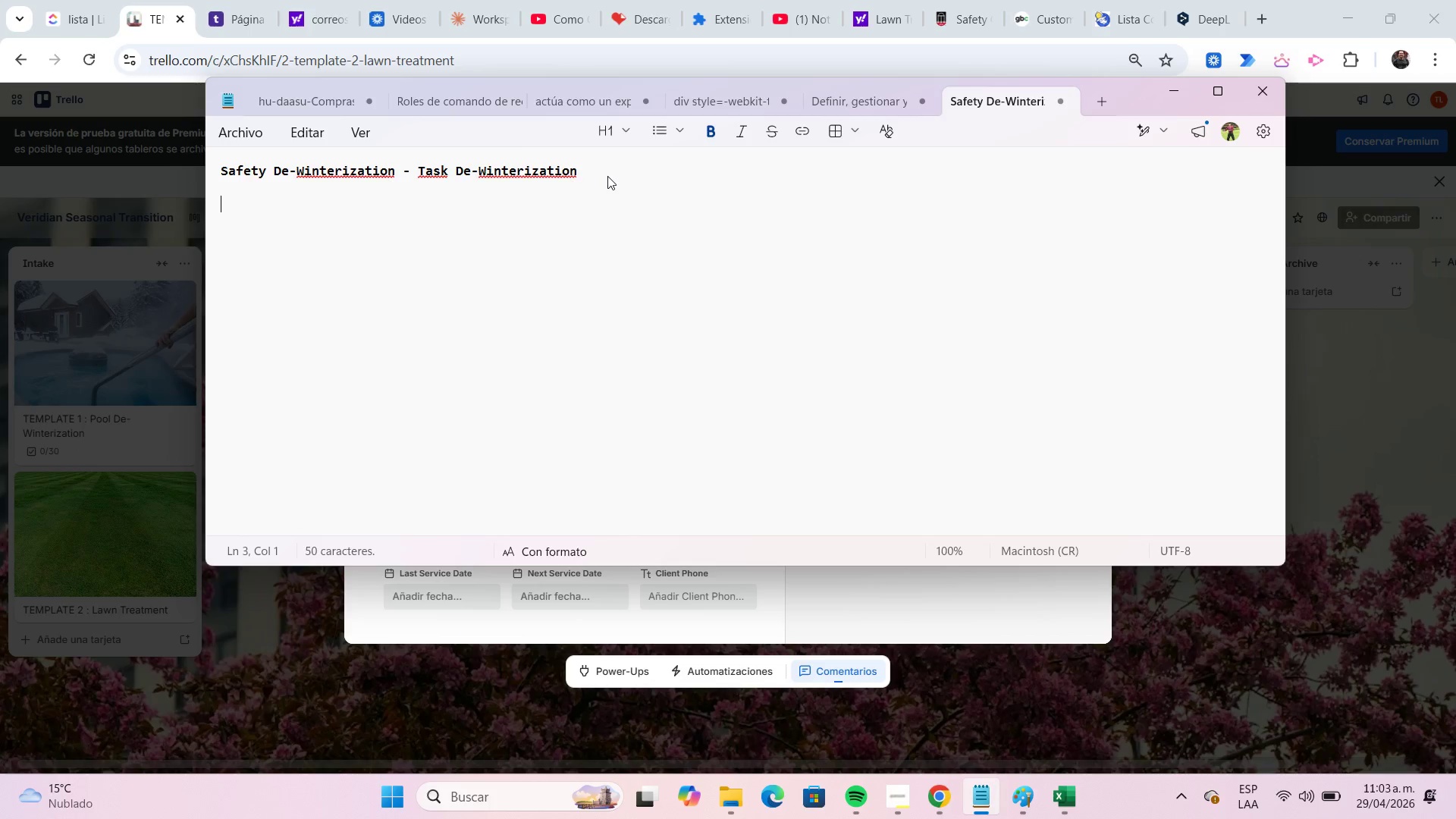 
key(Control+V)
 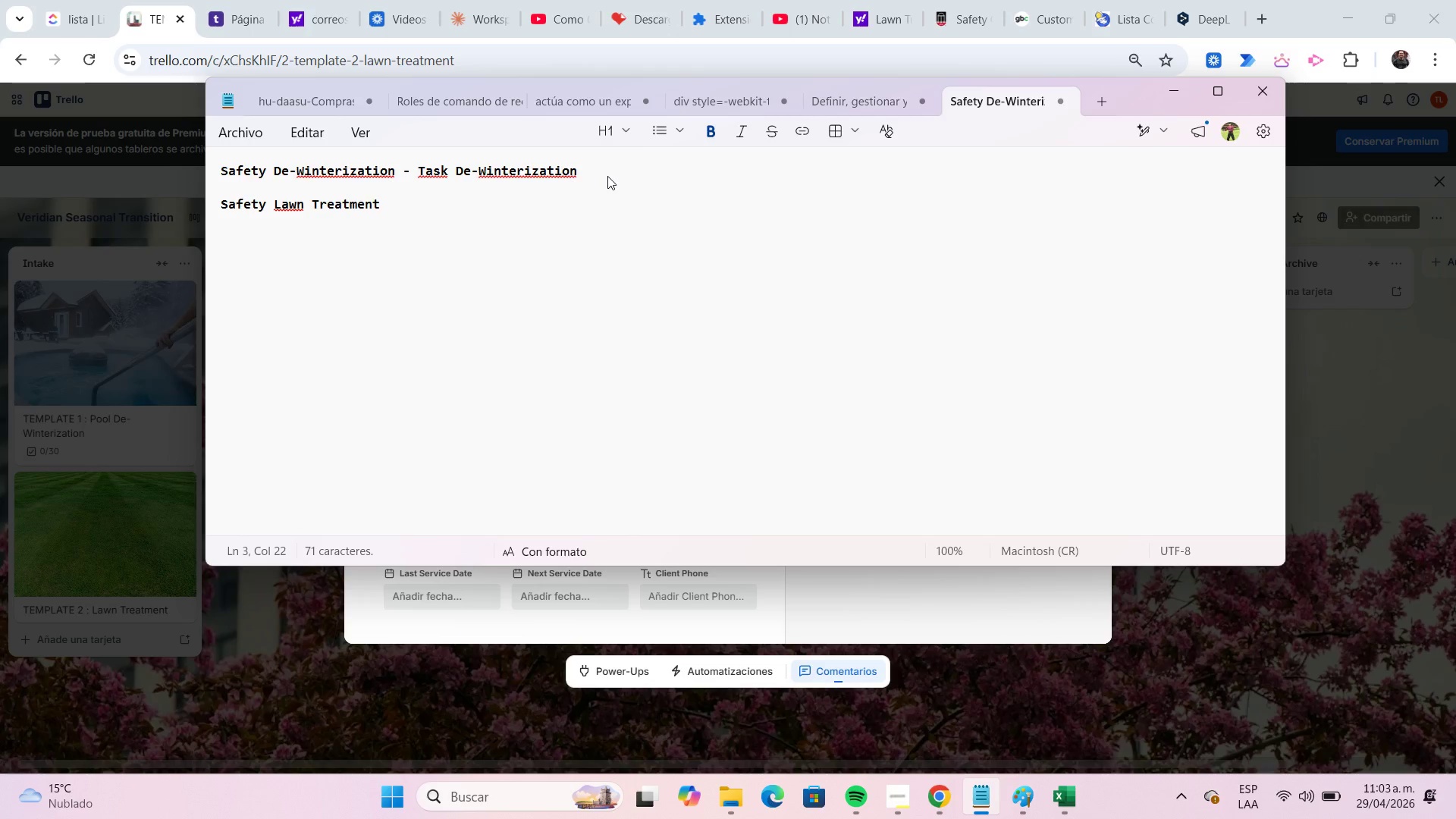 
key(Space)
 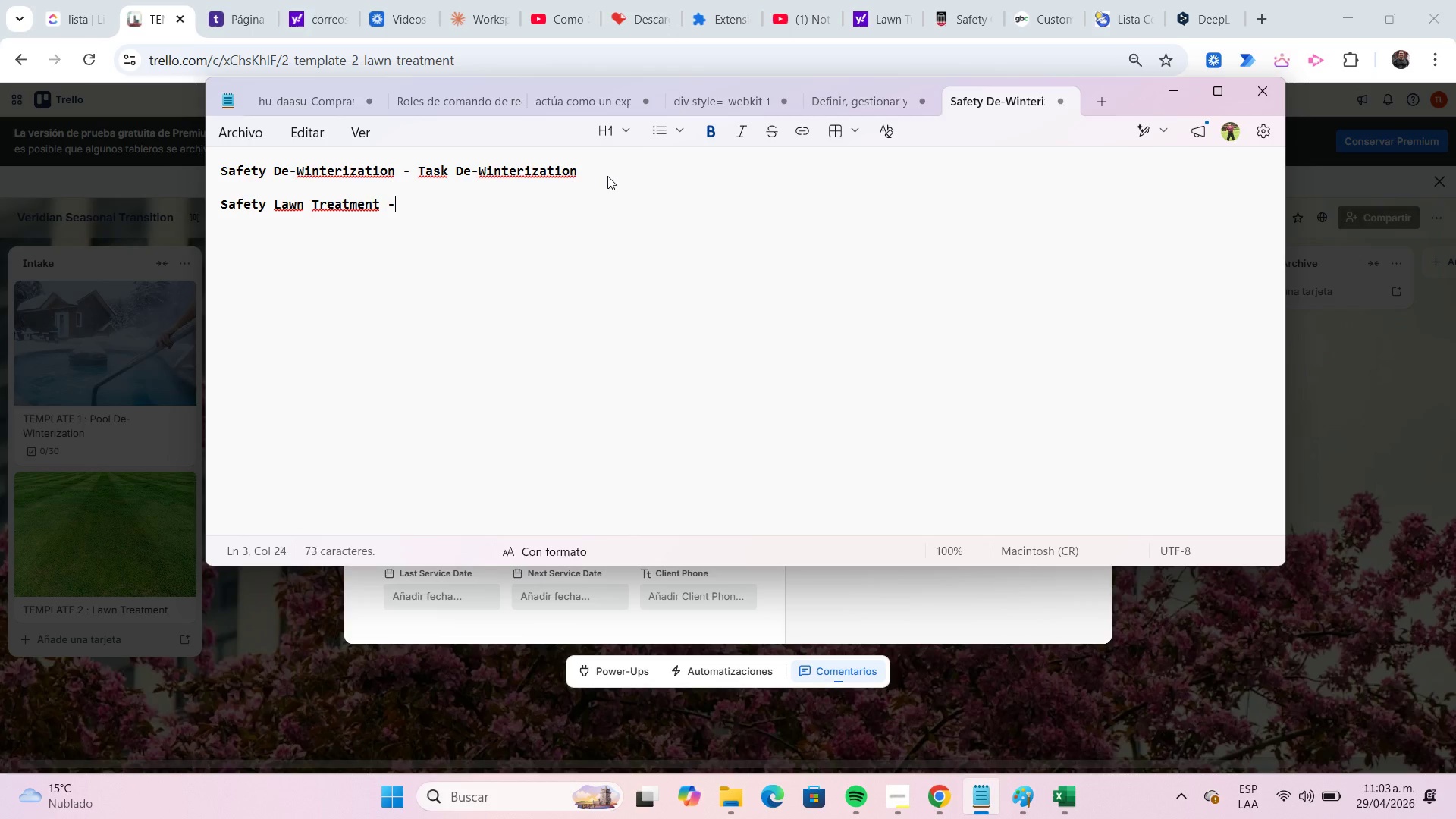 
key(NumpadSubtract)
 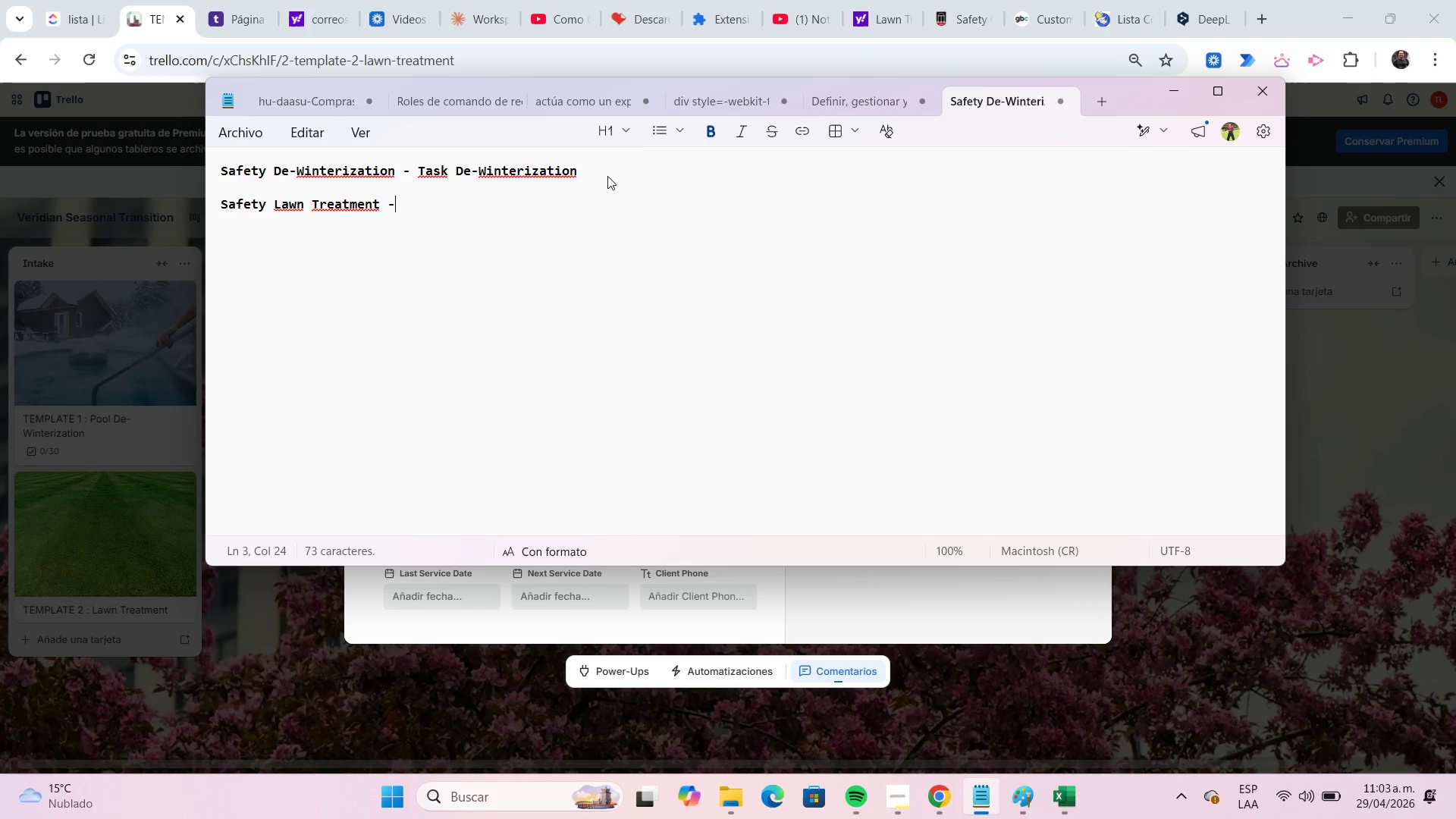 
key(Space)
 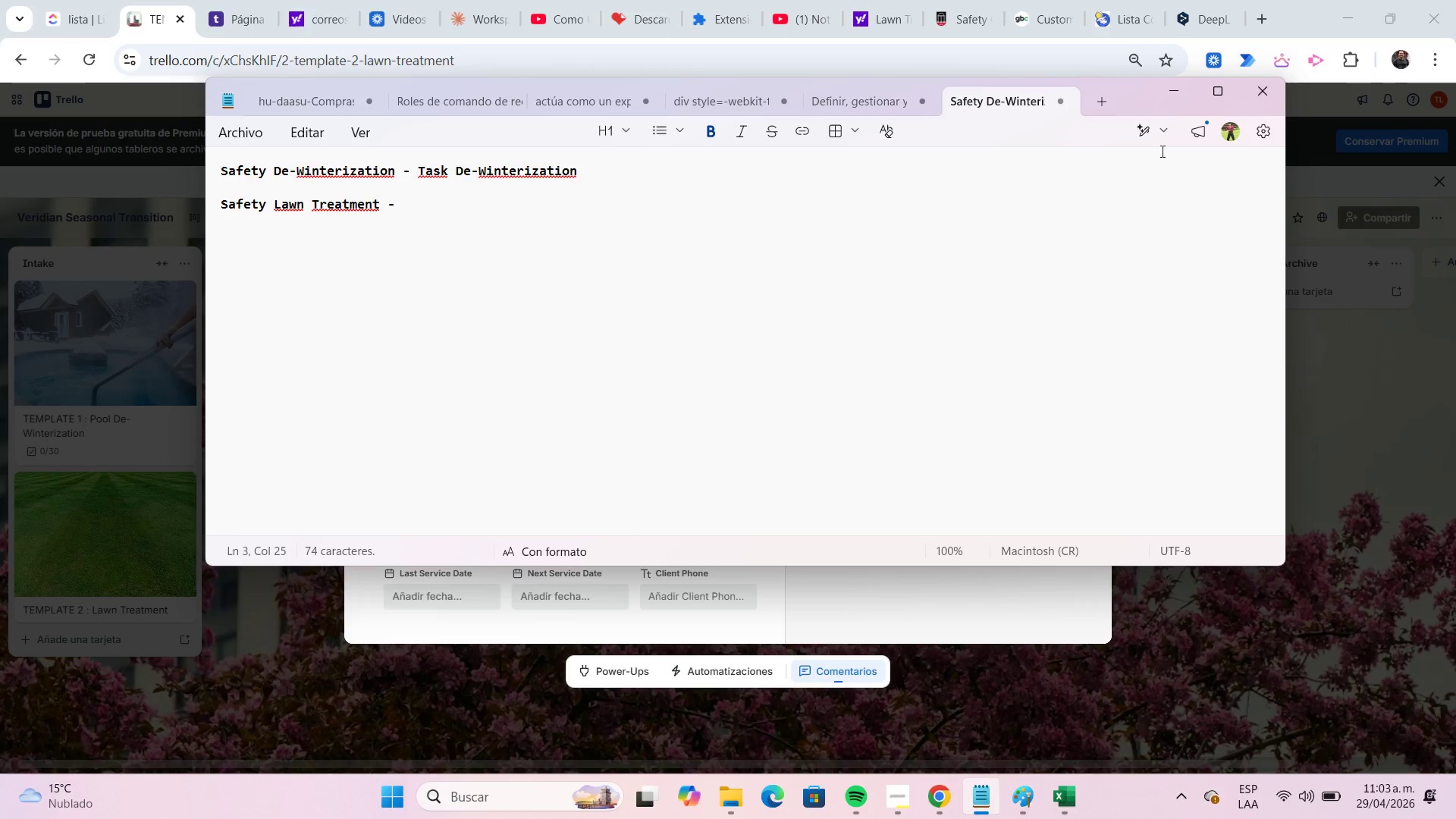 
left_click([1171, 99])
 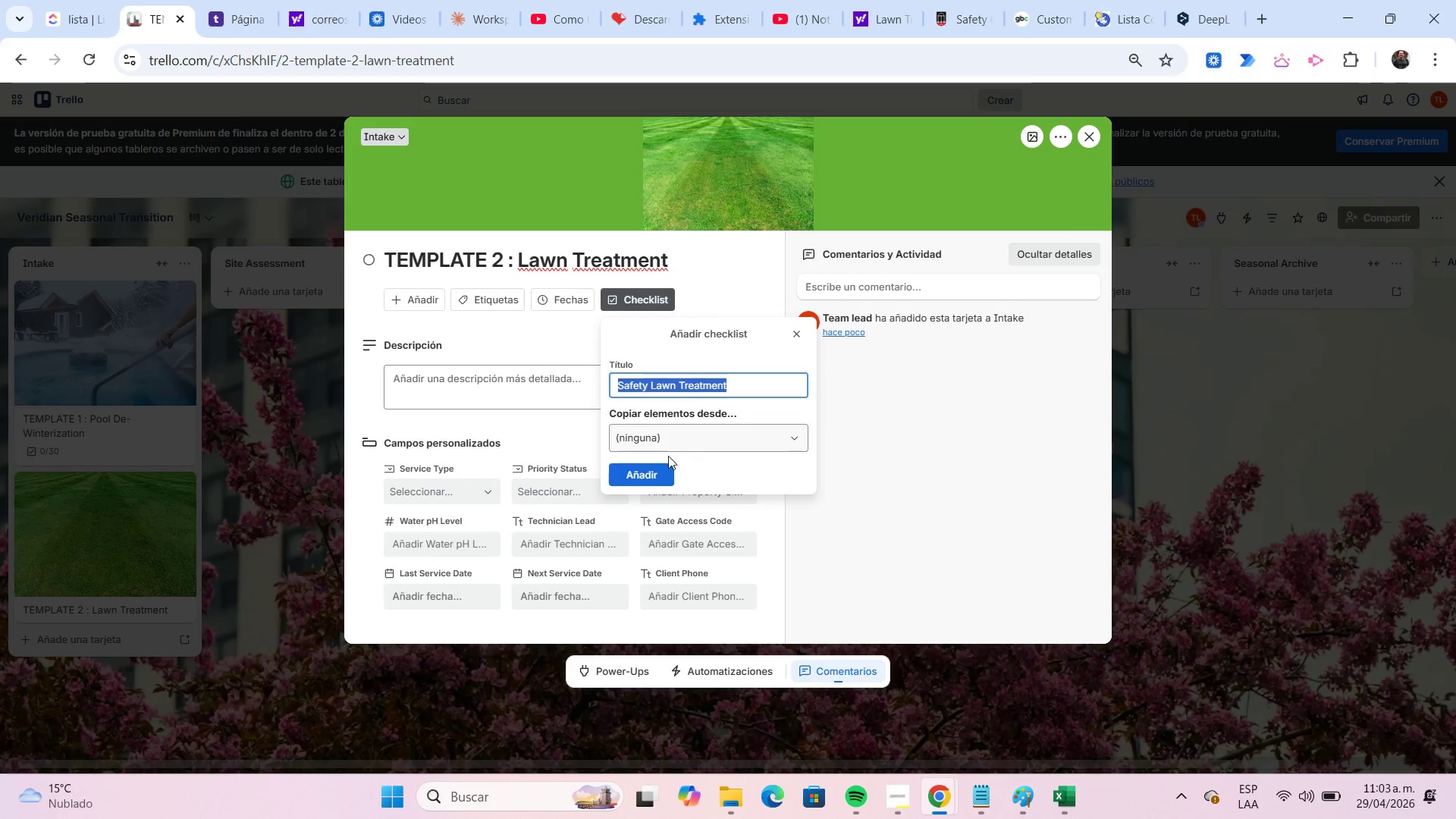 
left_click([657, 467])
 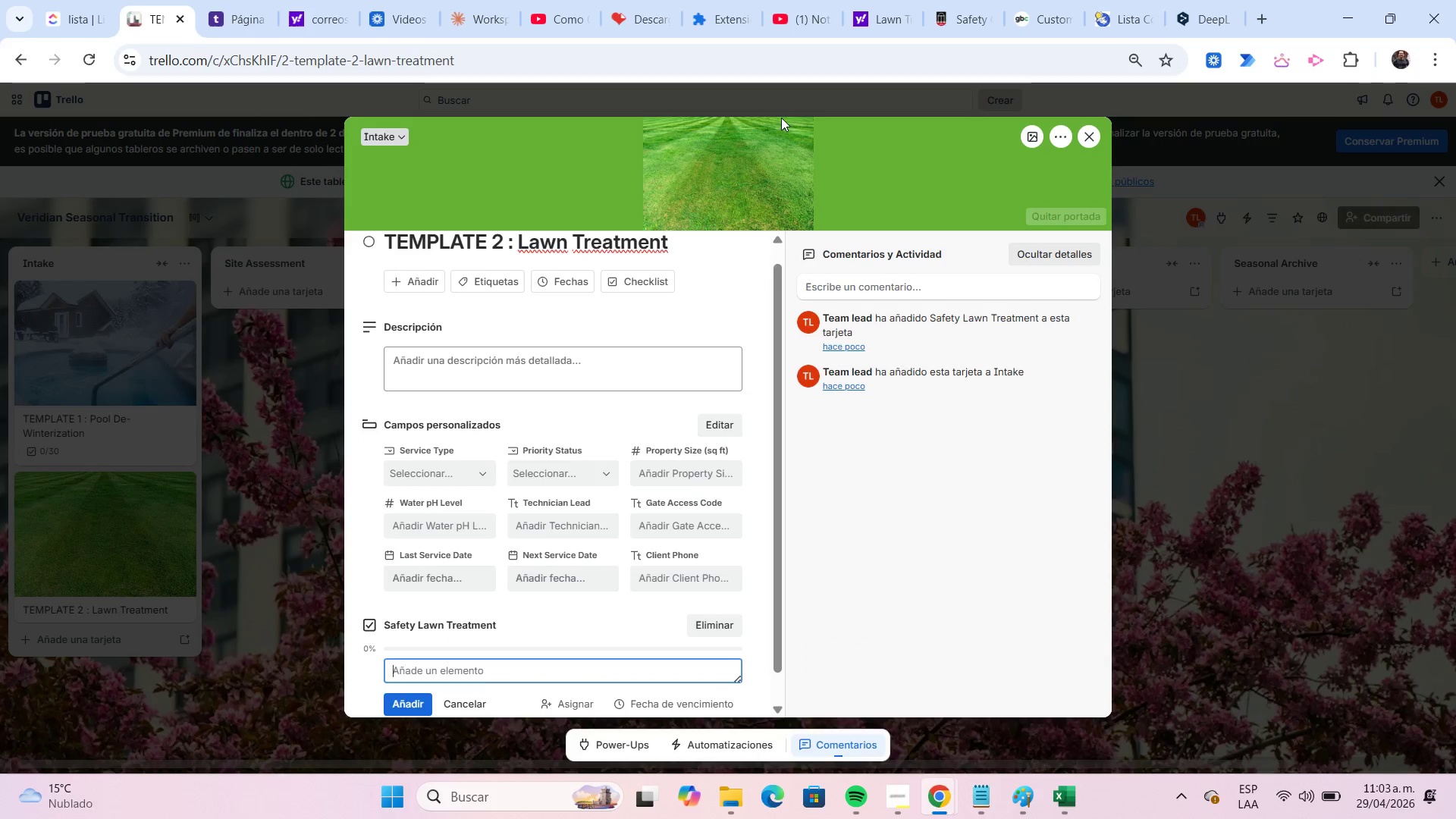 
left_click([880, 30])
 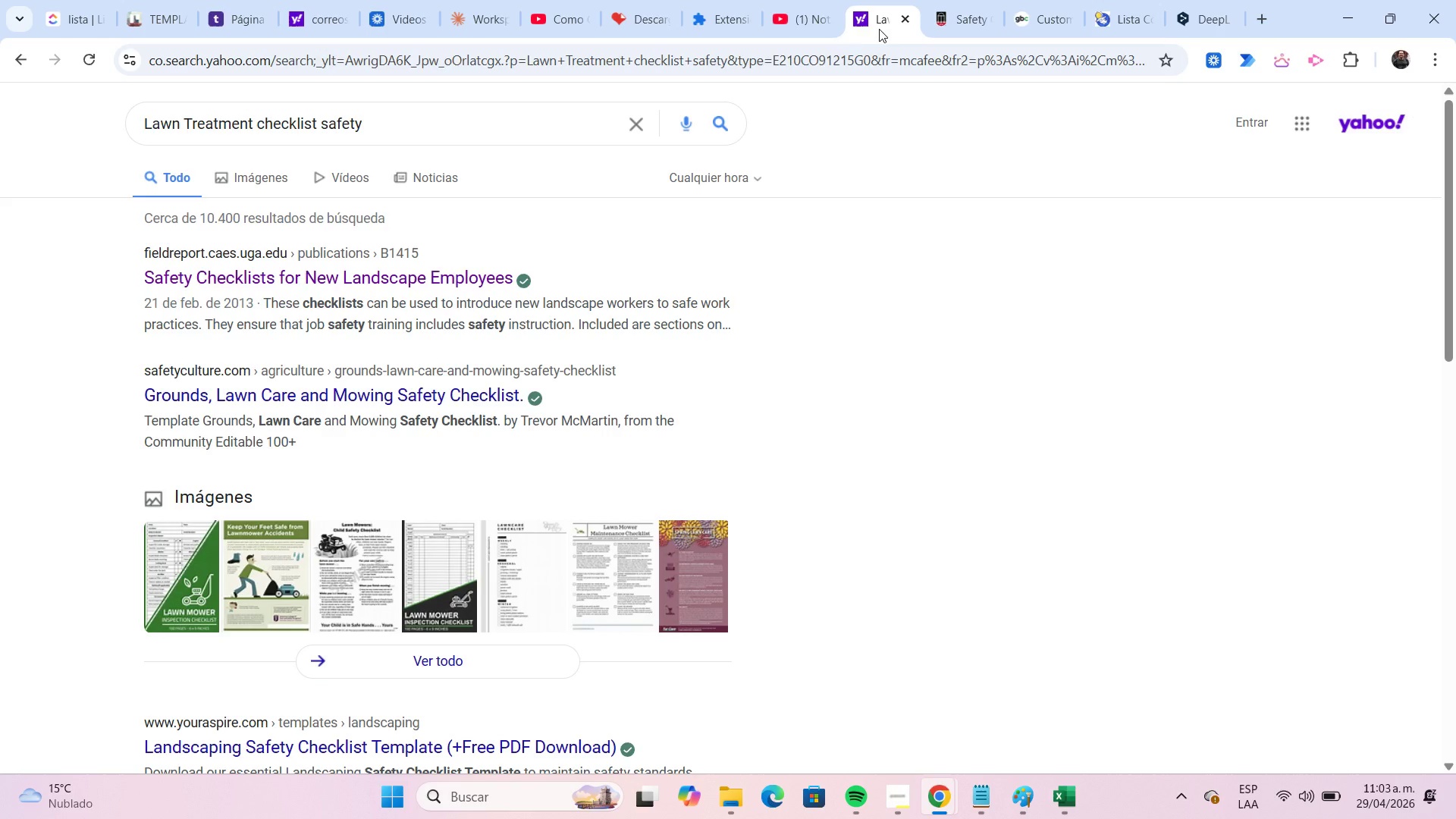 
left_click([952, 26])
 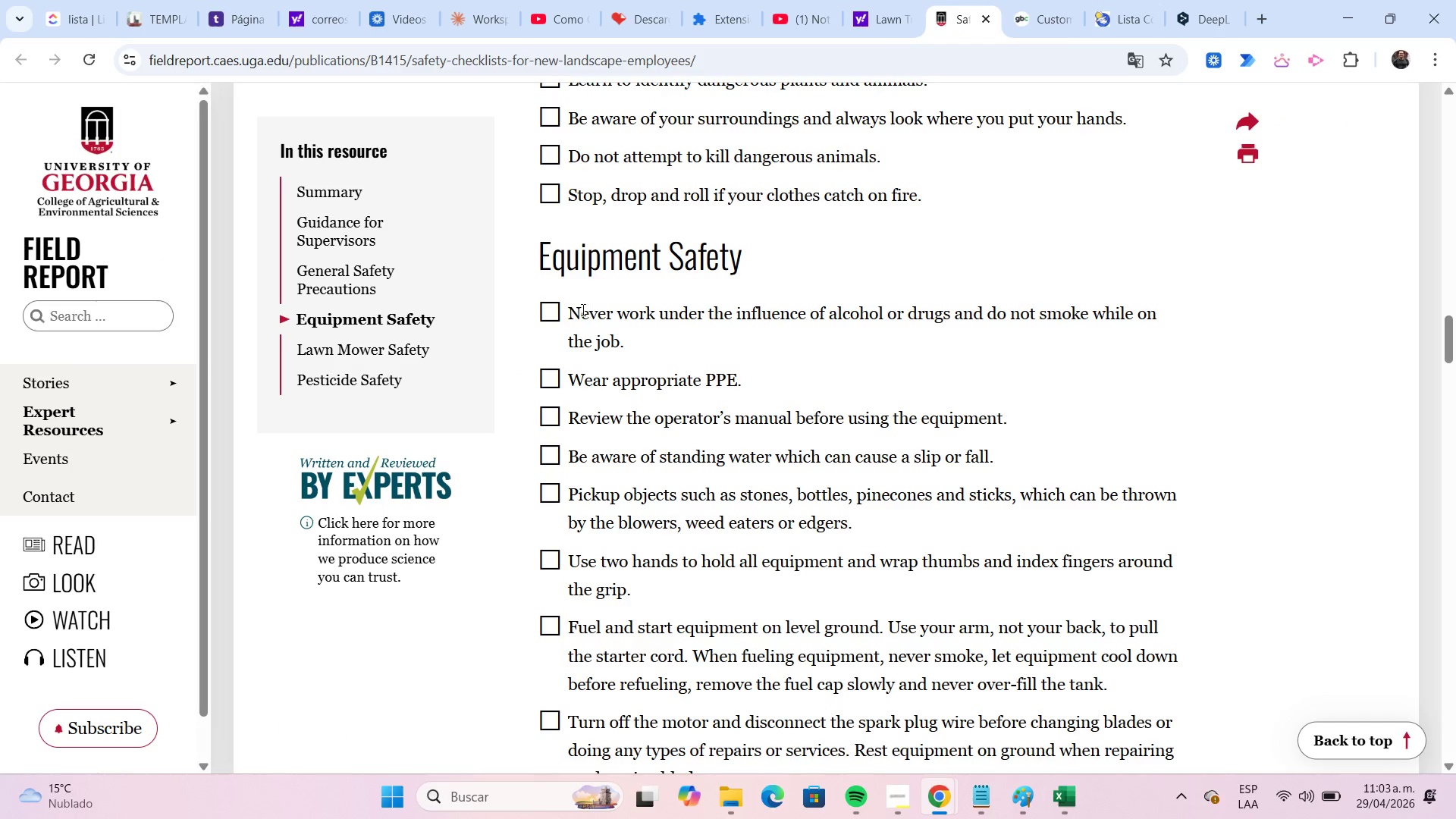 
left_click_drag(start_coordinate=[569, 315], to_coordinate=[625, 335])
 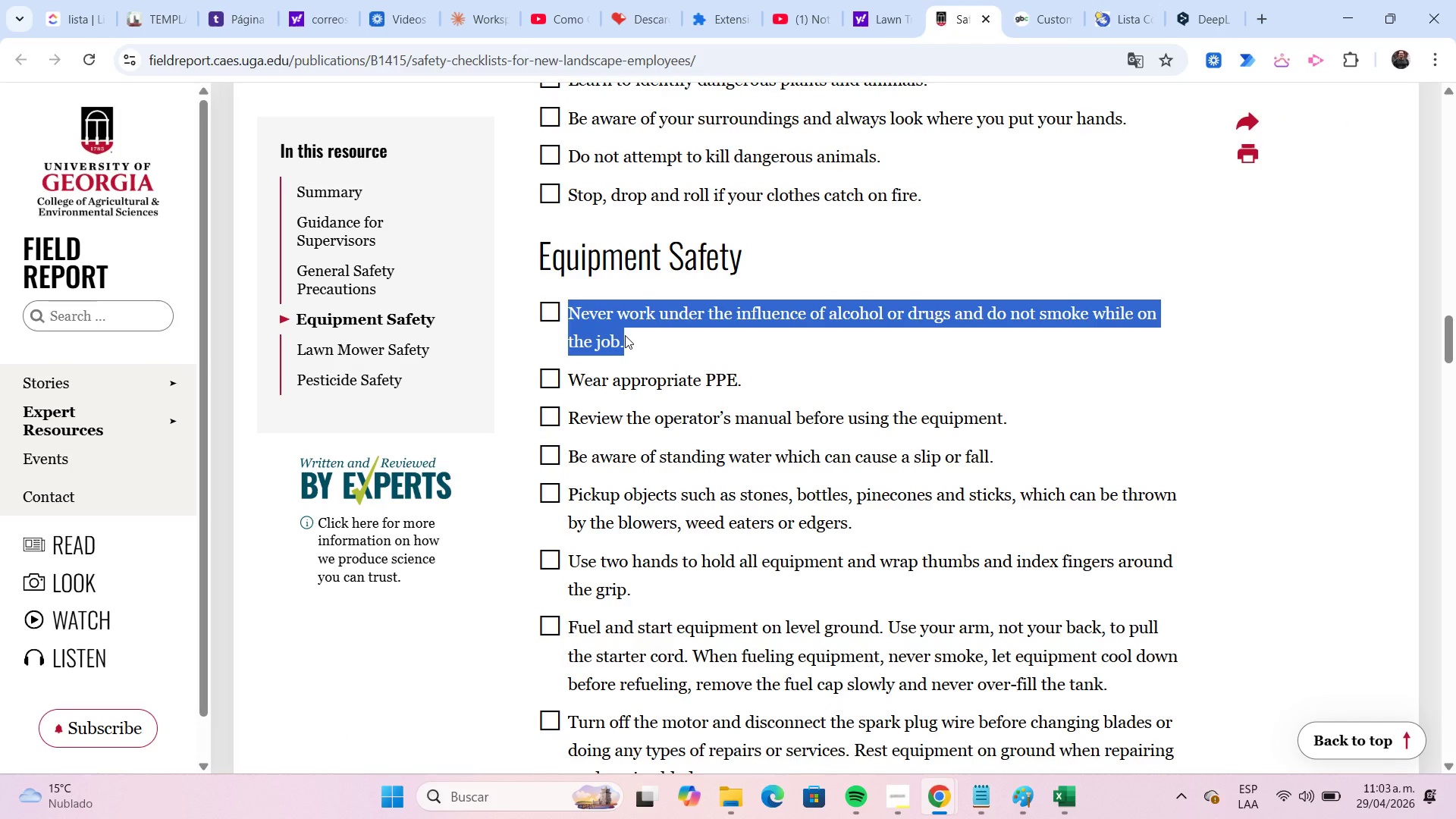 
key(Control+C)
 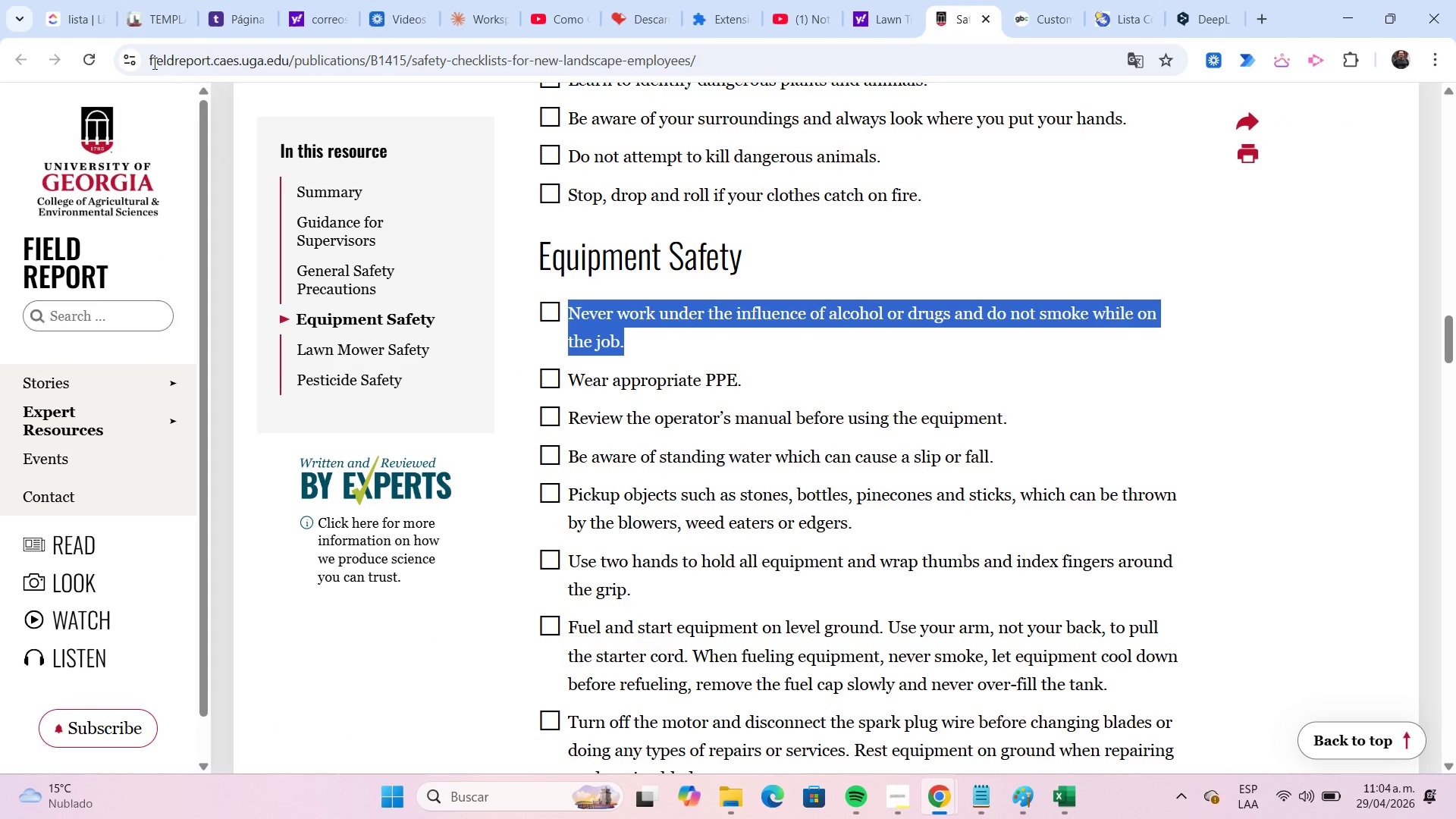 
left_click([149, 28])
 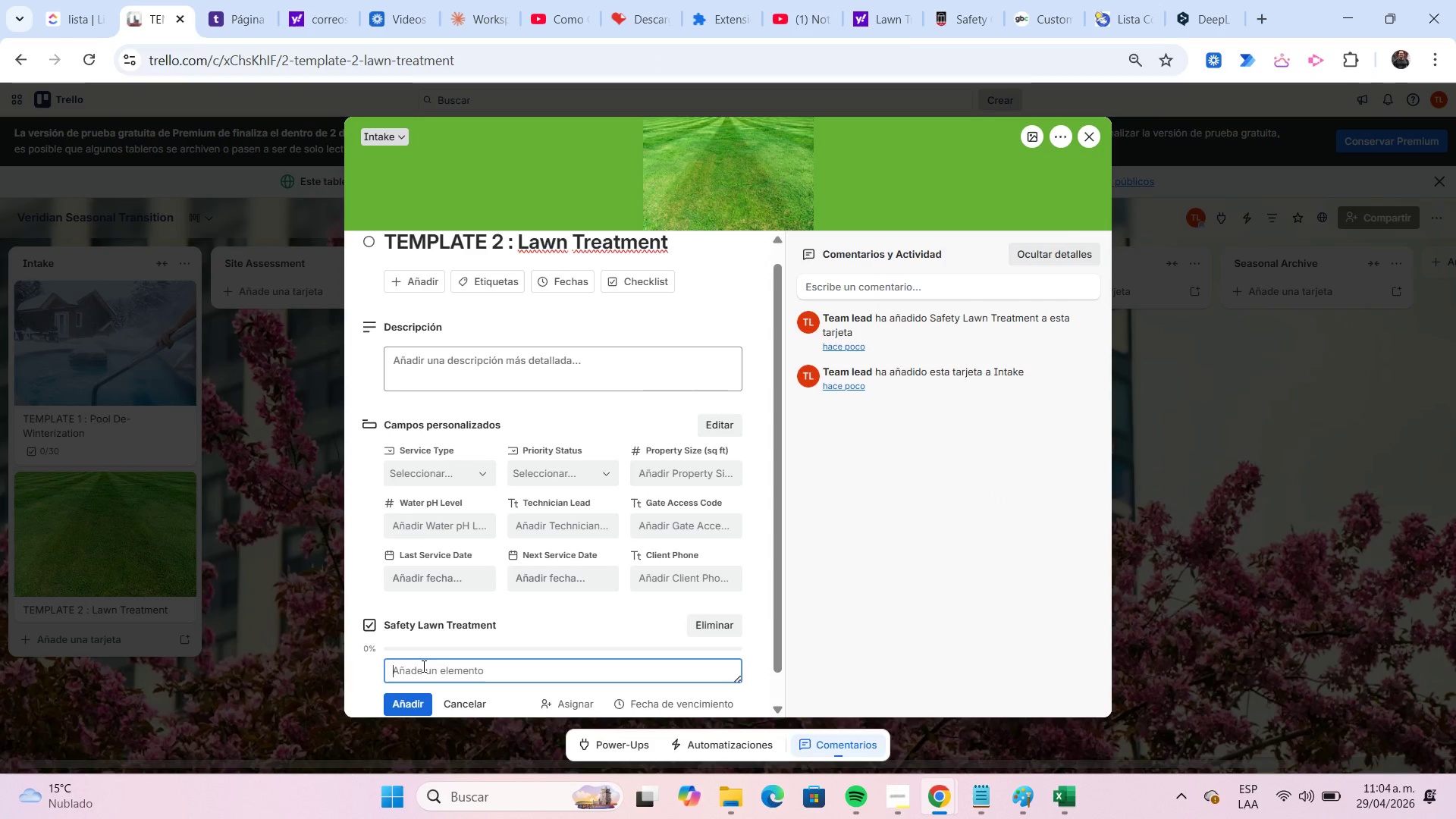 
left_click([425, 674])
 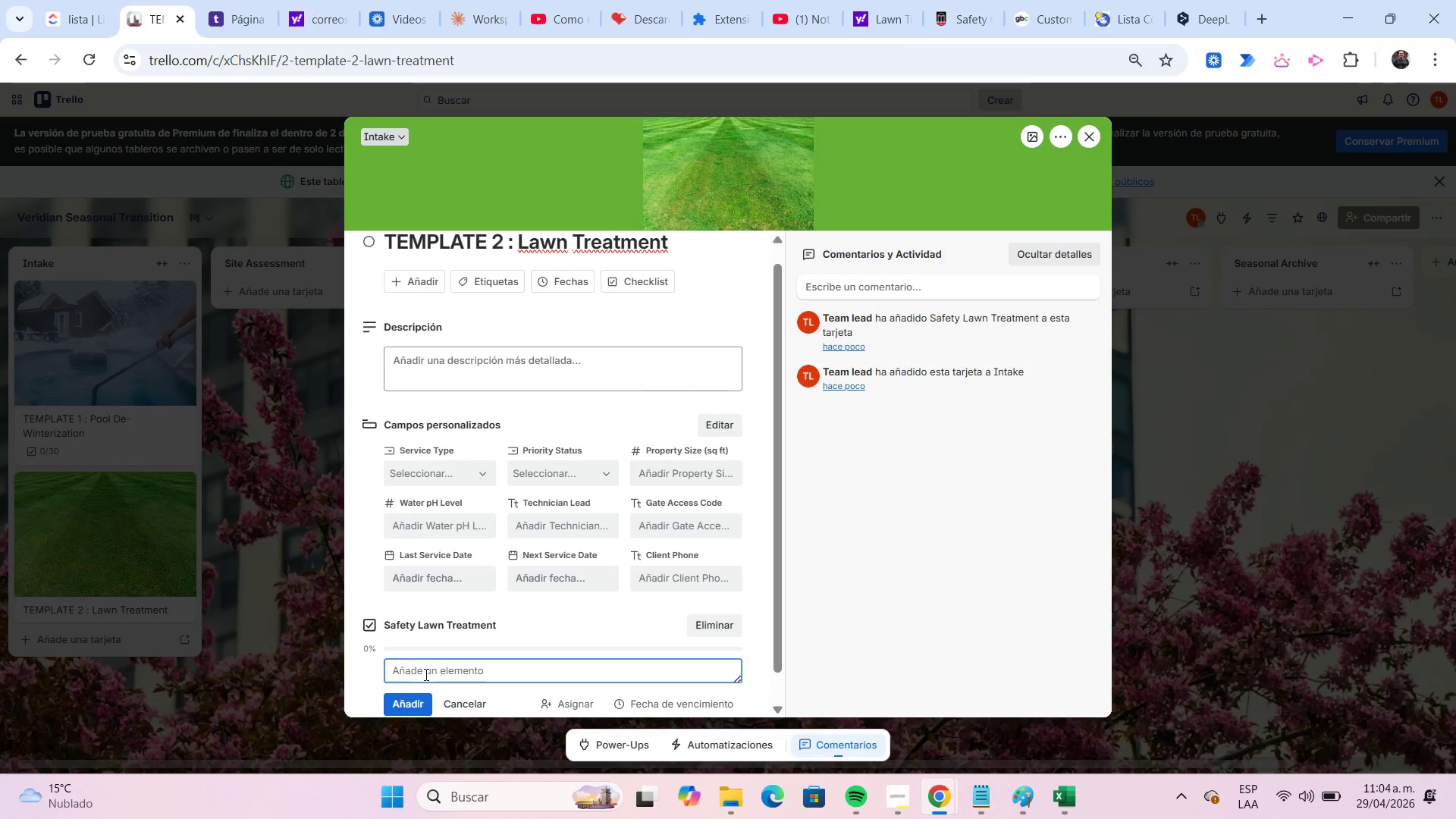 
key(Control+ControlLeft)
 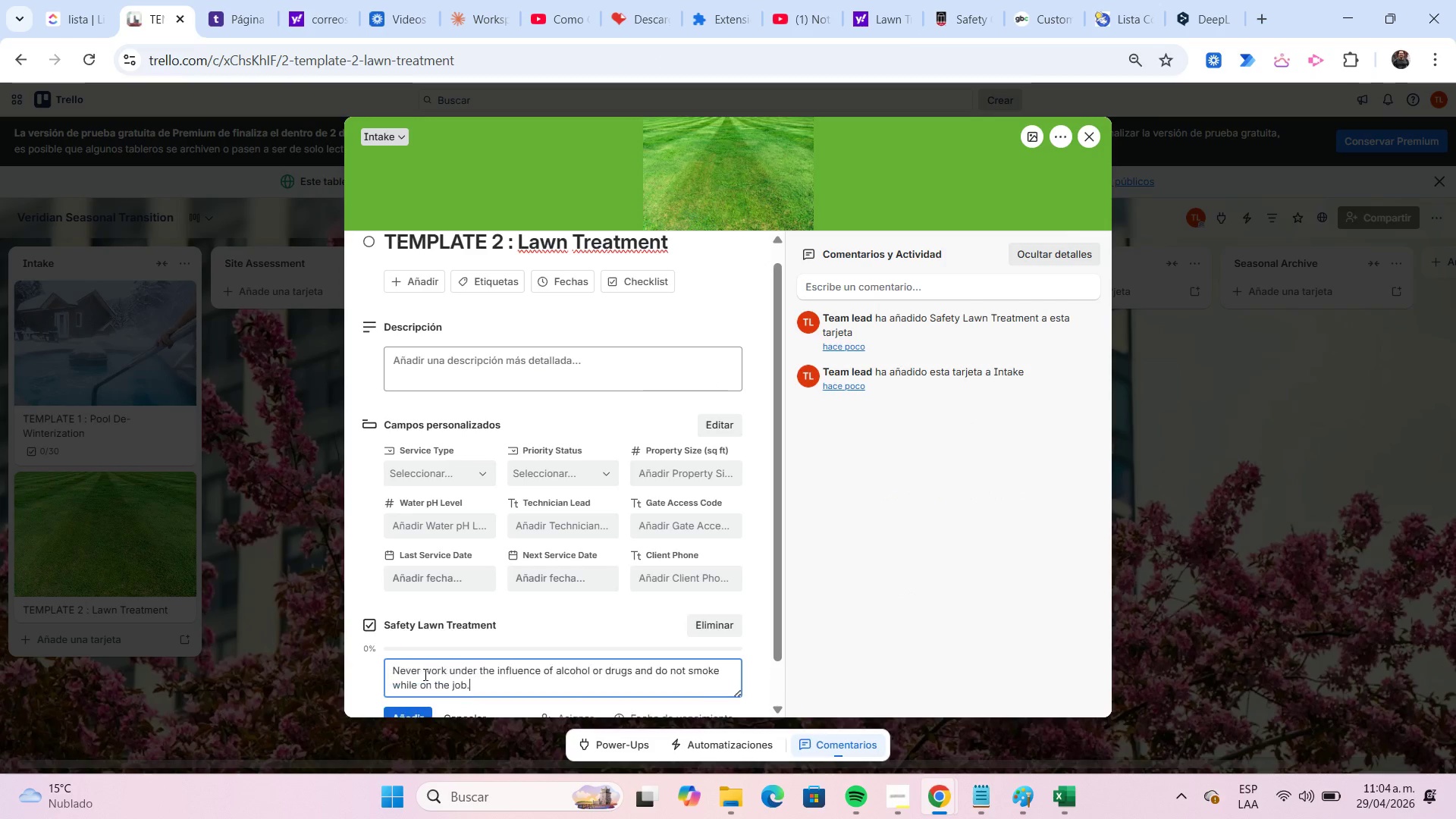 
key(Control+V)
 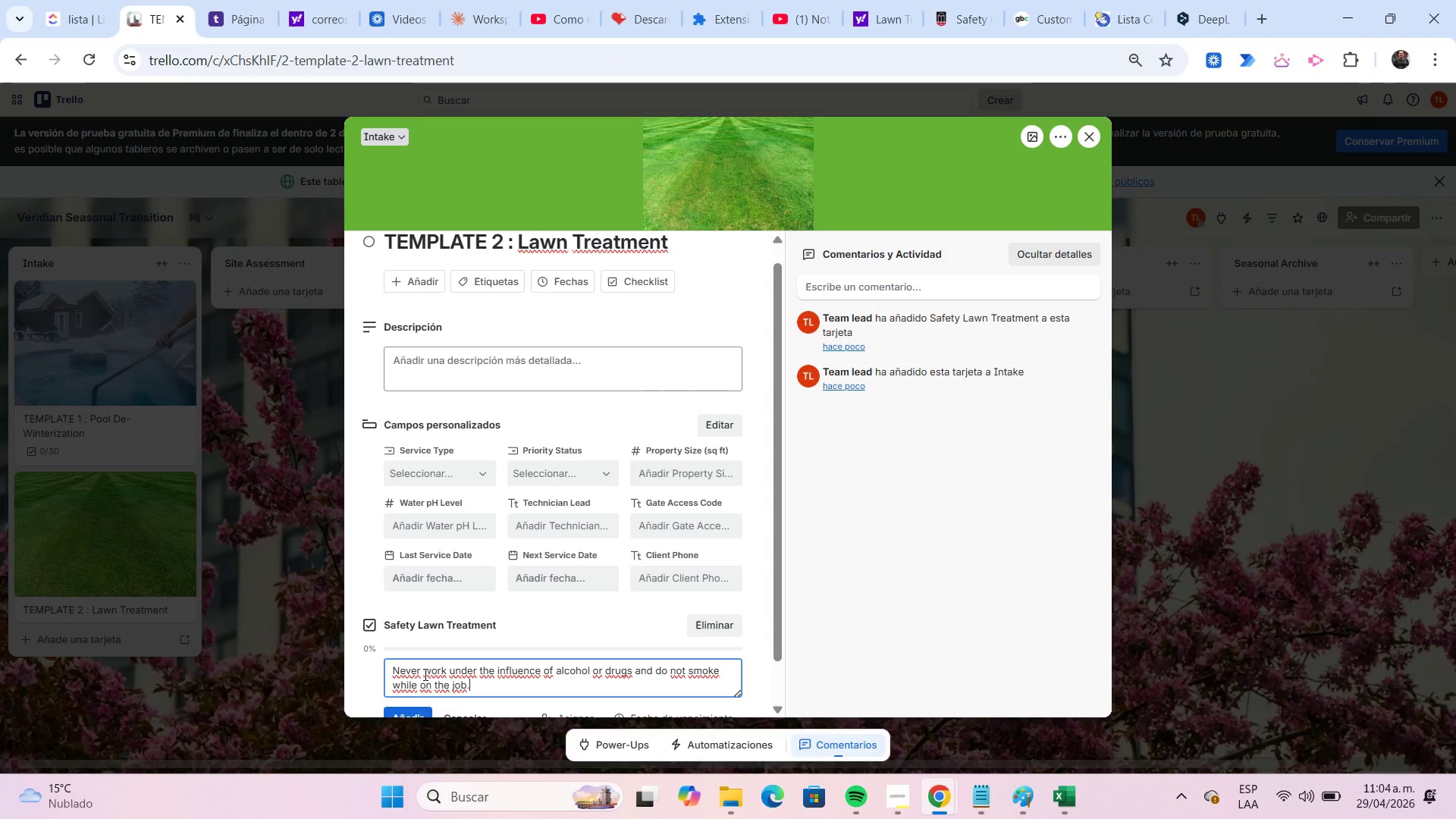 
scroll: coordinate [424, 674], scroll_direction: down, amount: 1.0
 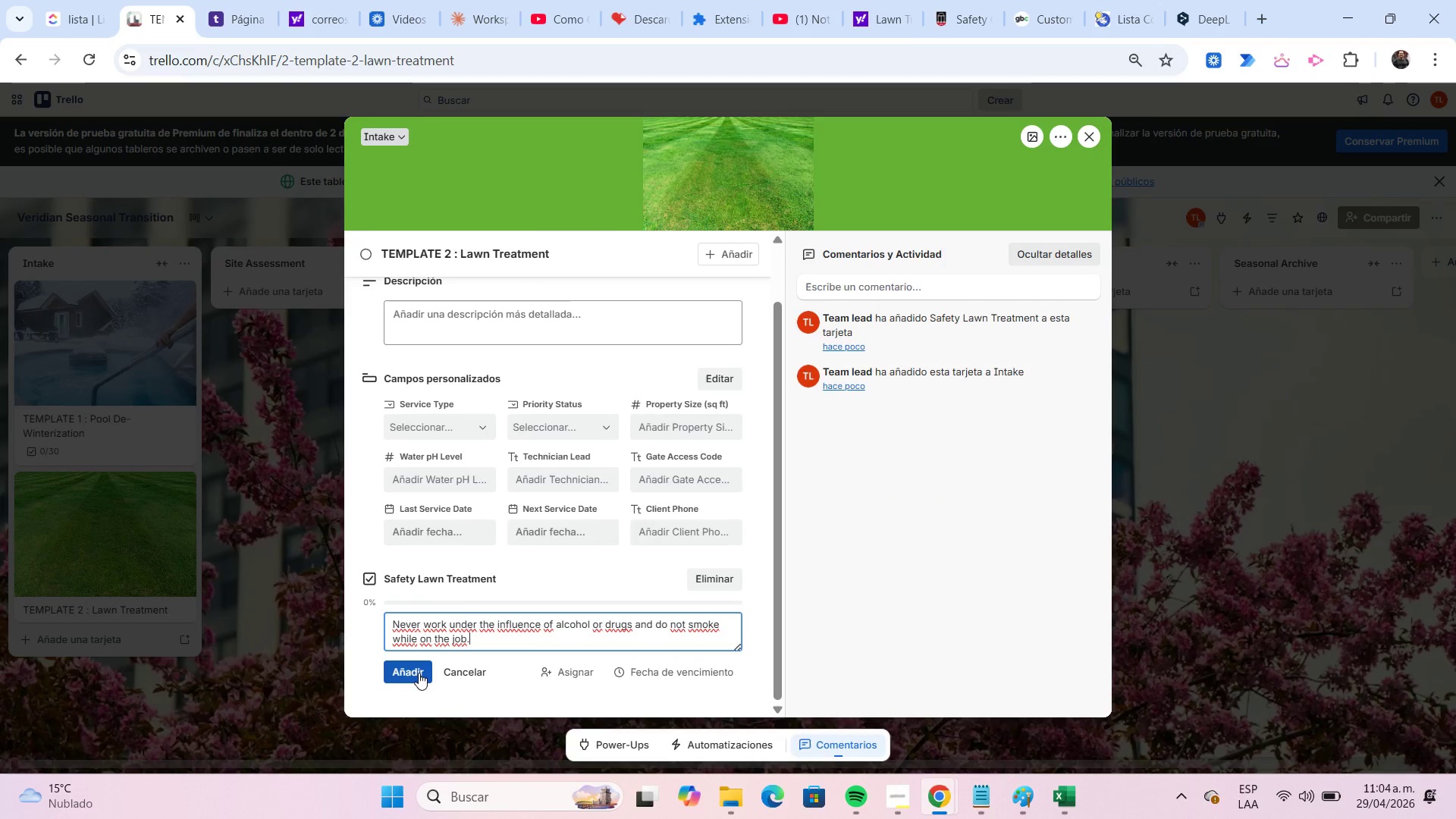 
key(Enter)
 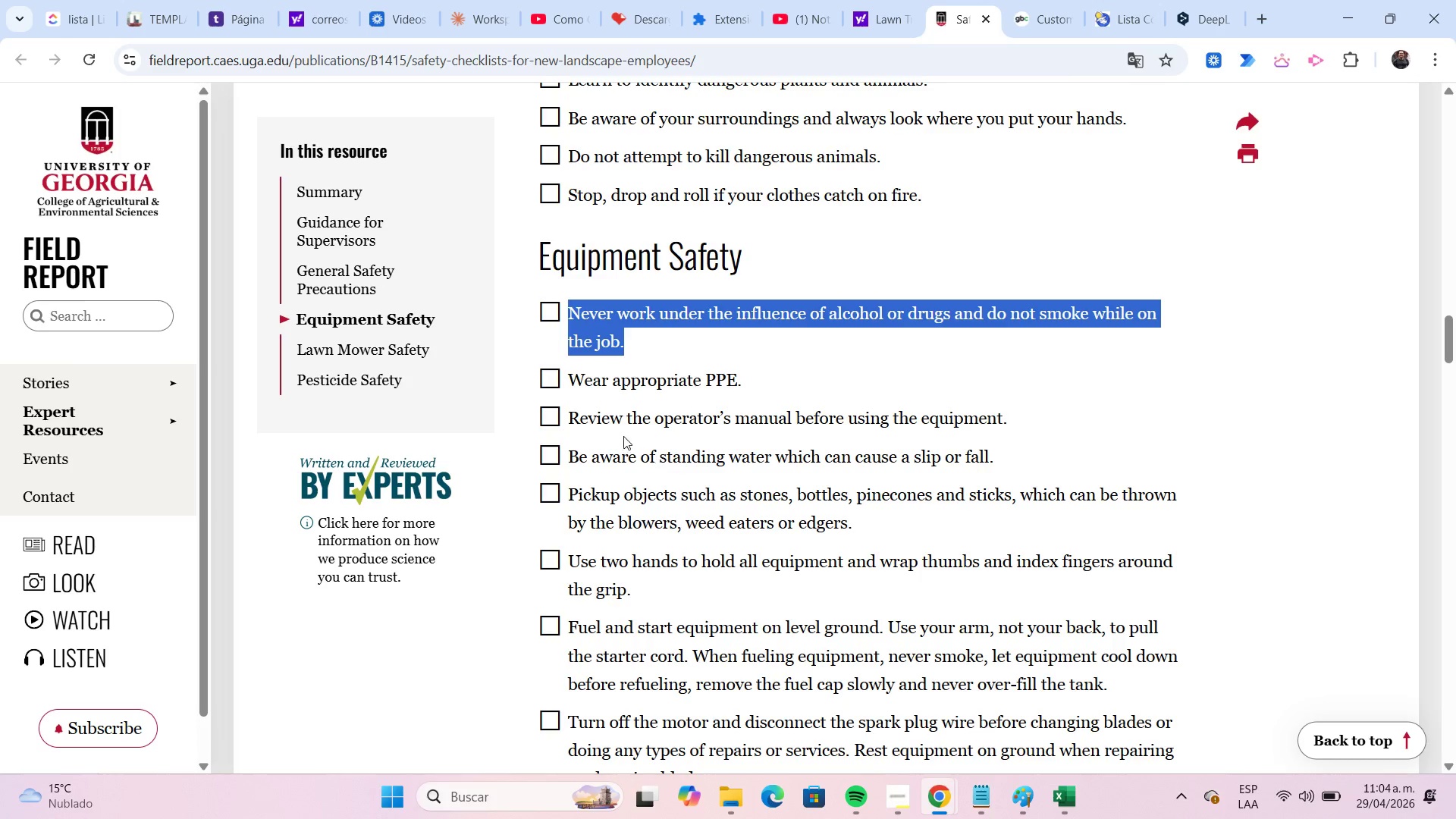 
left_click_drag(start_coordinate=[569, 383], to_coordinate=[740, 385])
 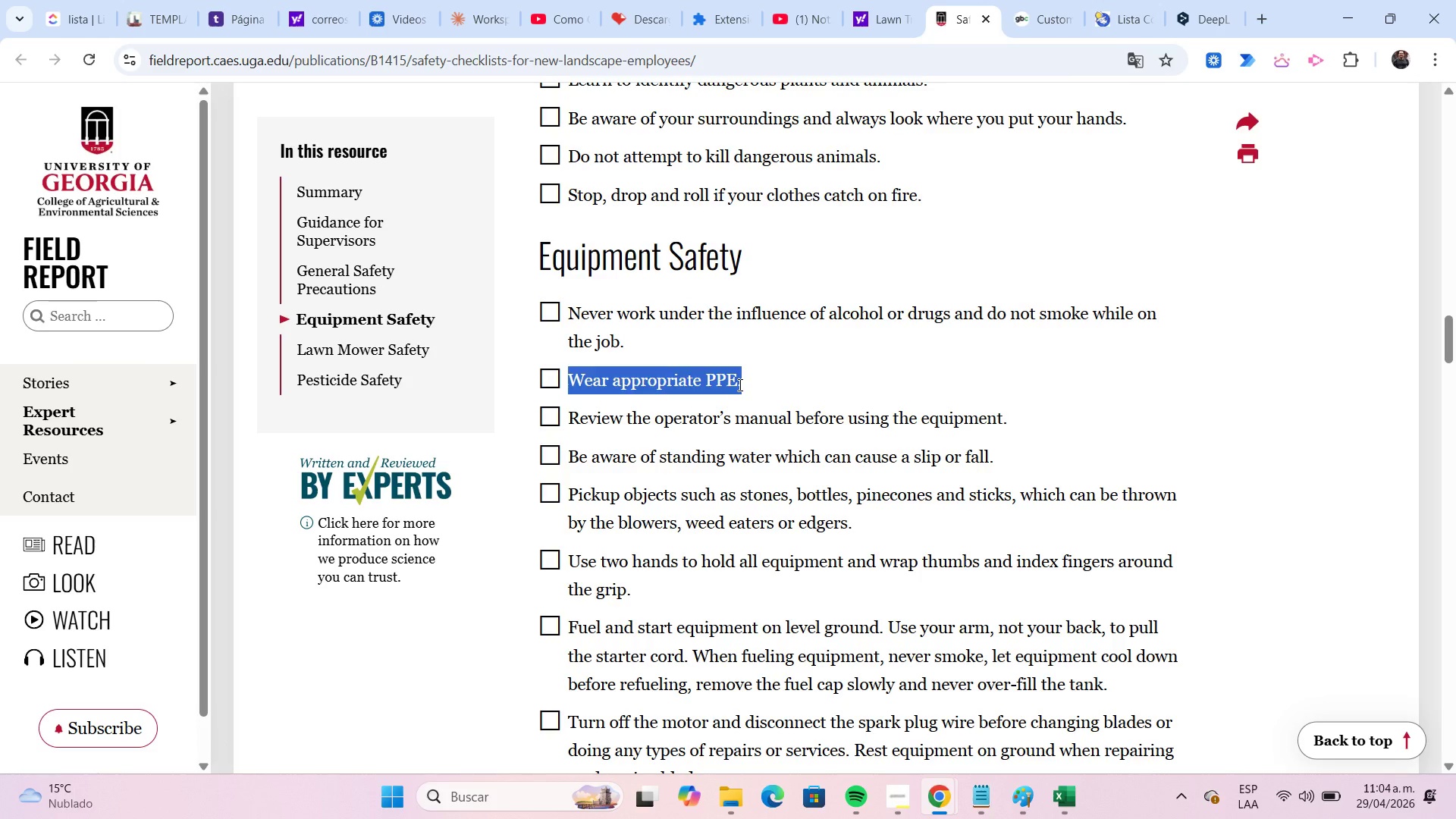 
key(Control+C)
 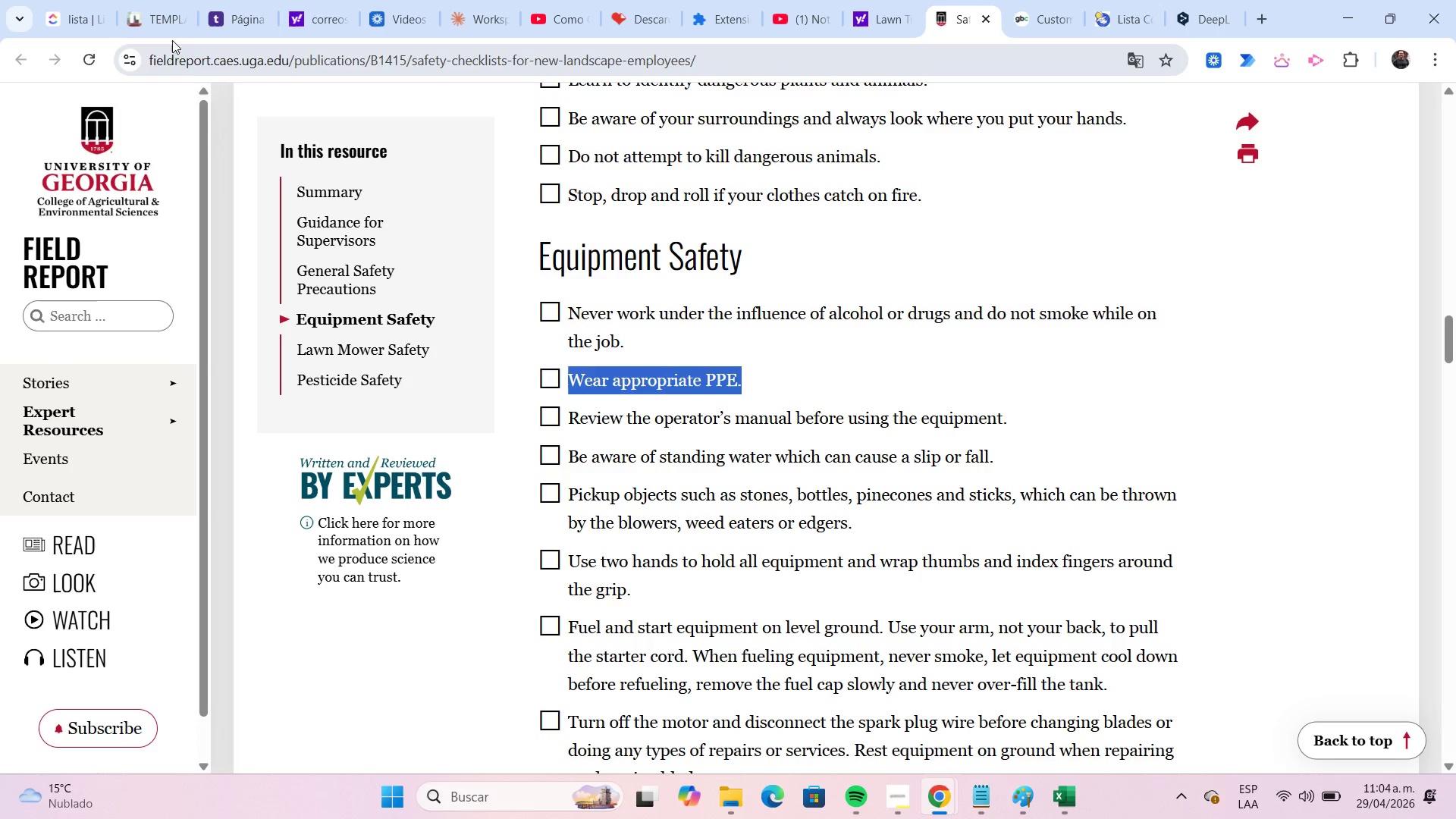 
left_click([159, 31])
 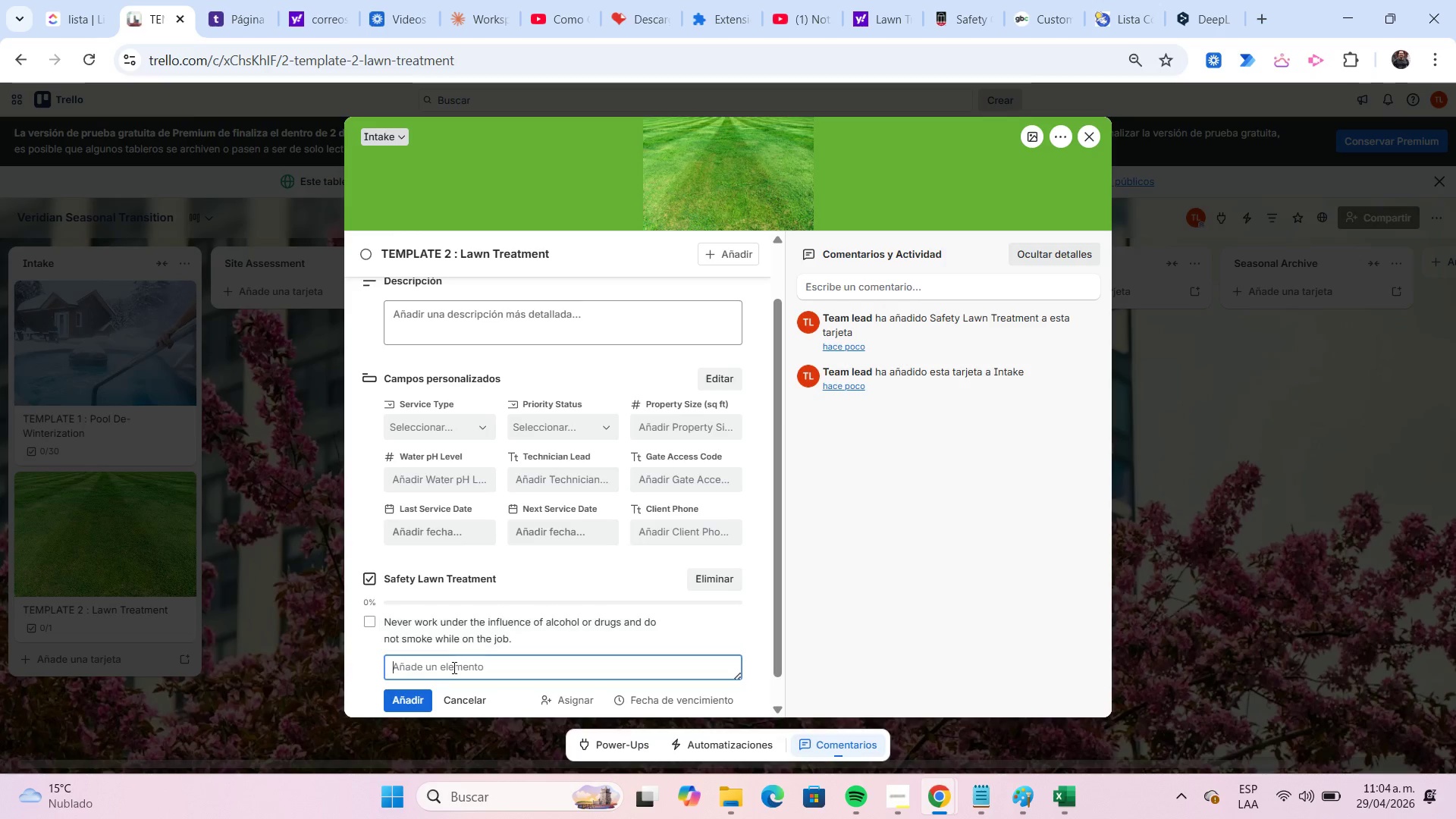 
key(Control+ControlLeft)
 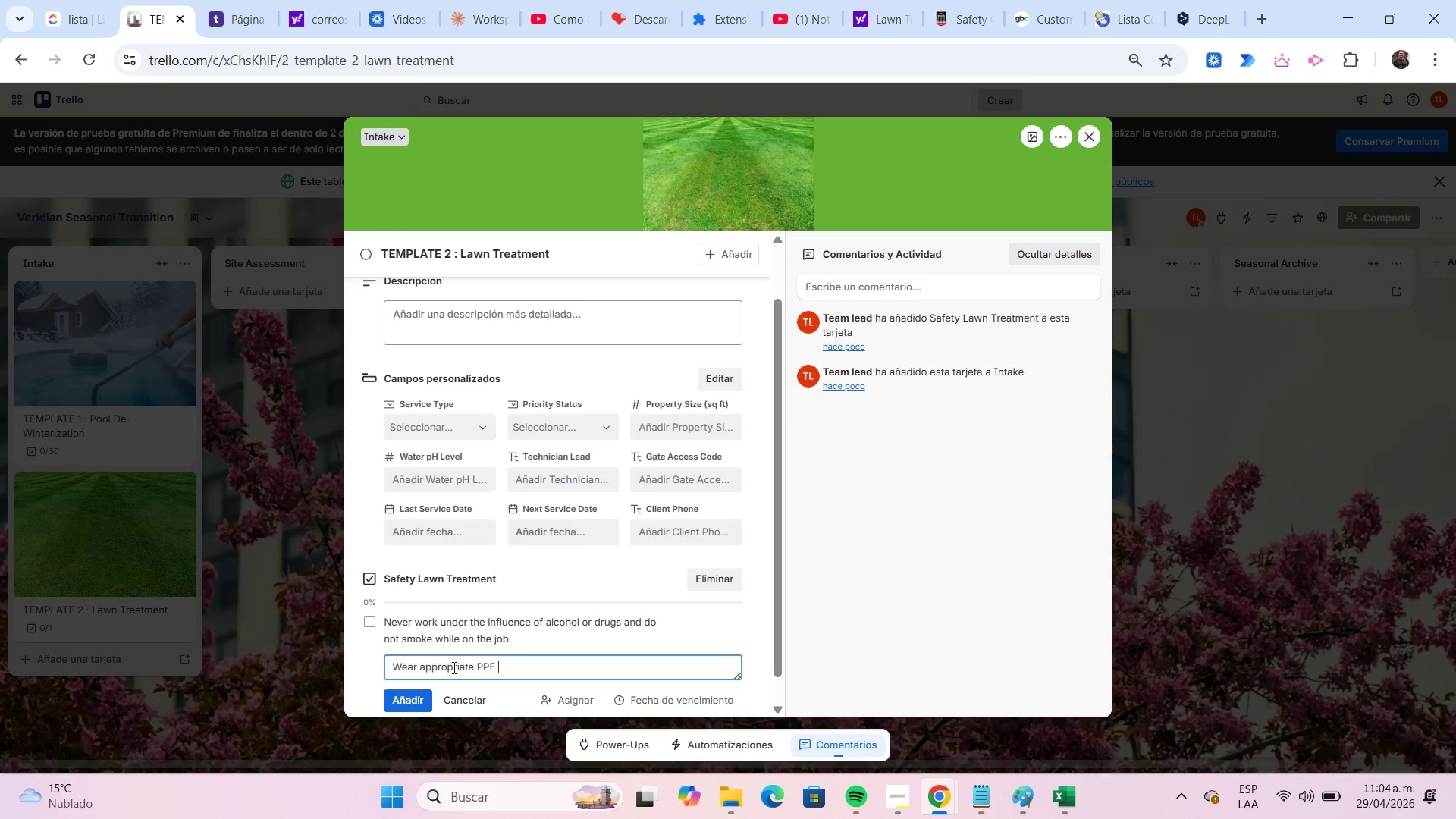 
key(Control+V)
 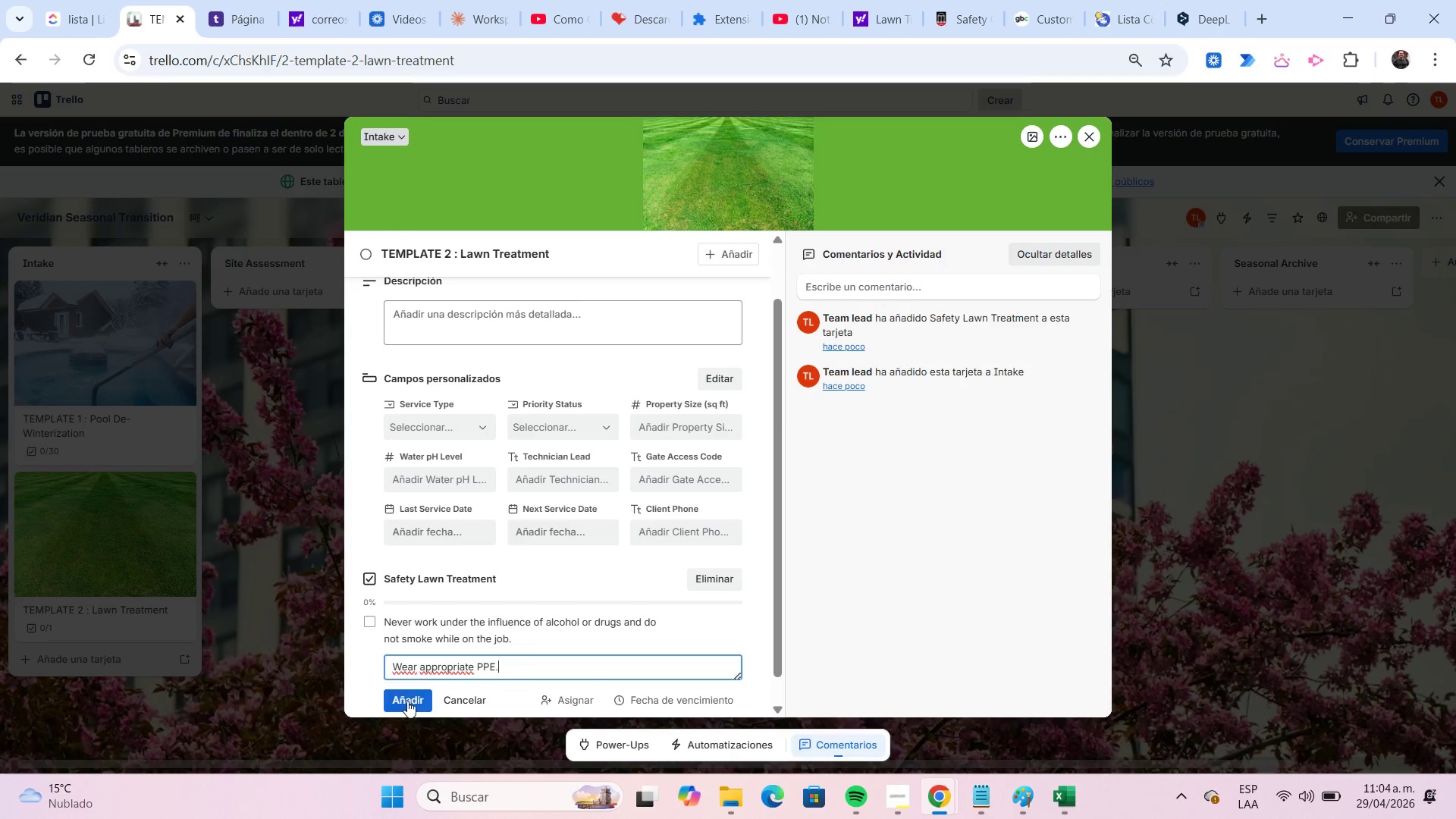 
left_click([407, 701])
 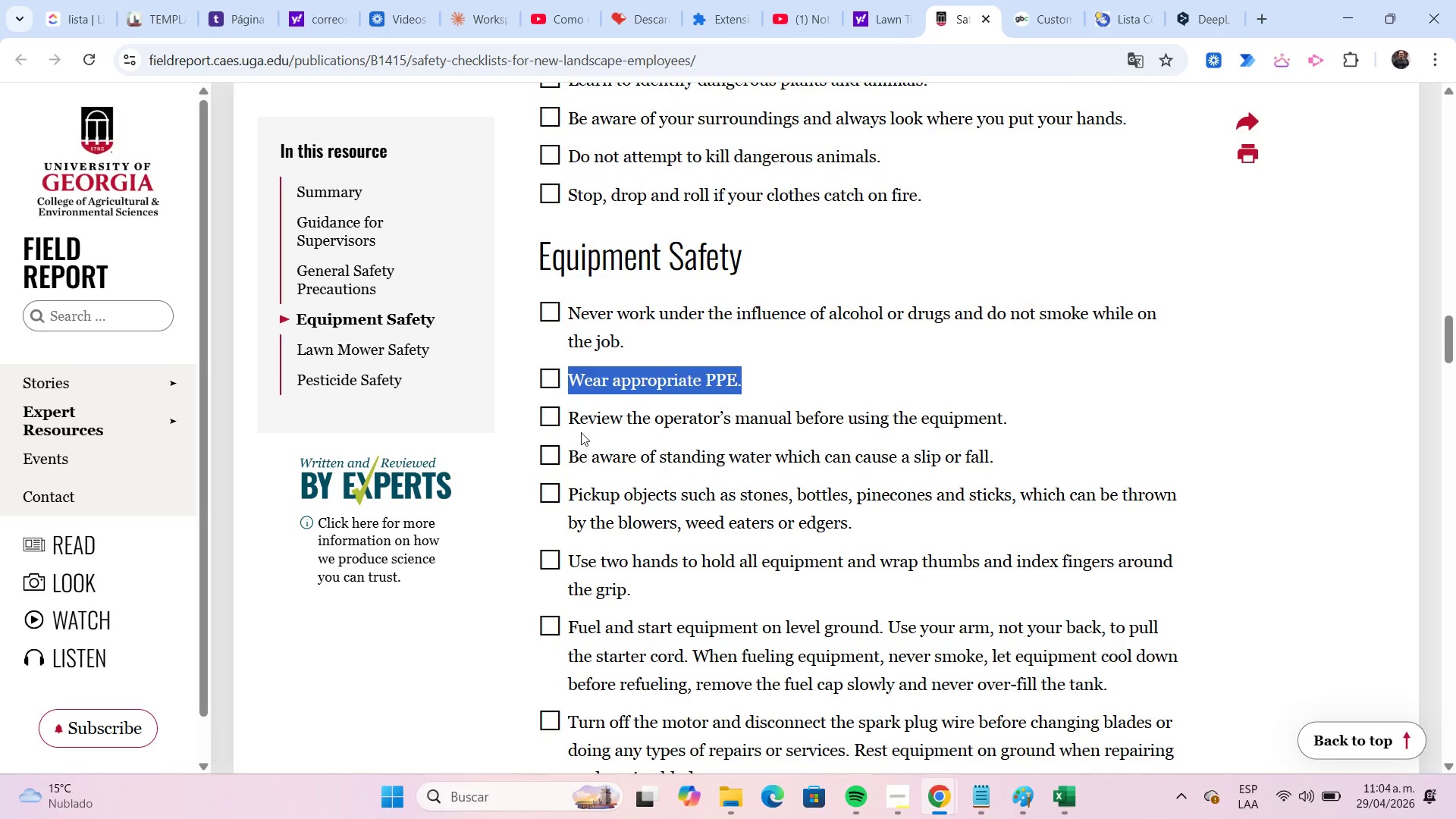 
left_click_drag(start_coordinate=[572, 420], to_coordinate=[1012, 413])
 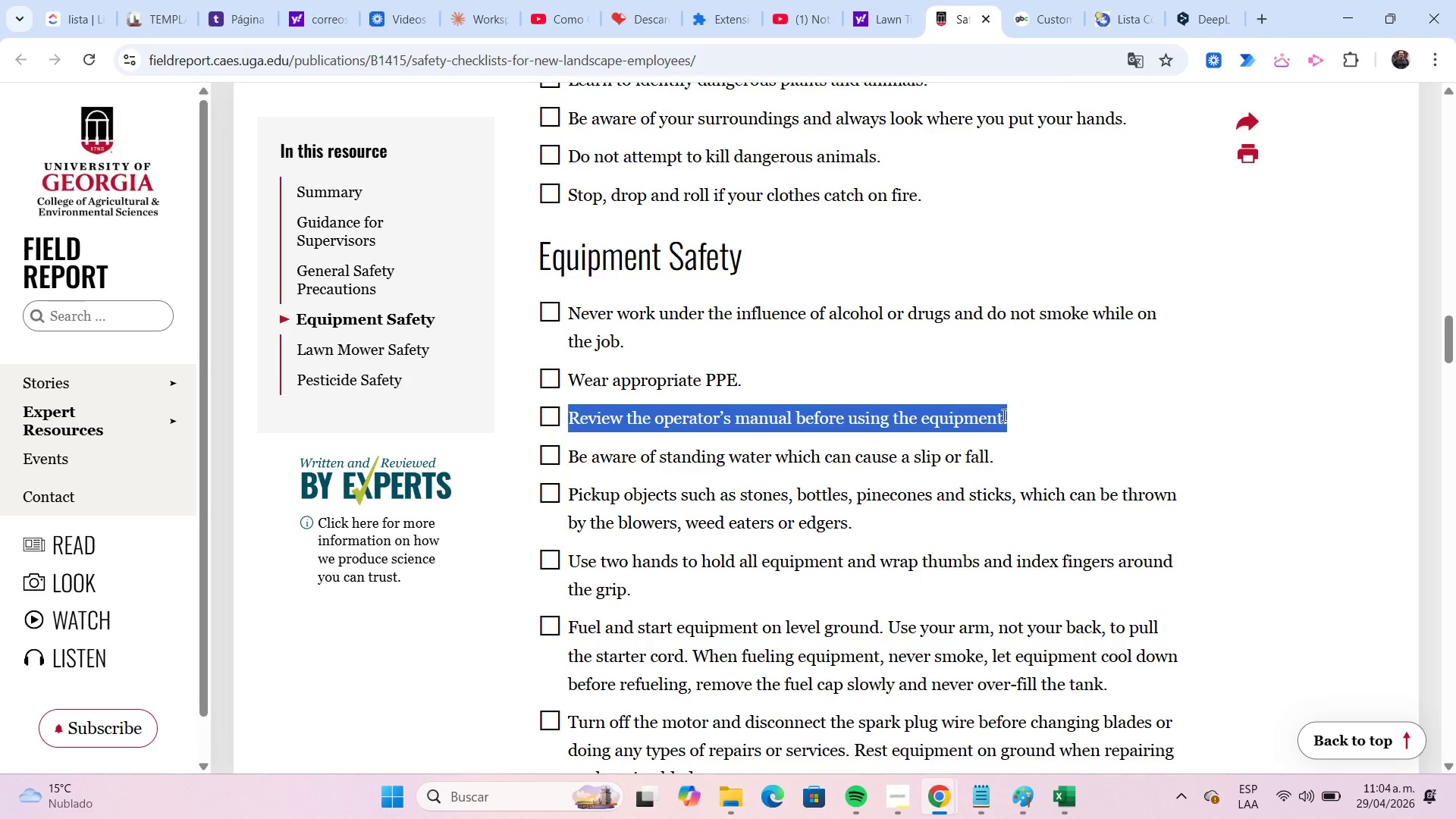 
key(Control+C)
 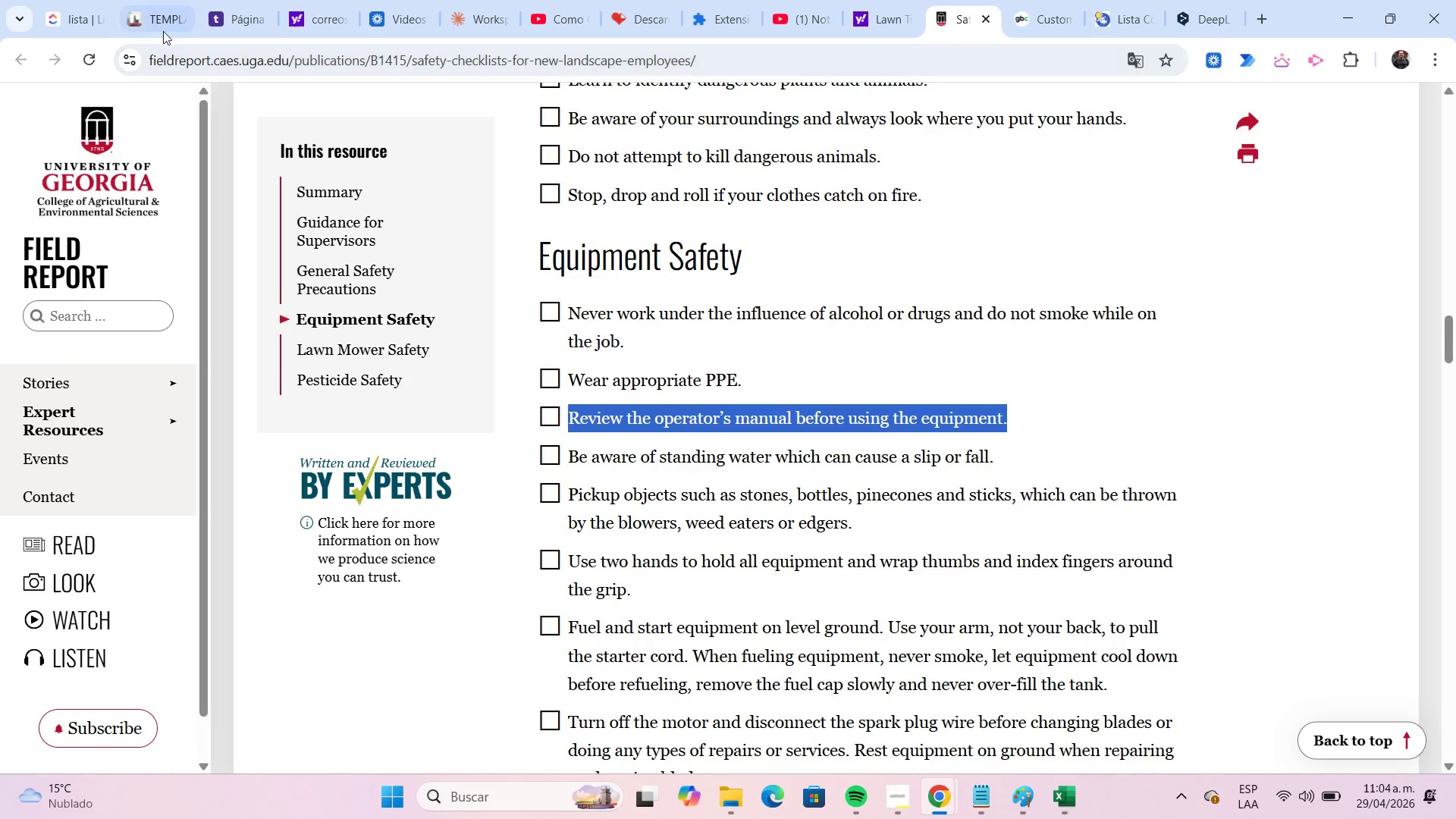 
left_click([163, 26])
 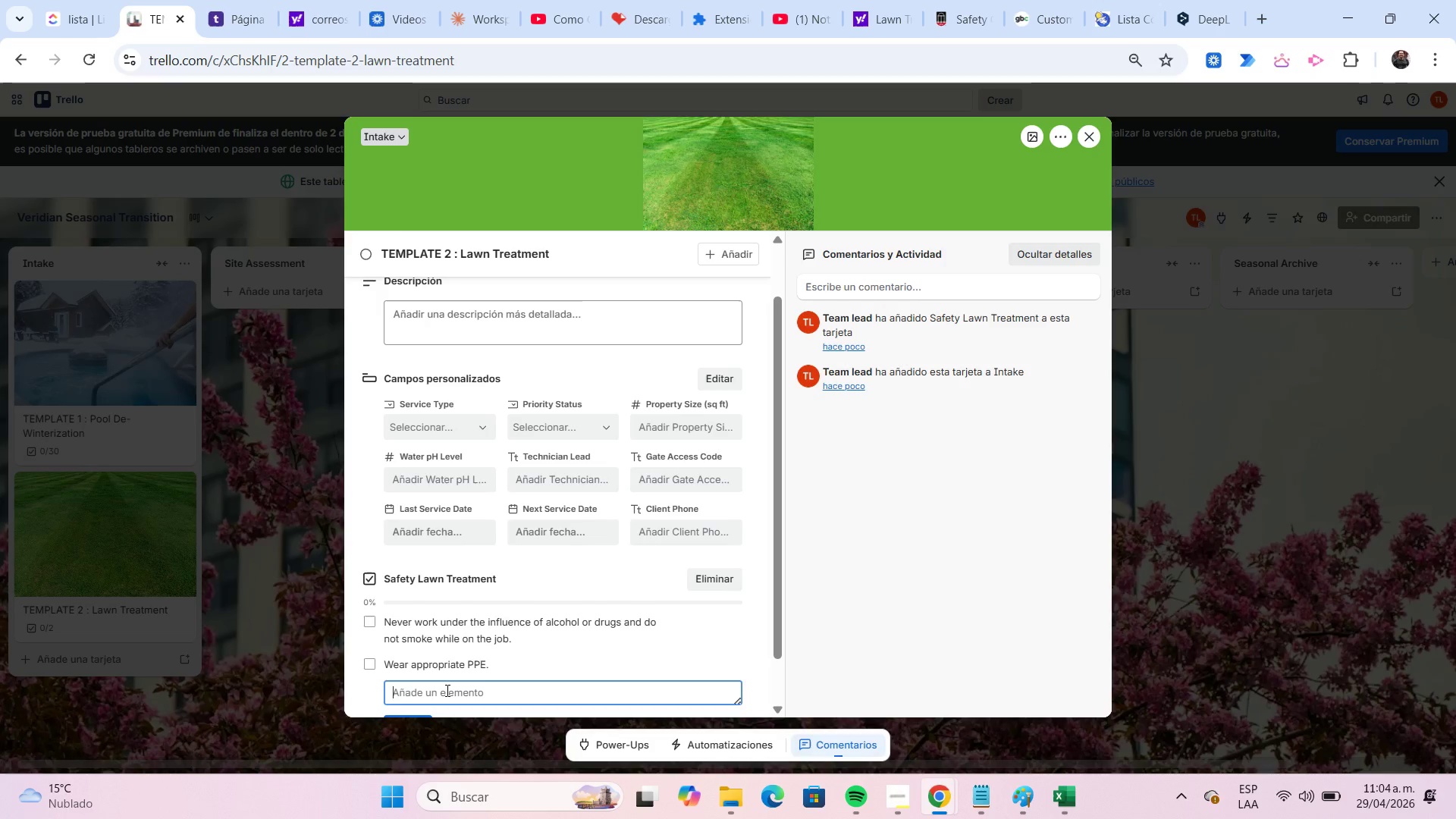 
left_click([444, 690])
 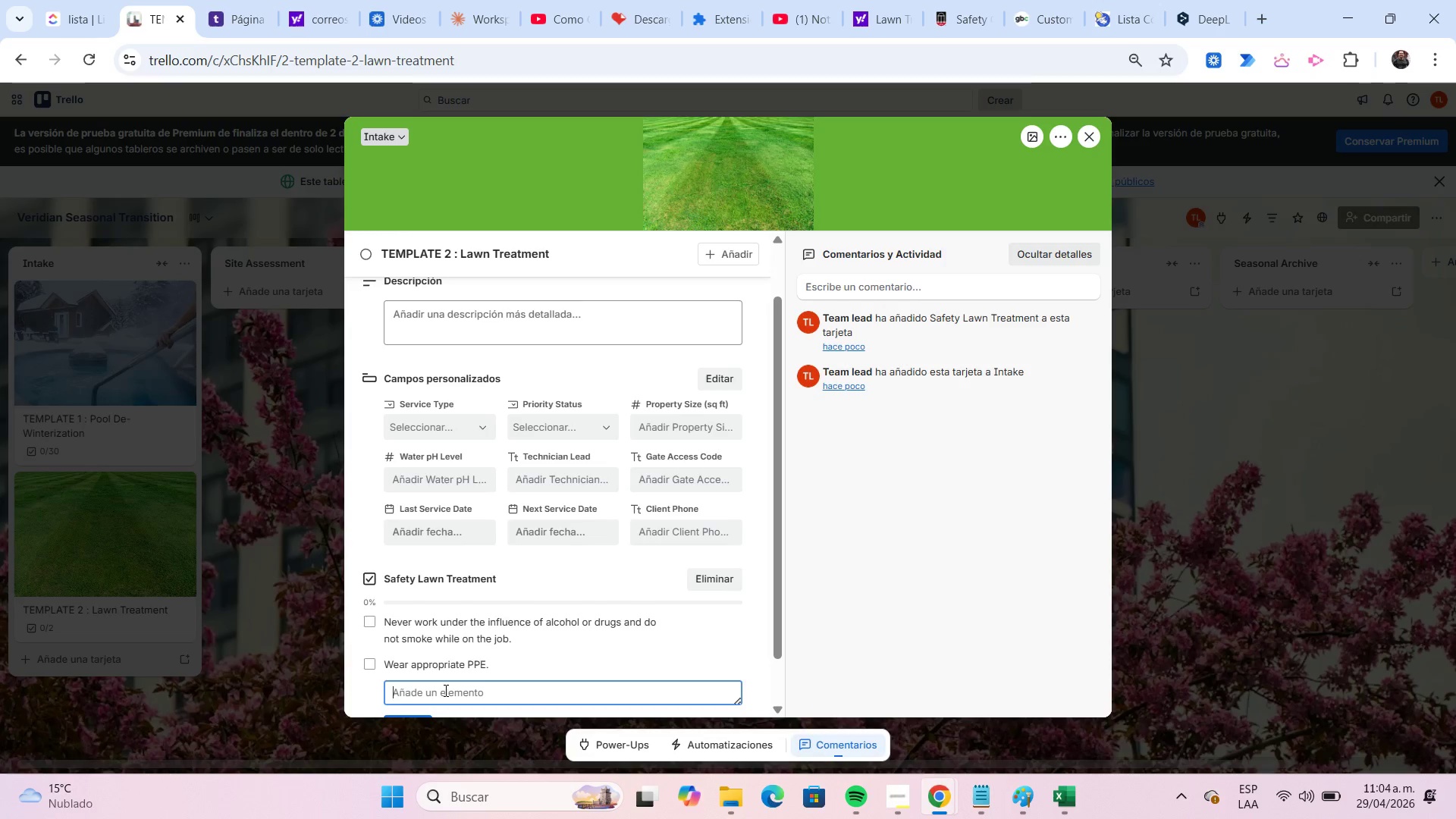 
key(Control+ControlLeft)
 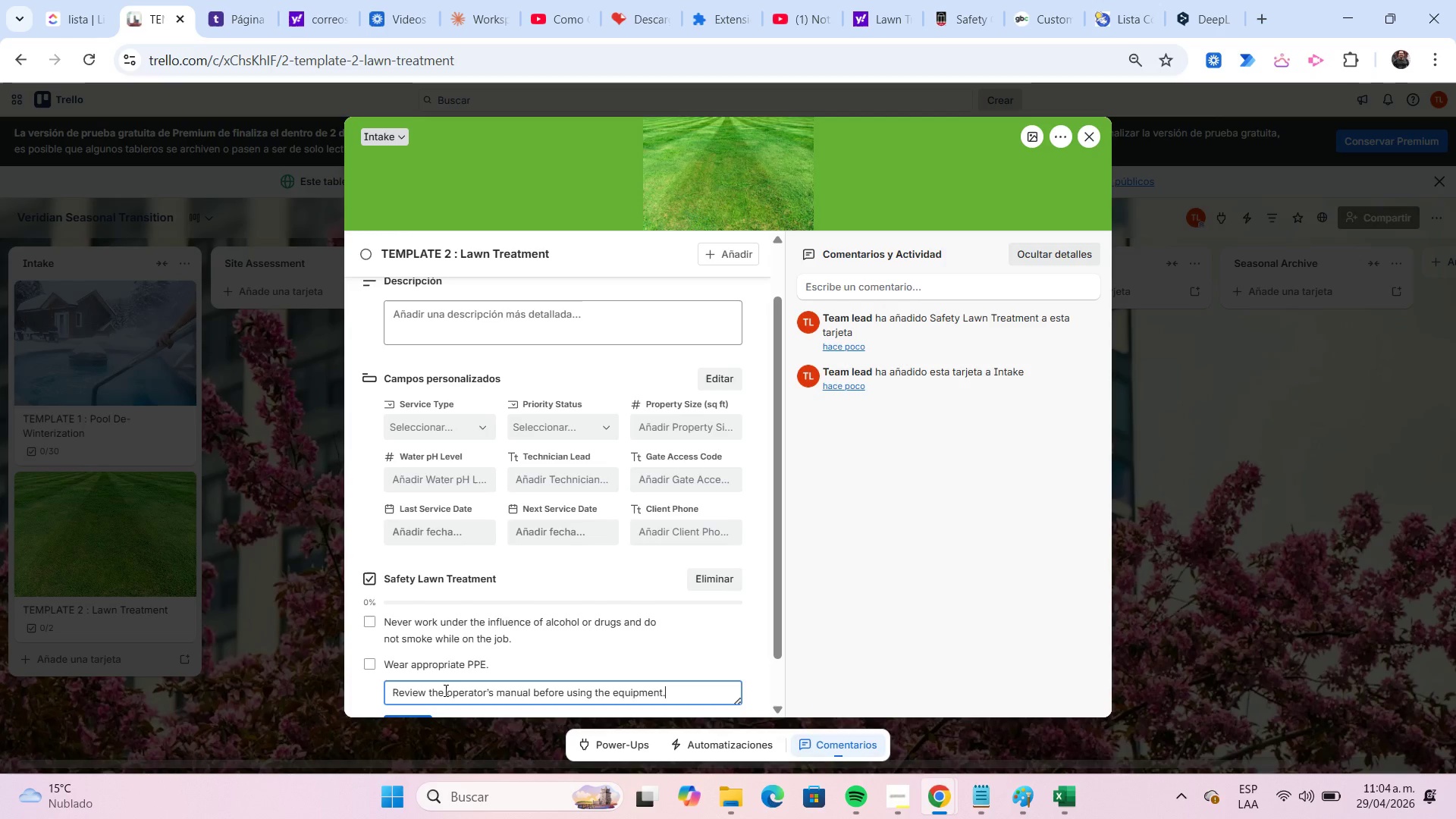 
key(Control+V)
 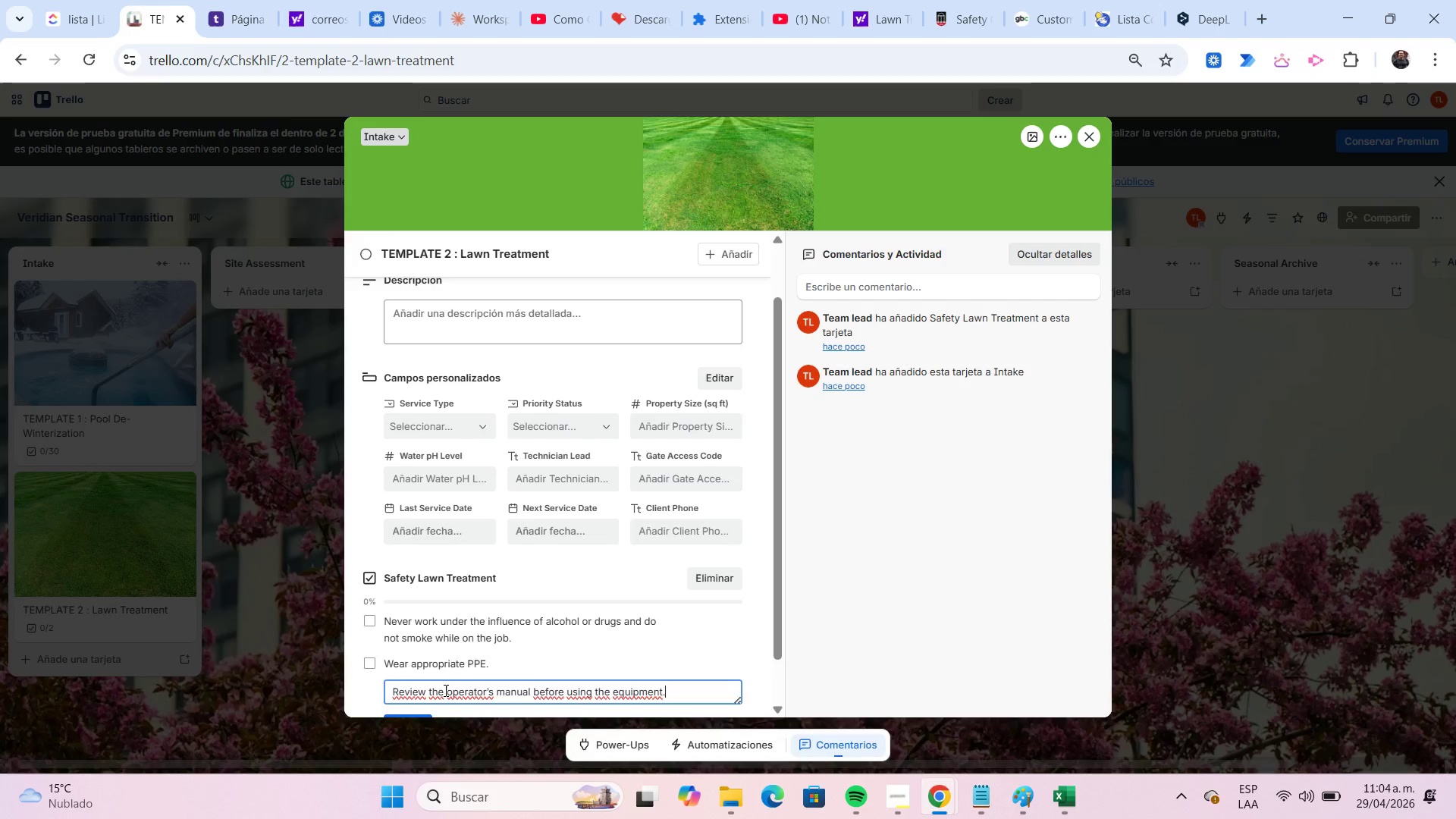 
scroll: coordinate [444, 690], scroll_direction: down, amount: 3.0
 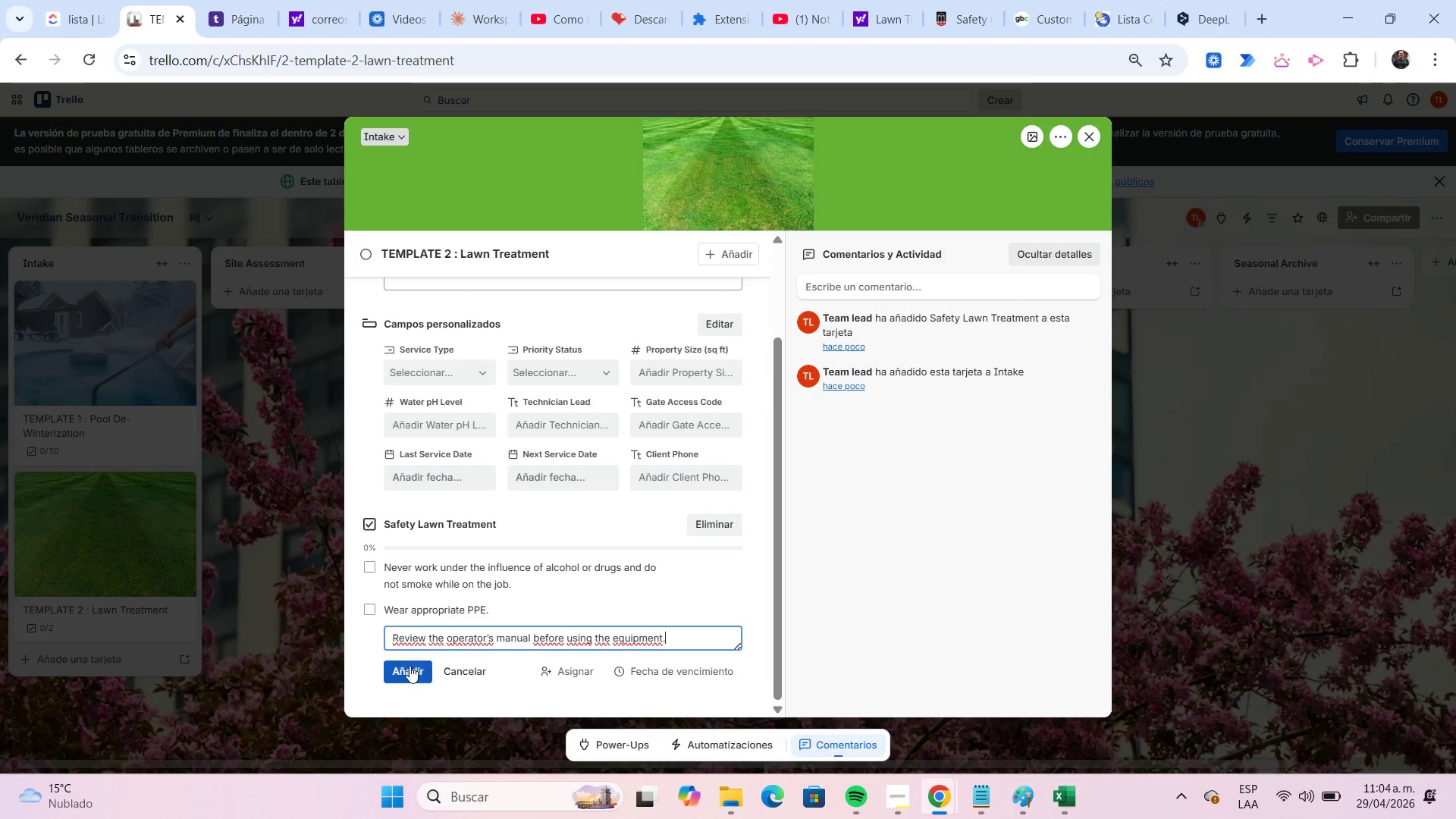 
left_click([409, 666])
 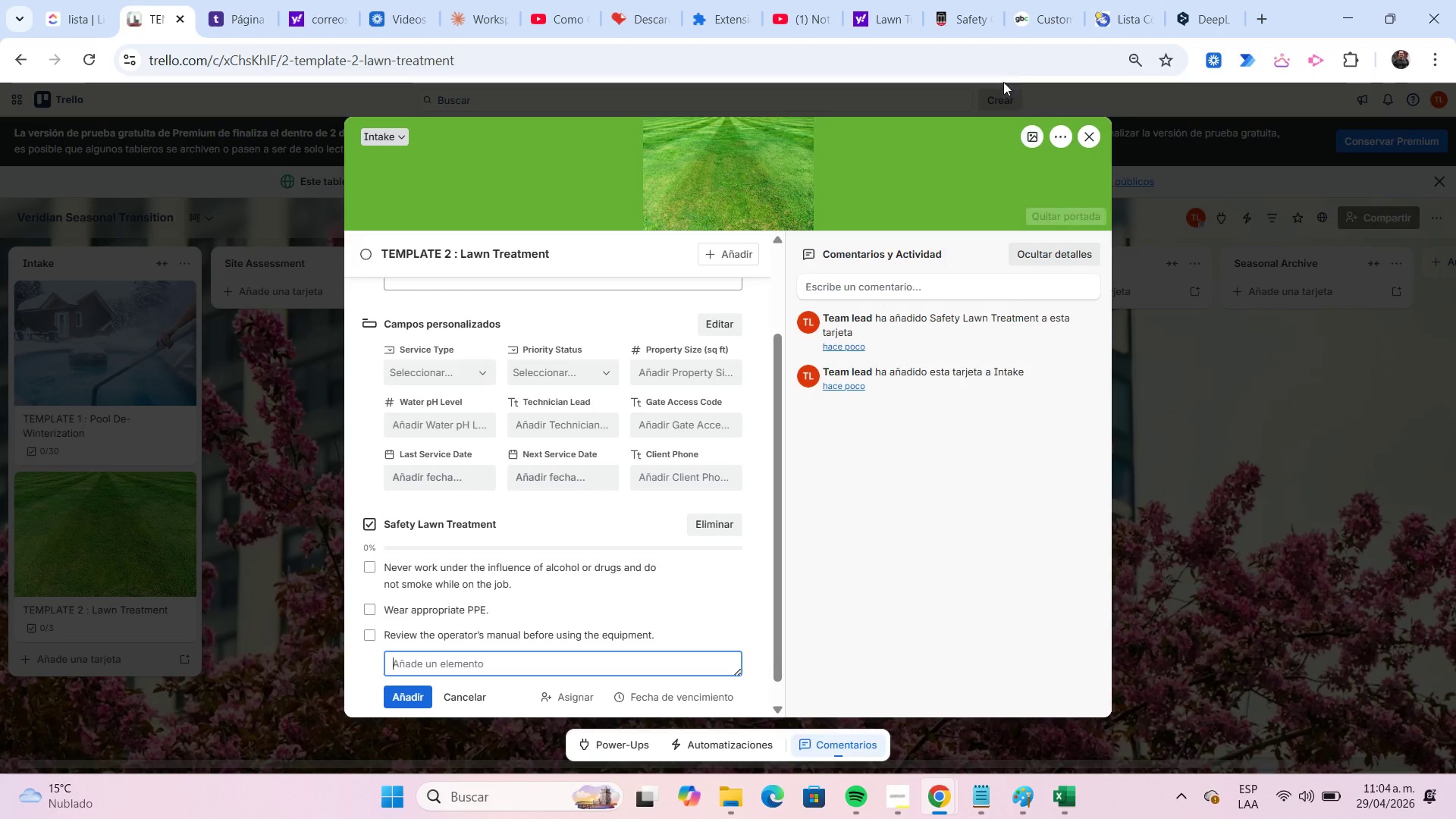 
left_click([975, 24])
 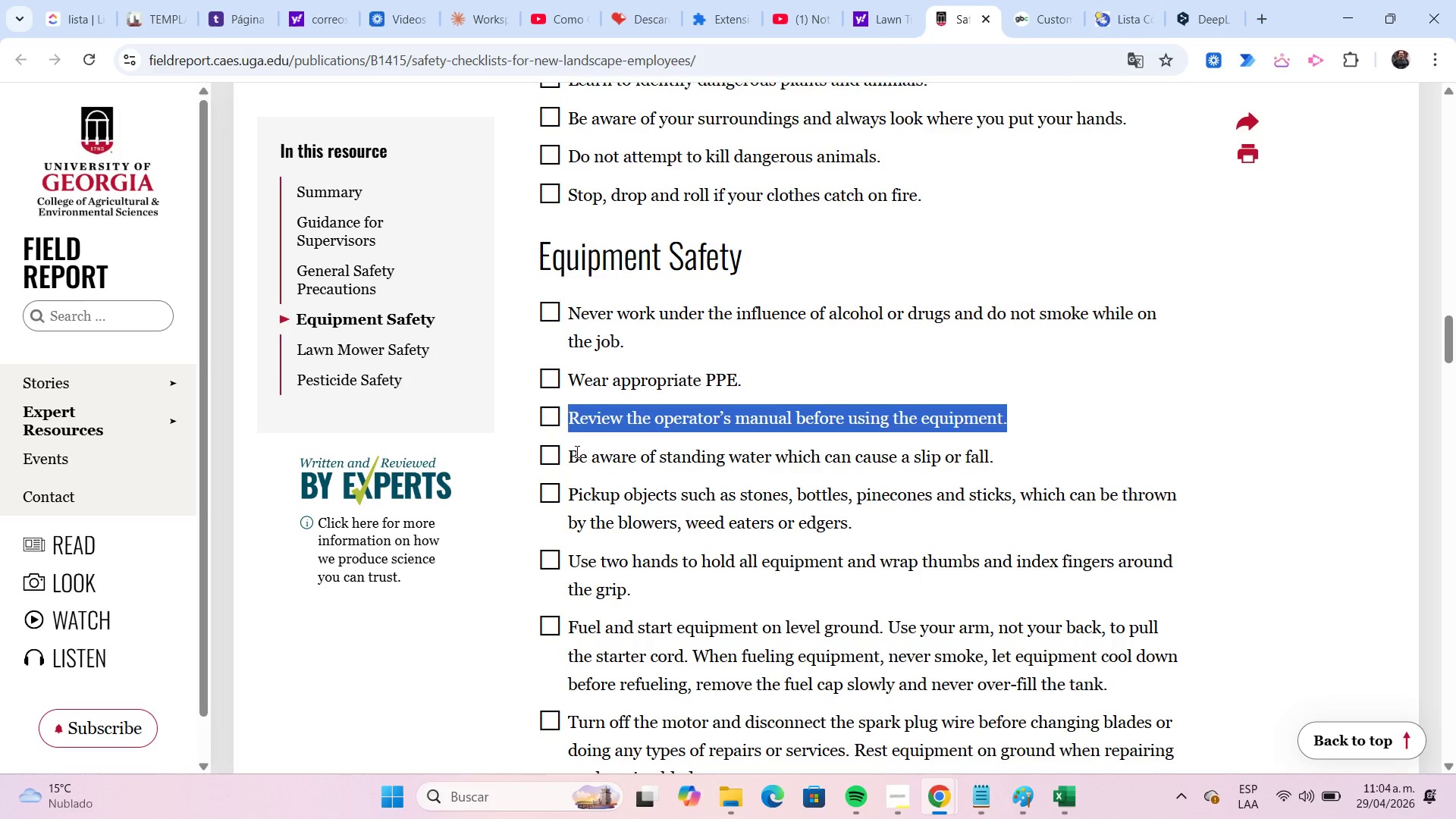 
left_click_drag(start_coordinate=[575, 450], to_coordinate=[749, 448])
 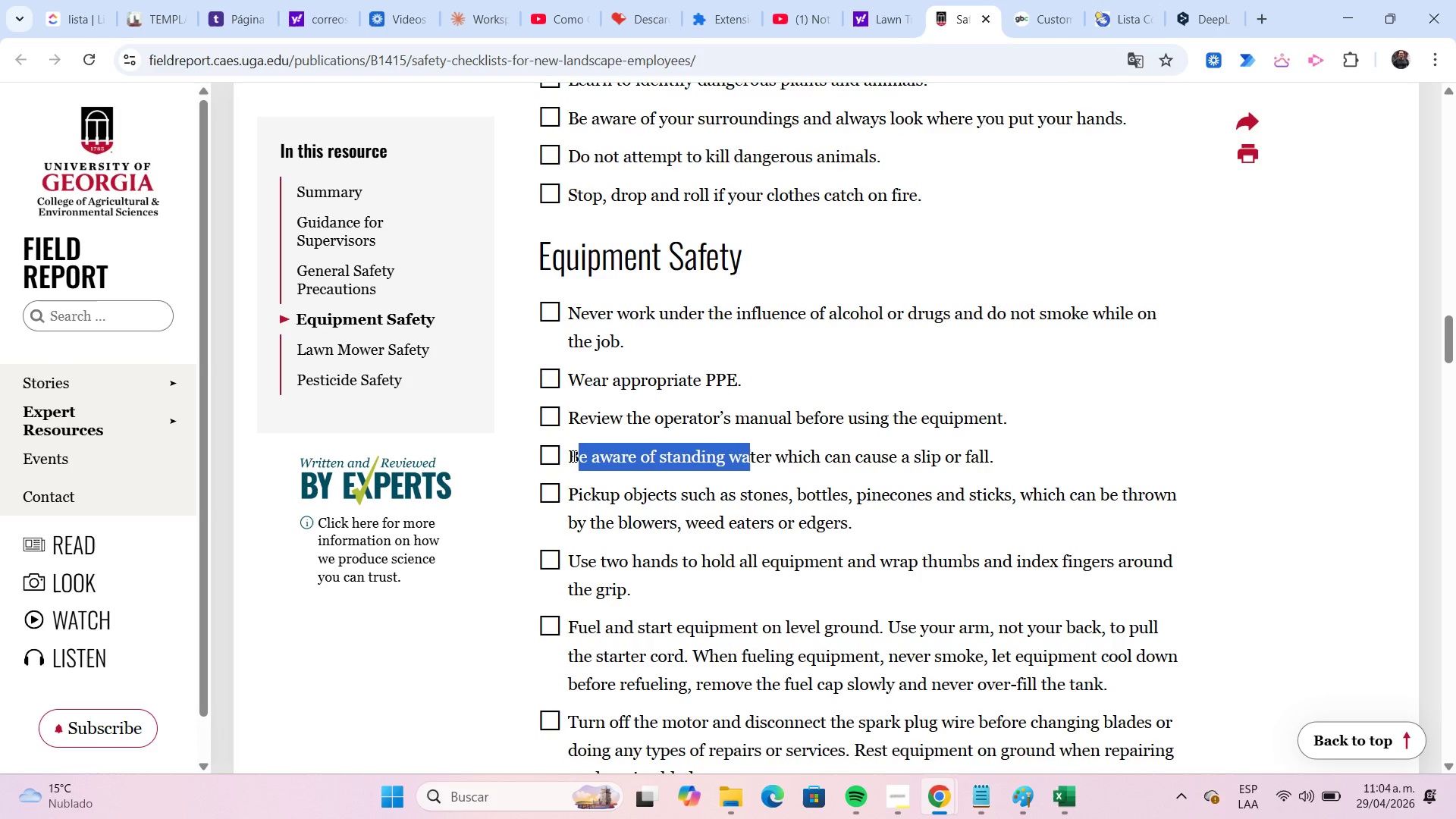 
left_click_drag(start_coordinate=[570, 456], to_coordinate=[996, 450])
 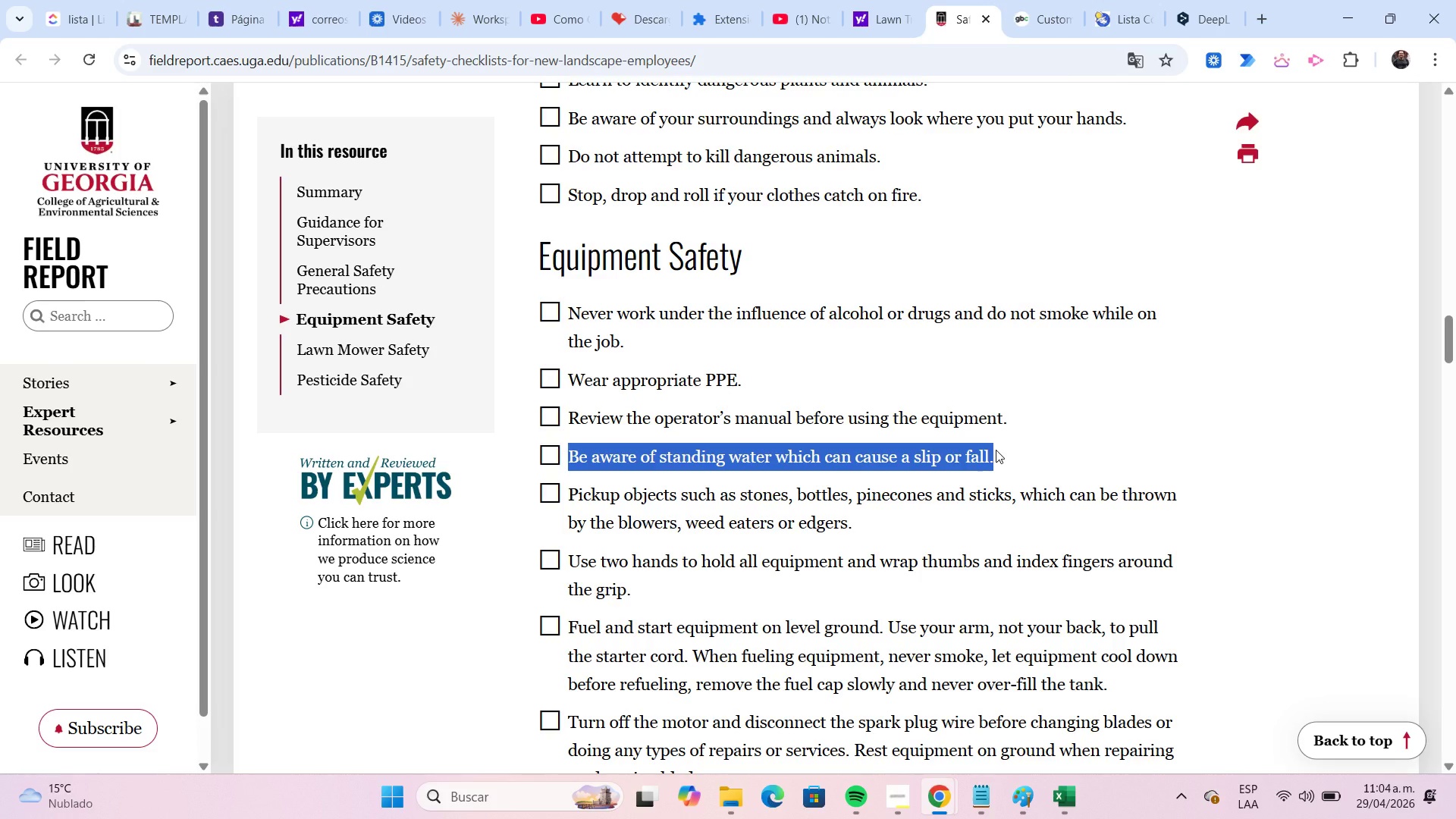 
key(Control+C)
 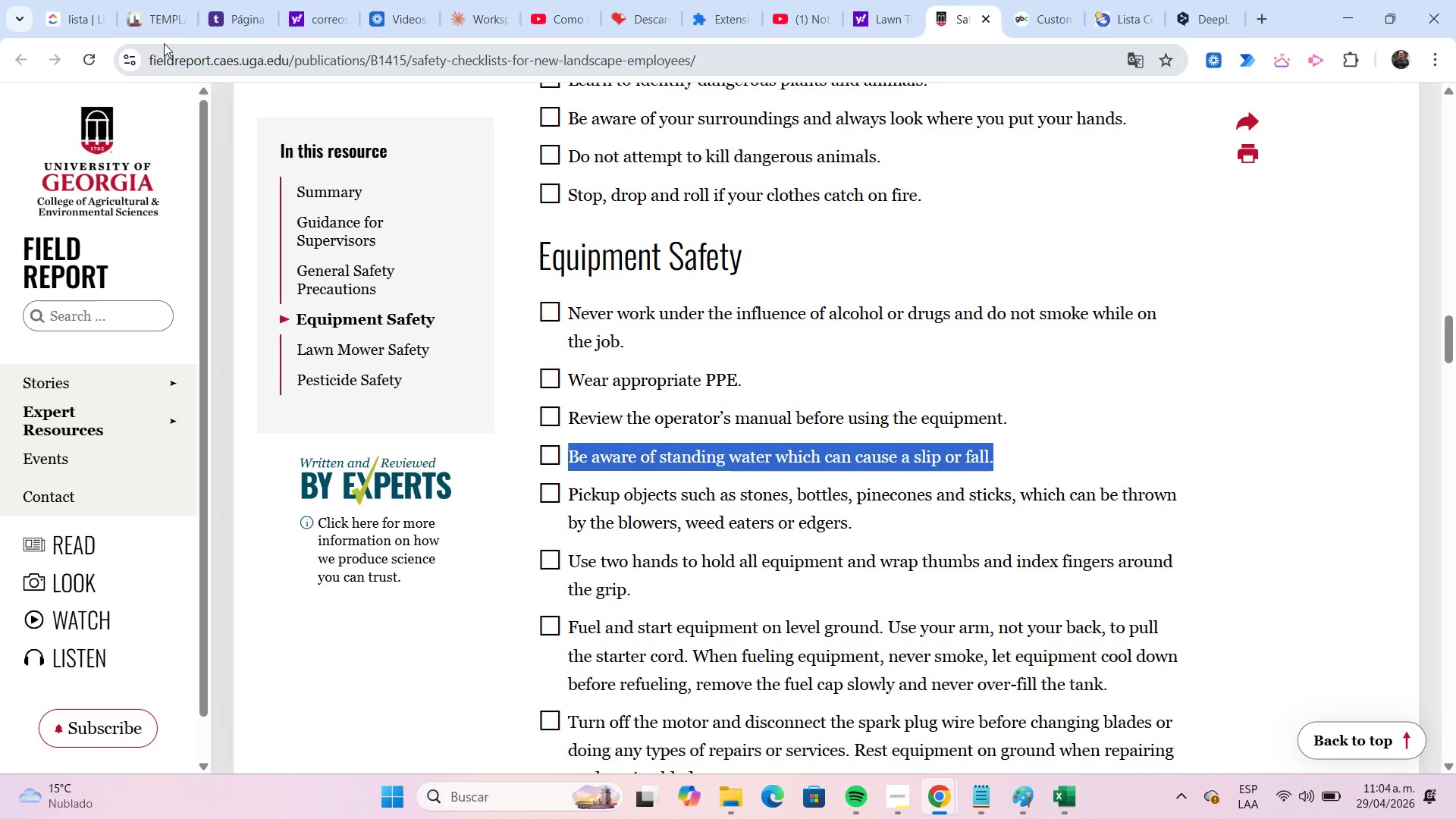 
left_click([161, 32])
 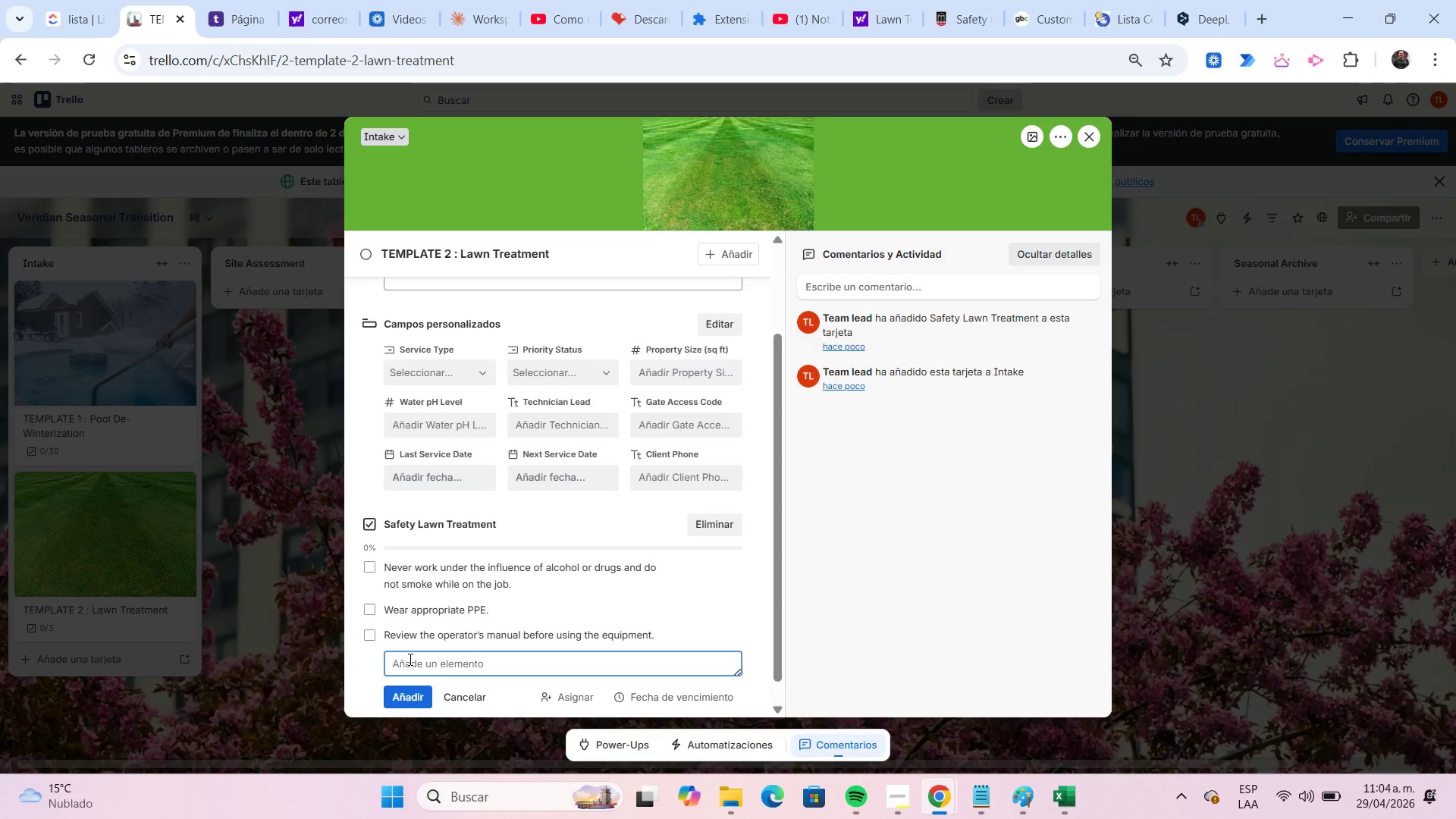 
key(Control+ControlLeft)
 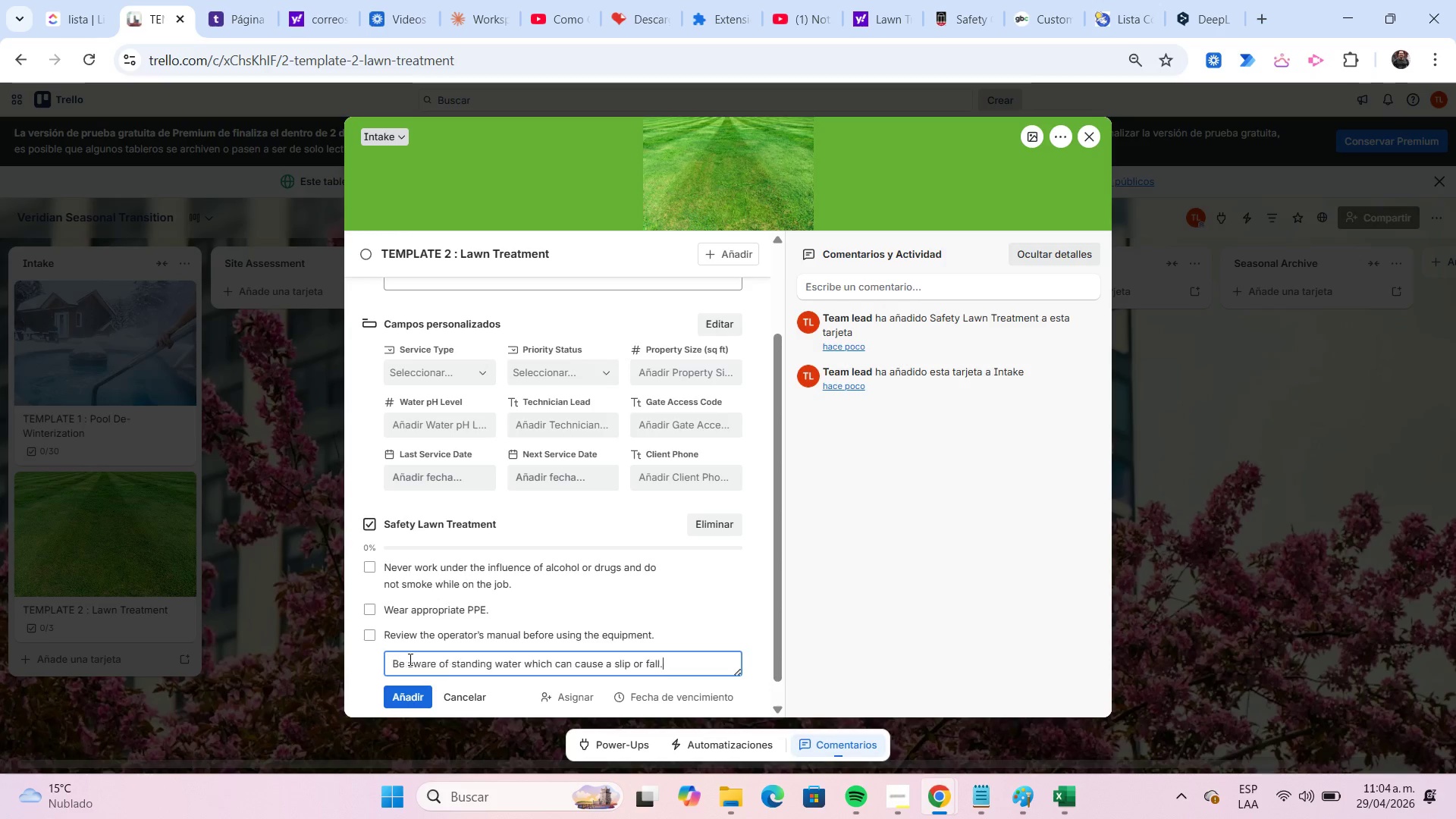 
key(Control+V)
 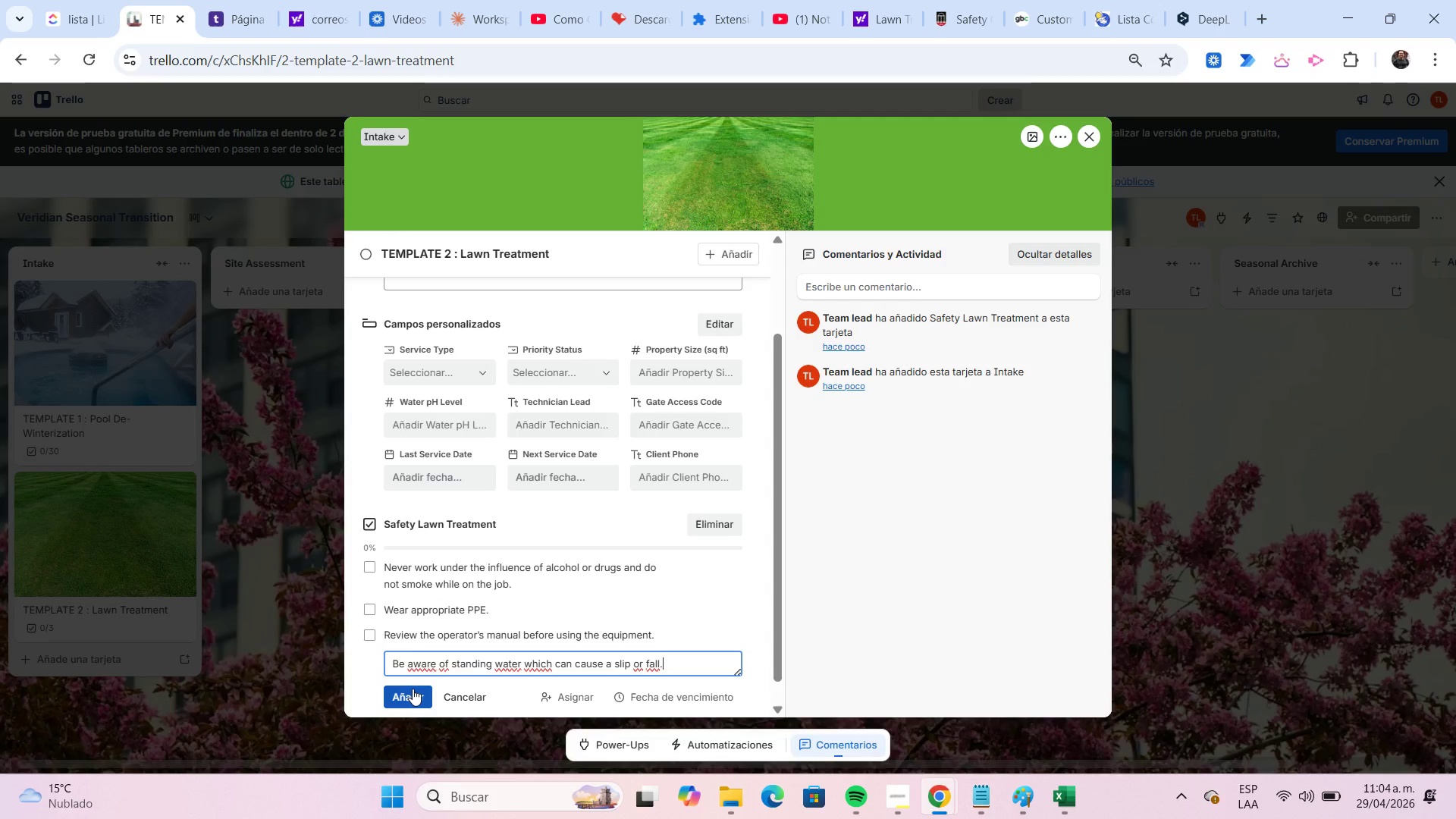 
left_click([413, 689])
 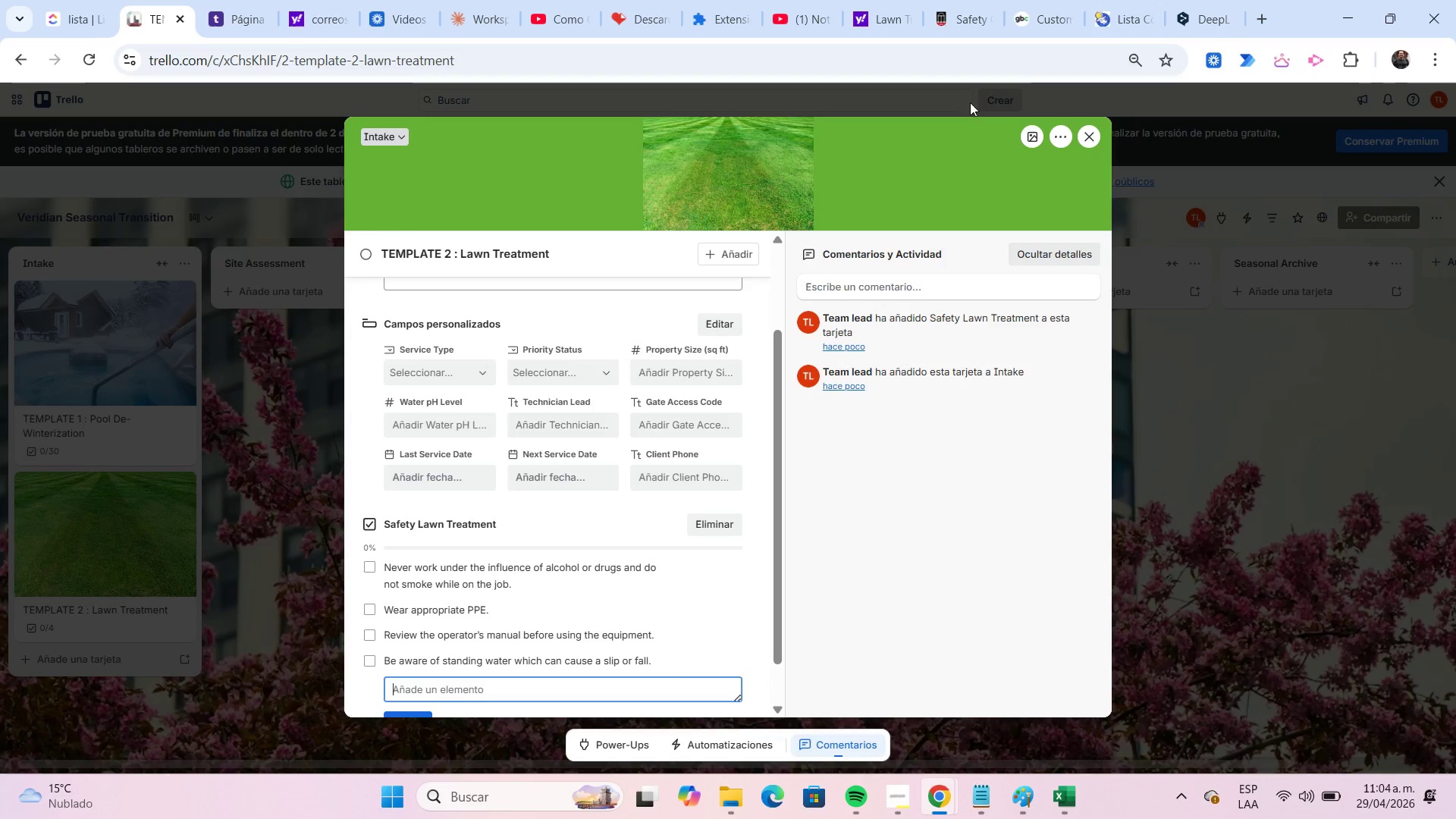 
left_click([965, 30])
 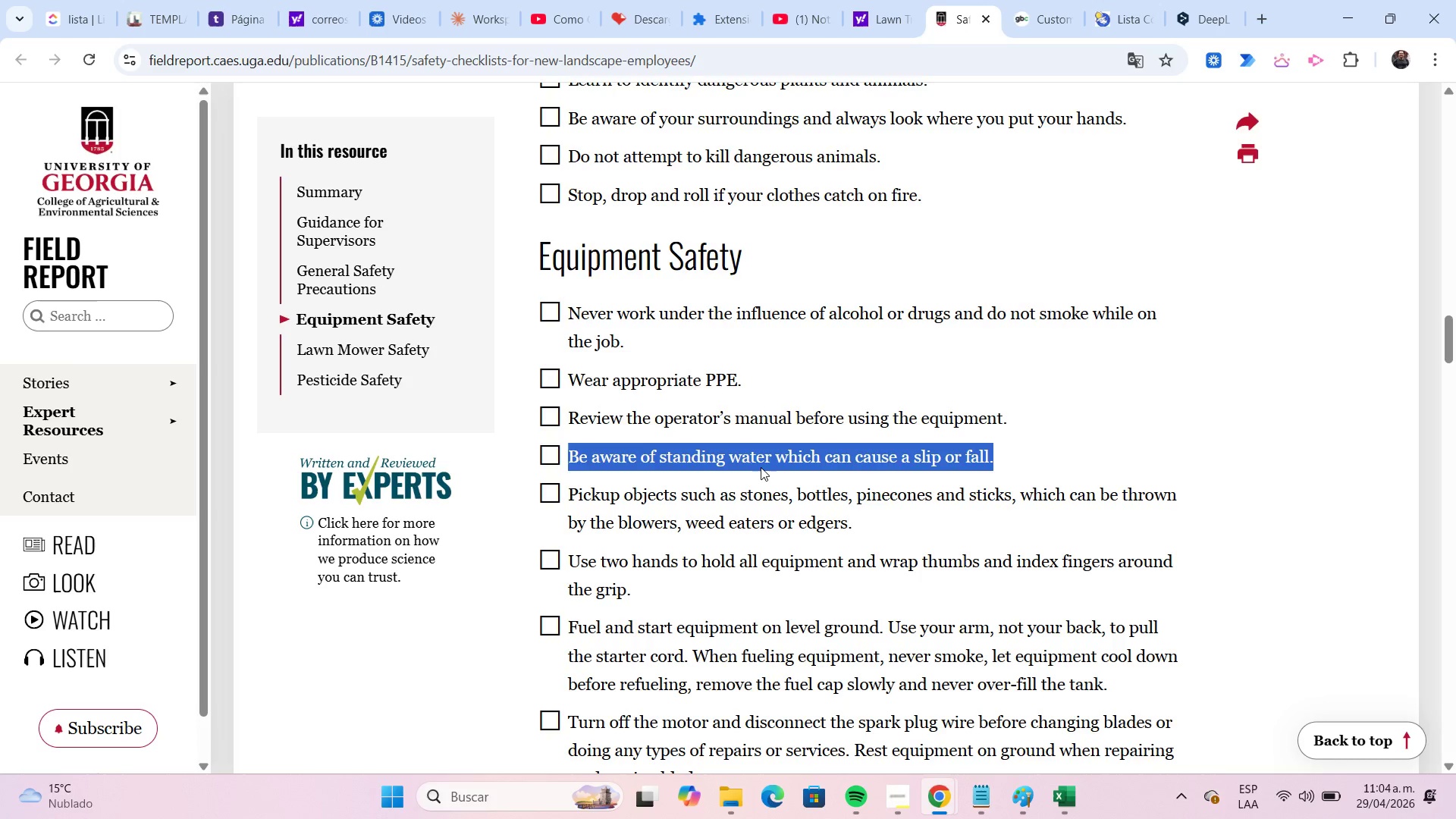 
scroll: coordinate [738, 460], scroll_direction: down, amount: 2.0
 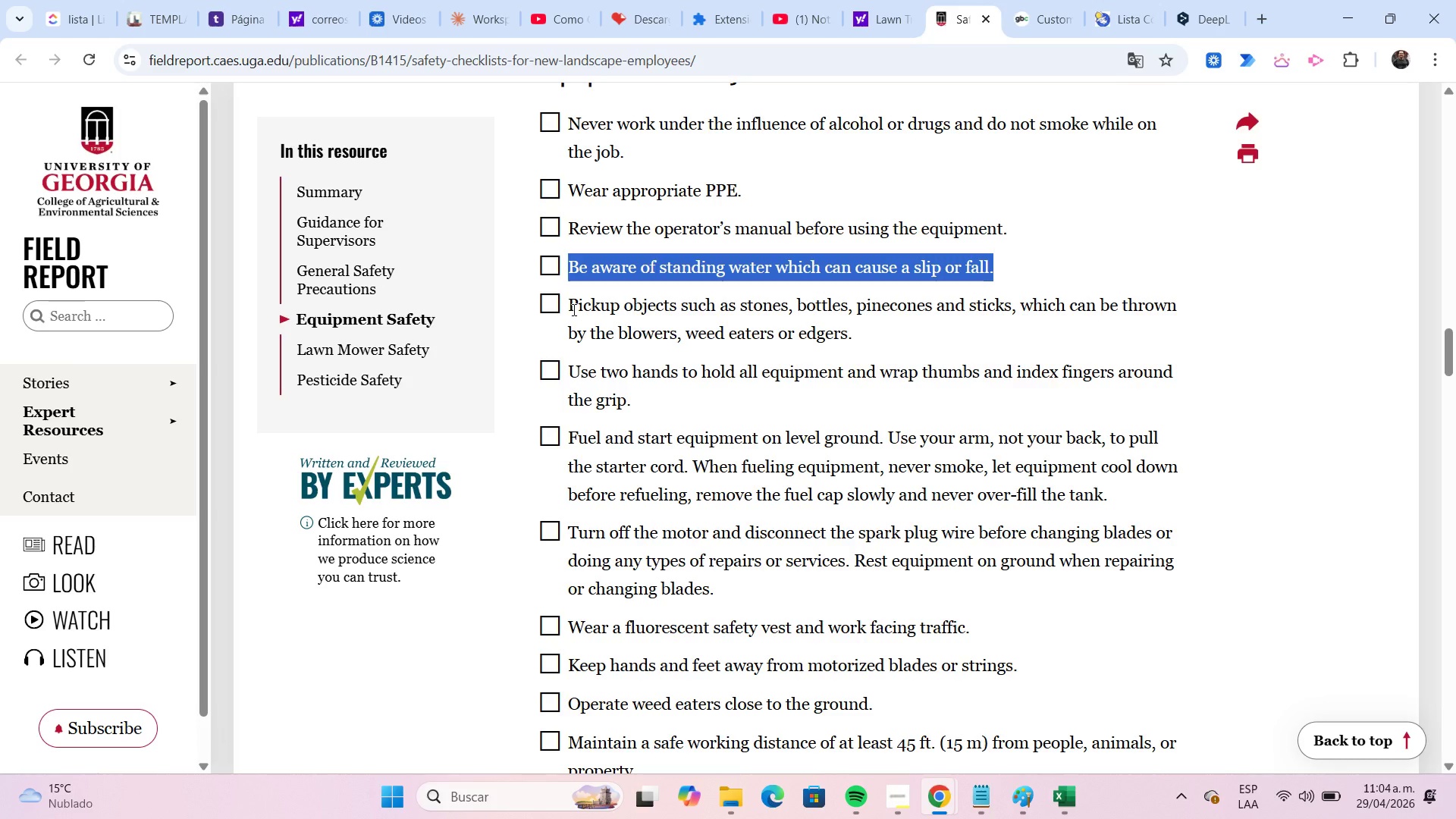 
left_click_drag(start_coordinate=[573, 309], to_coordinate=[855, 328])
 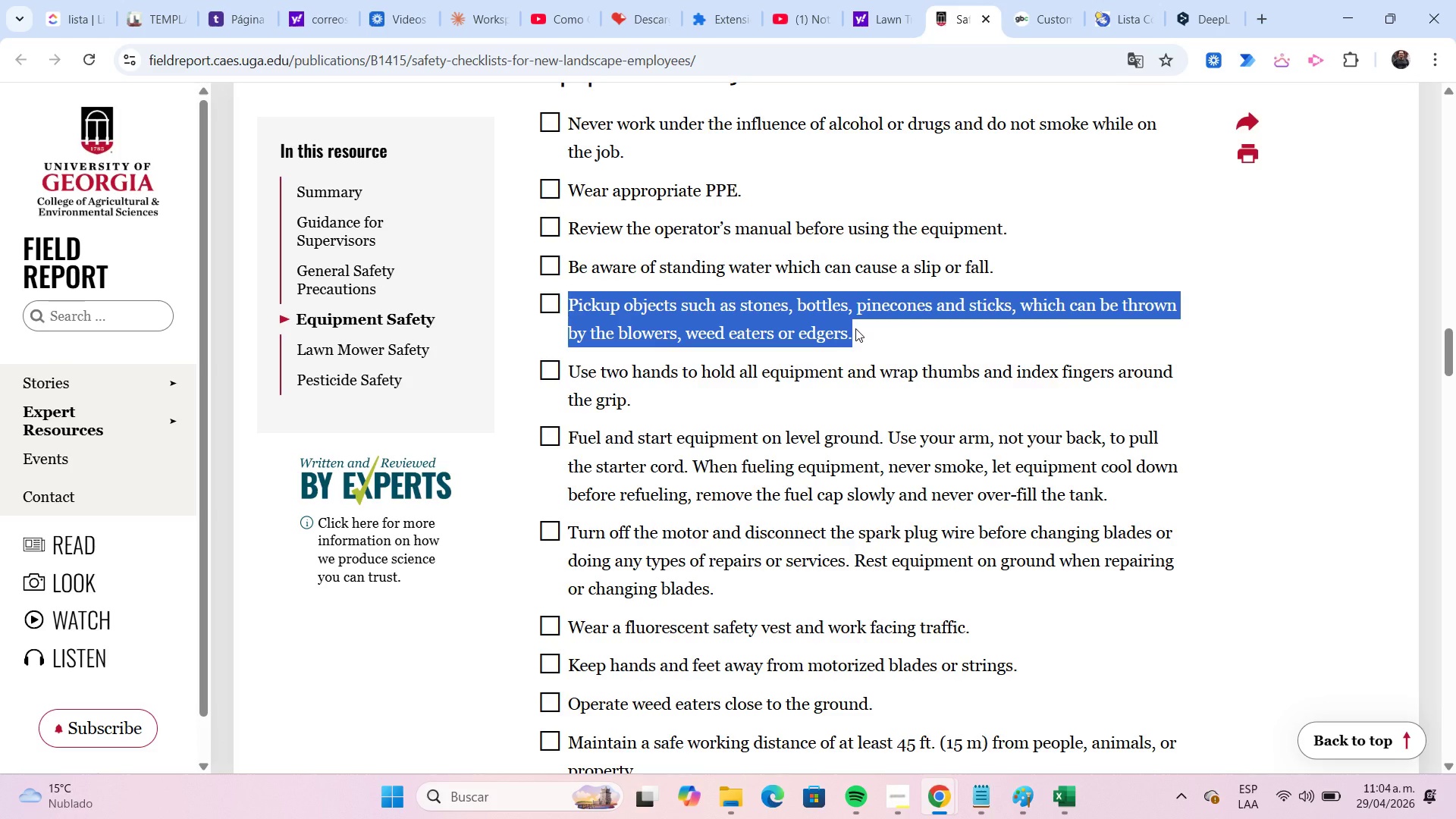 
key(Control+C)
 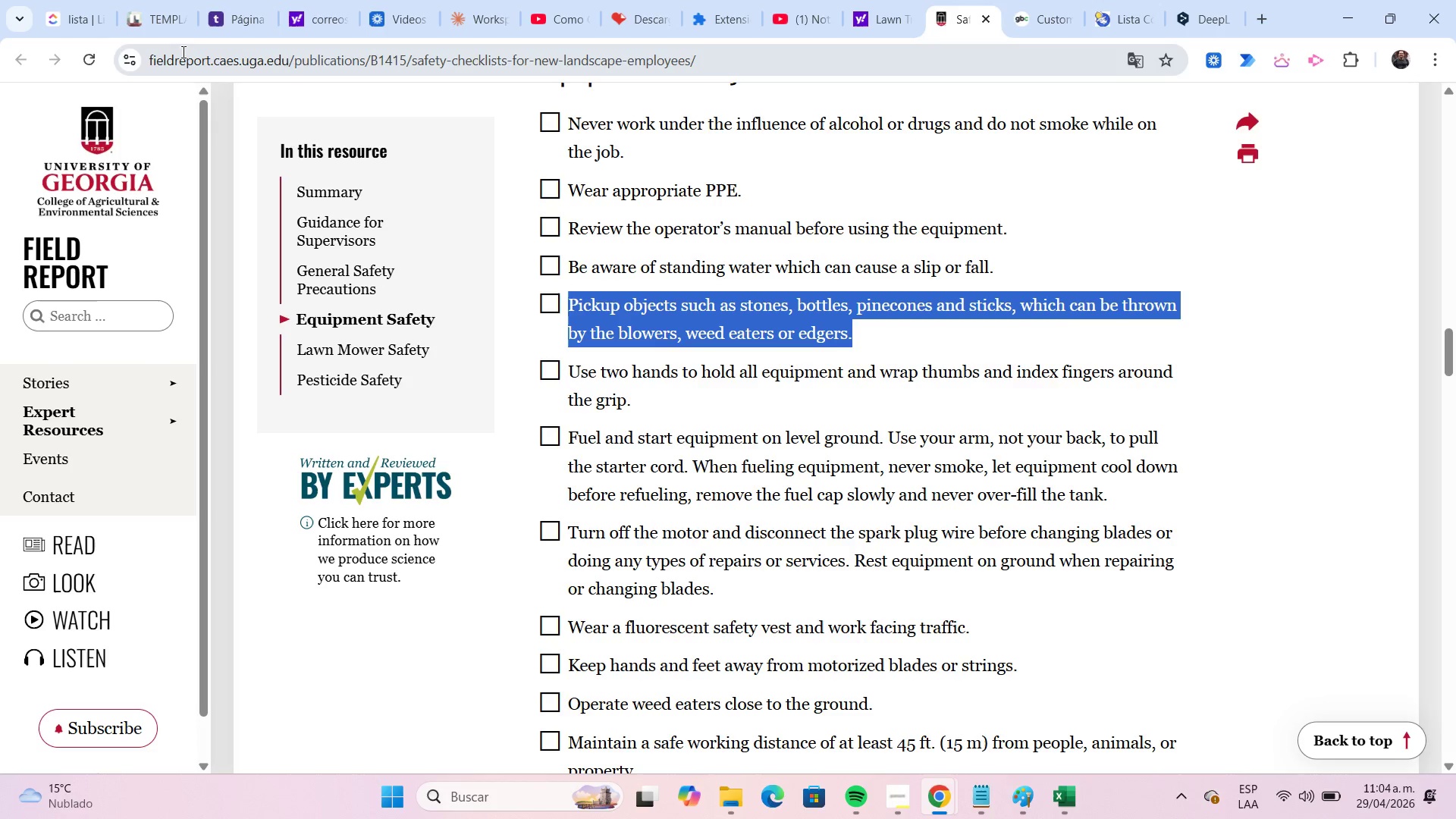 
left_click([162, 27])
 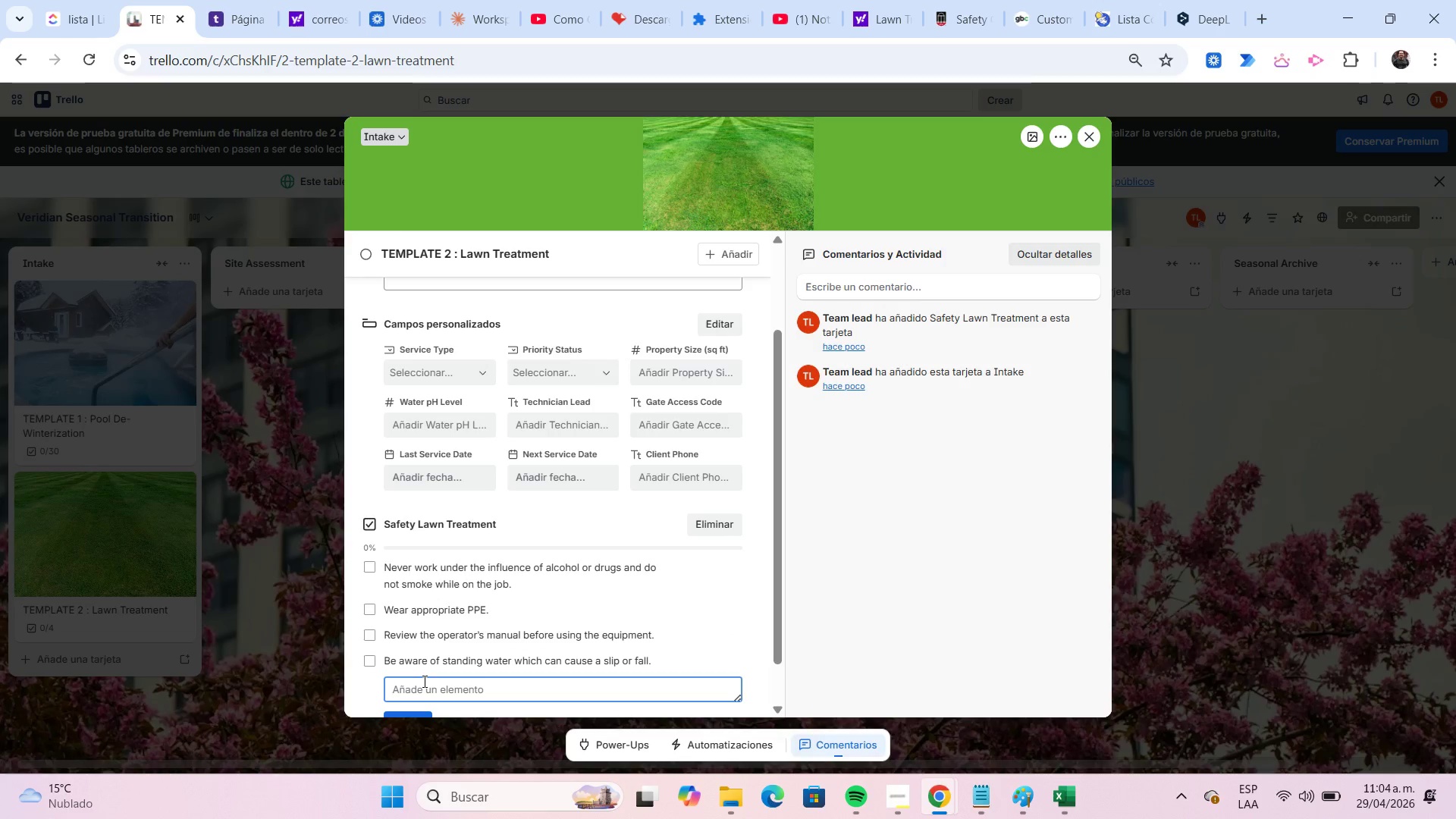 
key(Control+ControlLeft)
 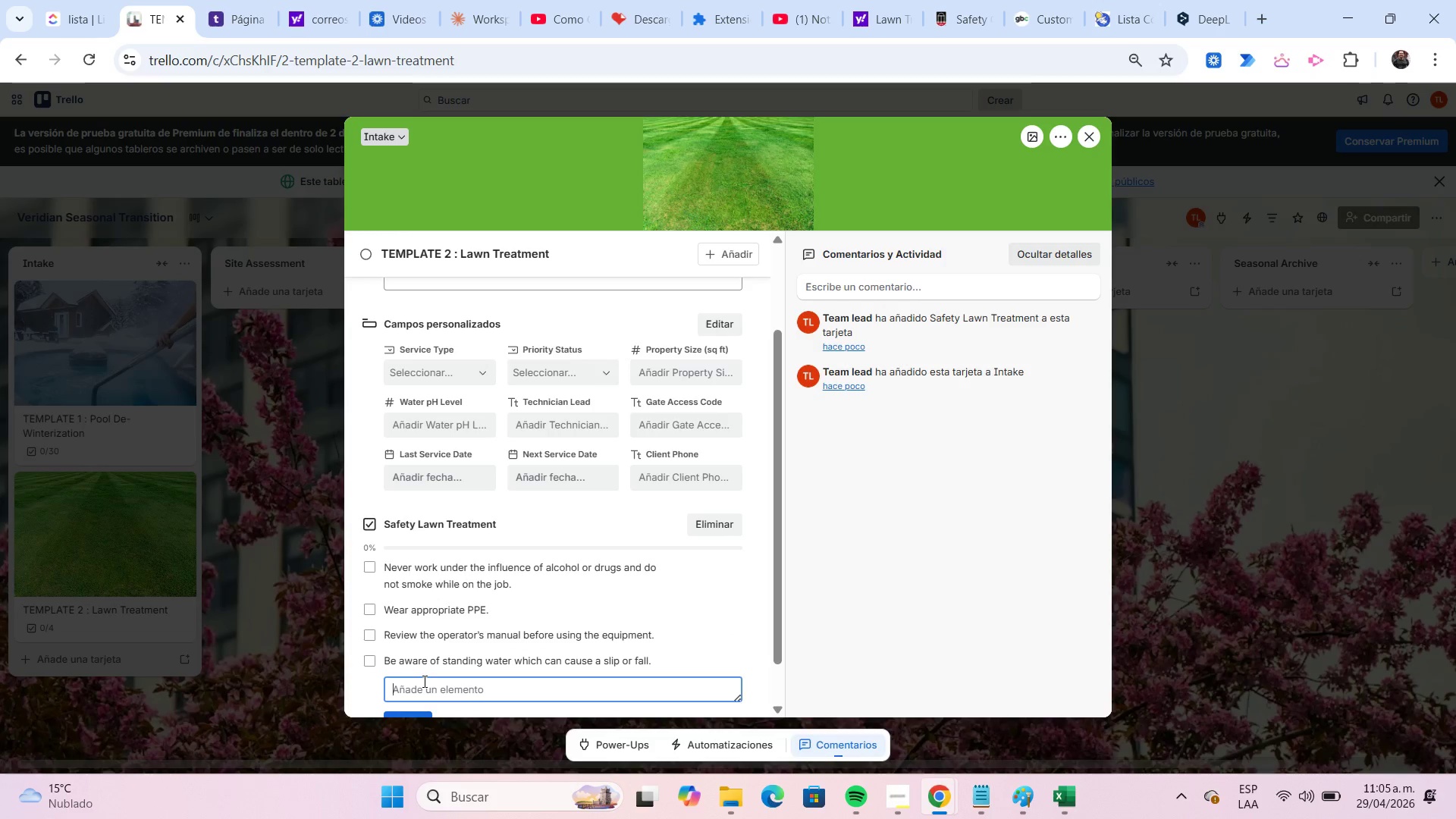 
key(Control+V)
 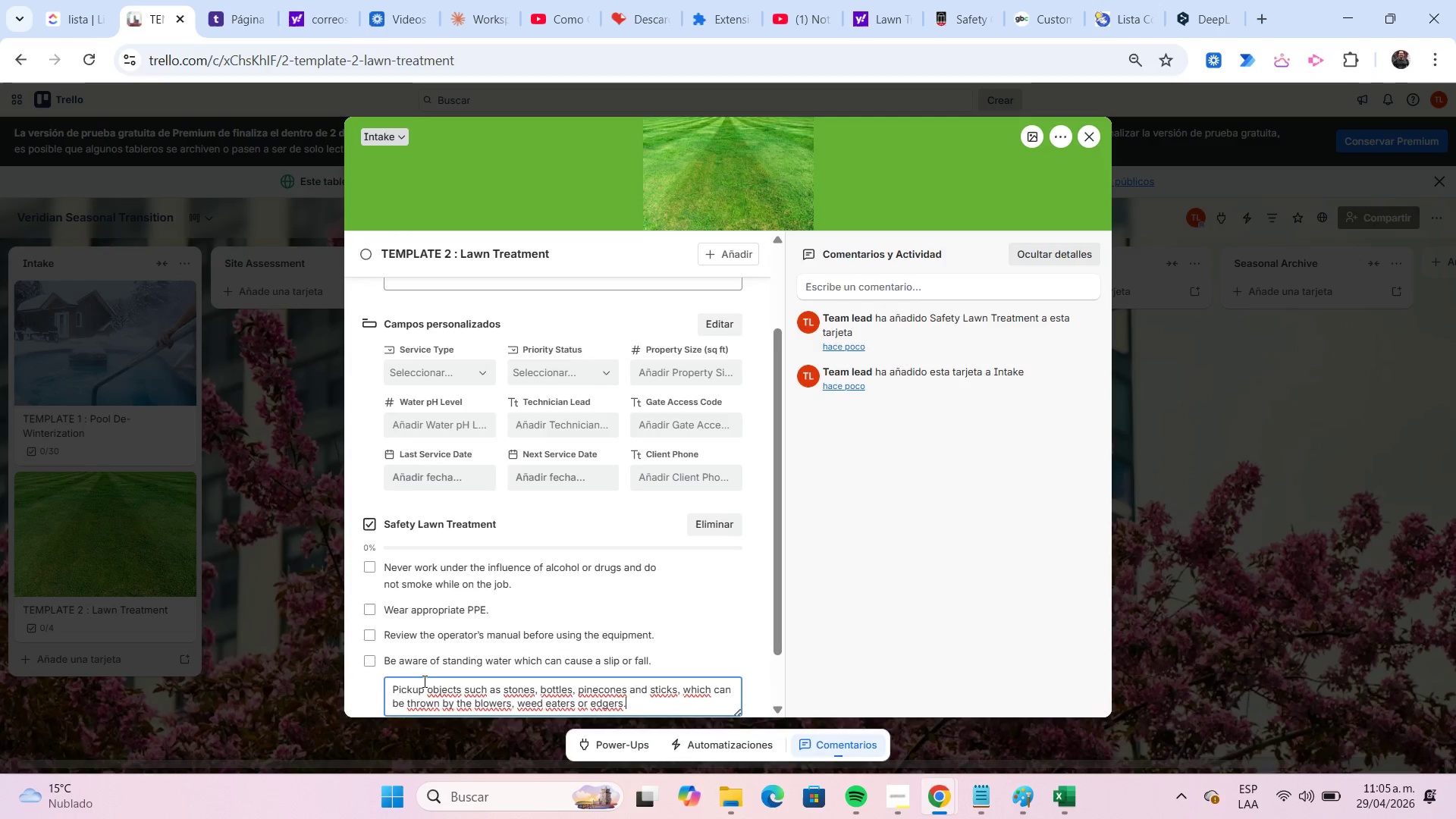 
scroll: coordinate [423, 681], scroll_direction: down, amount: 2.0
 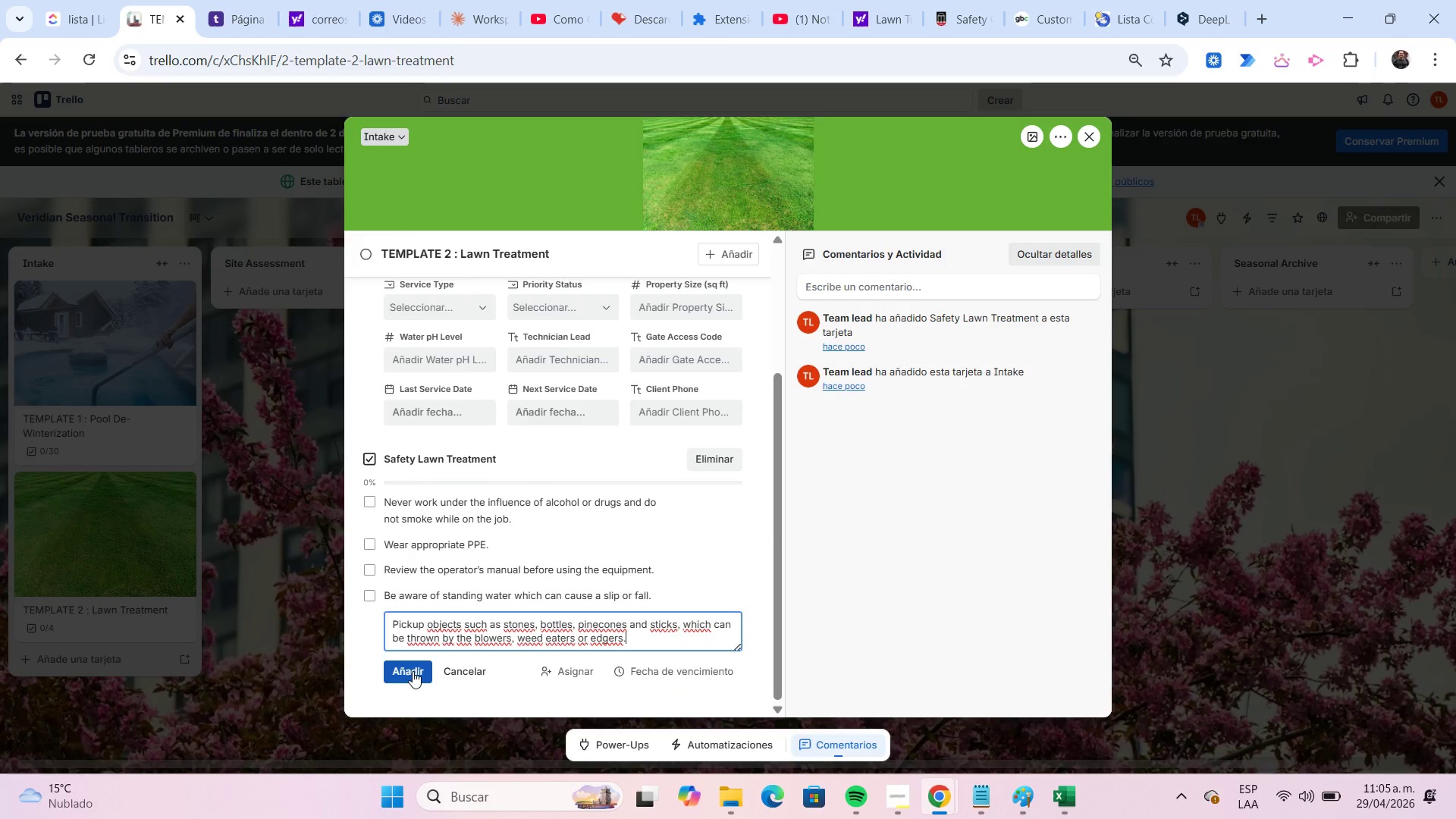 
left_click([413, 671])
 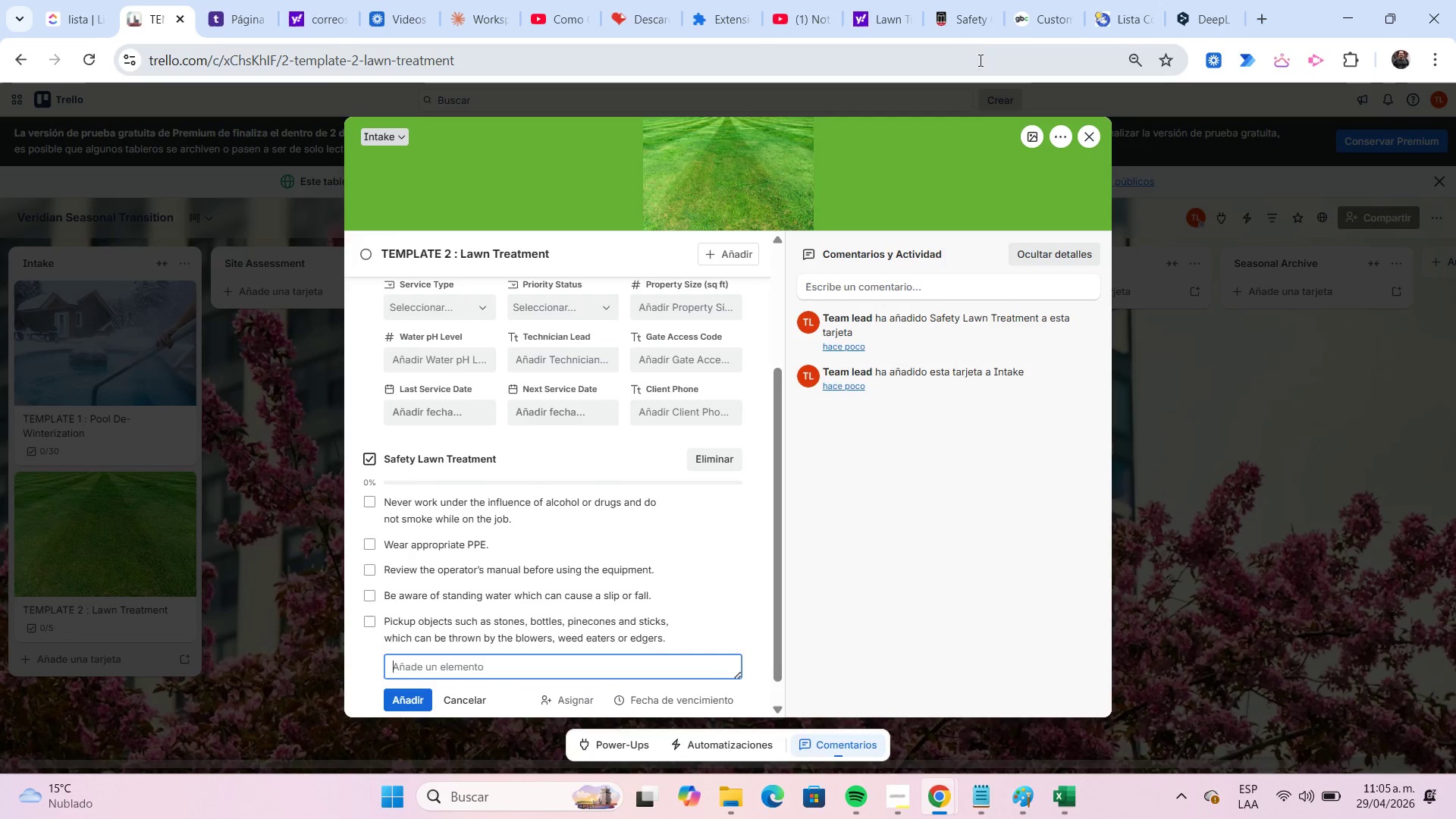 
left_click([962, 27])
 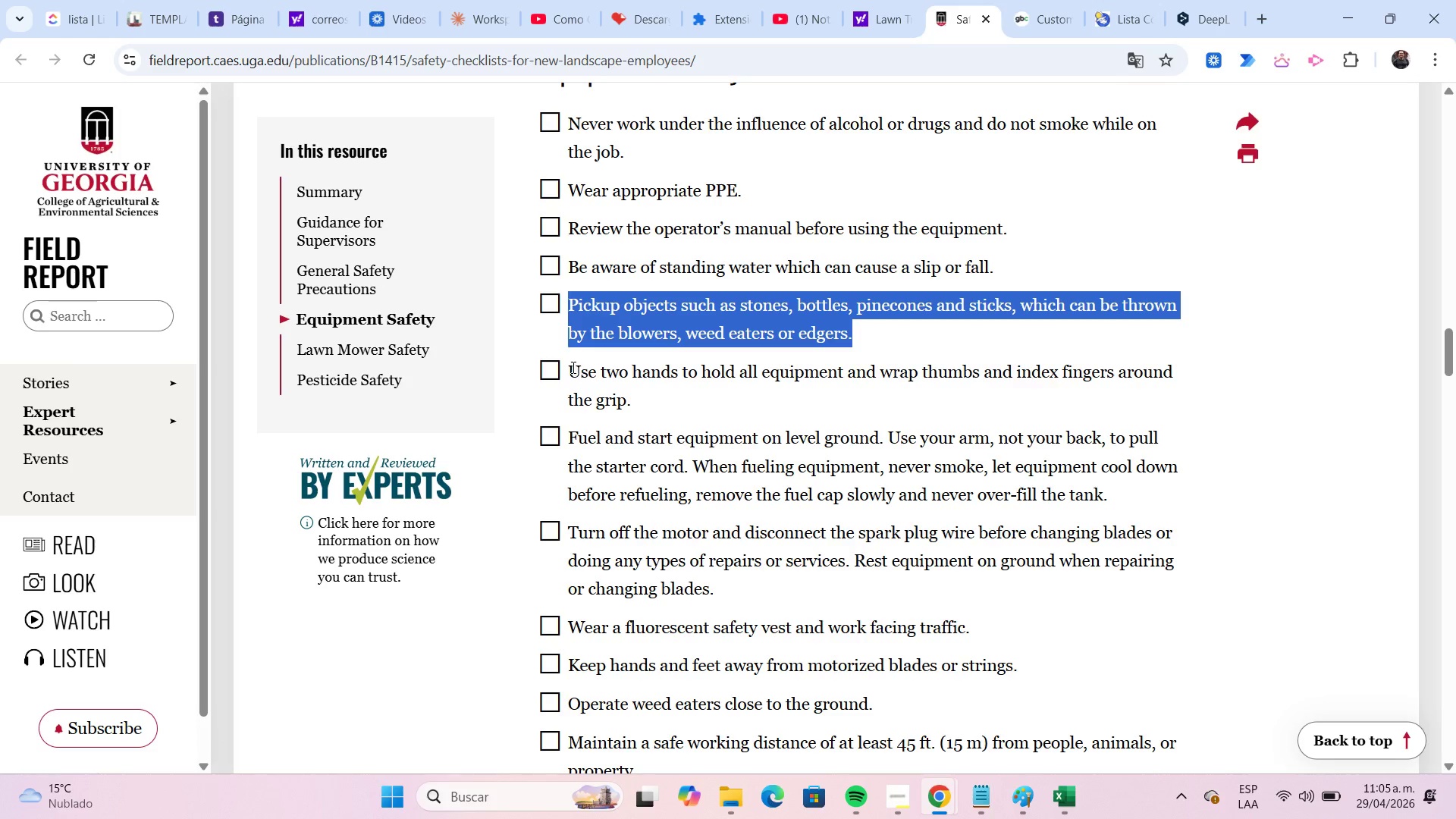 
left_click_drag(start_coordinate=[569, 366], to_coordinate=[635, 400])
 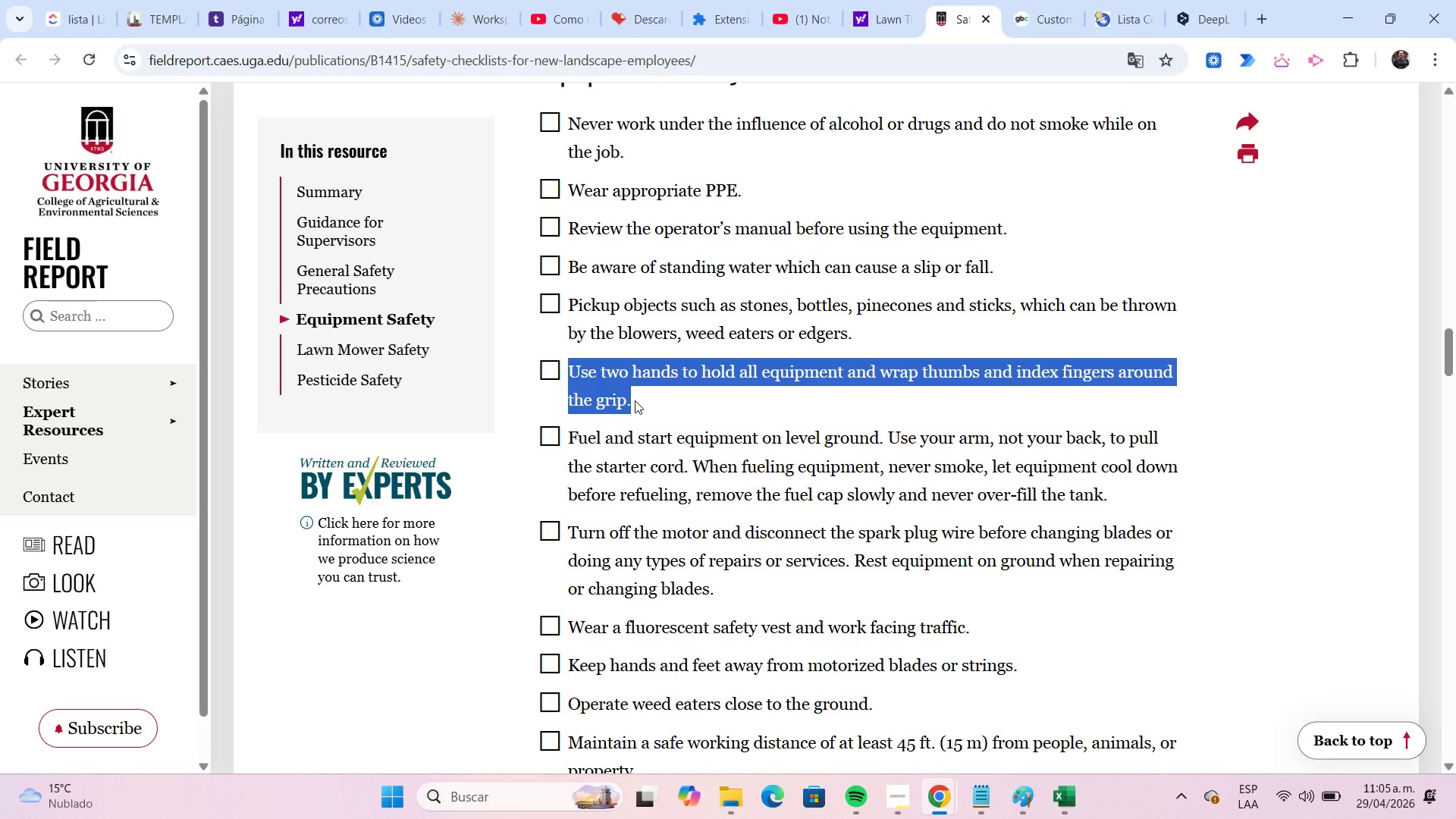 
key(Control+C)
 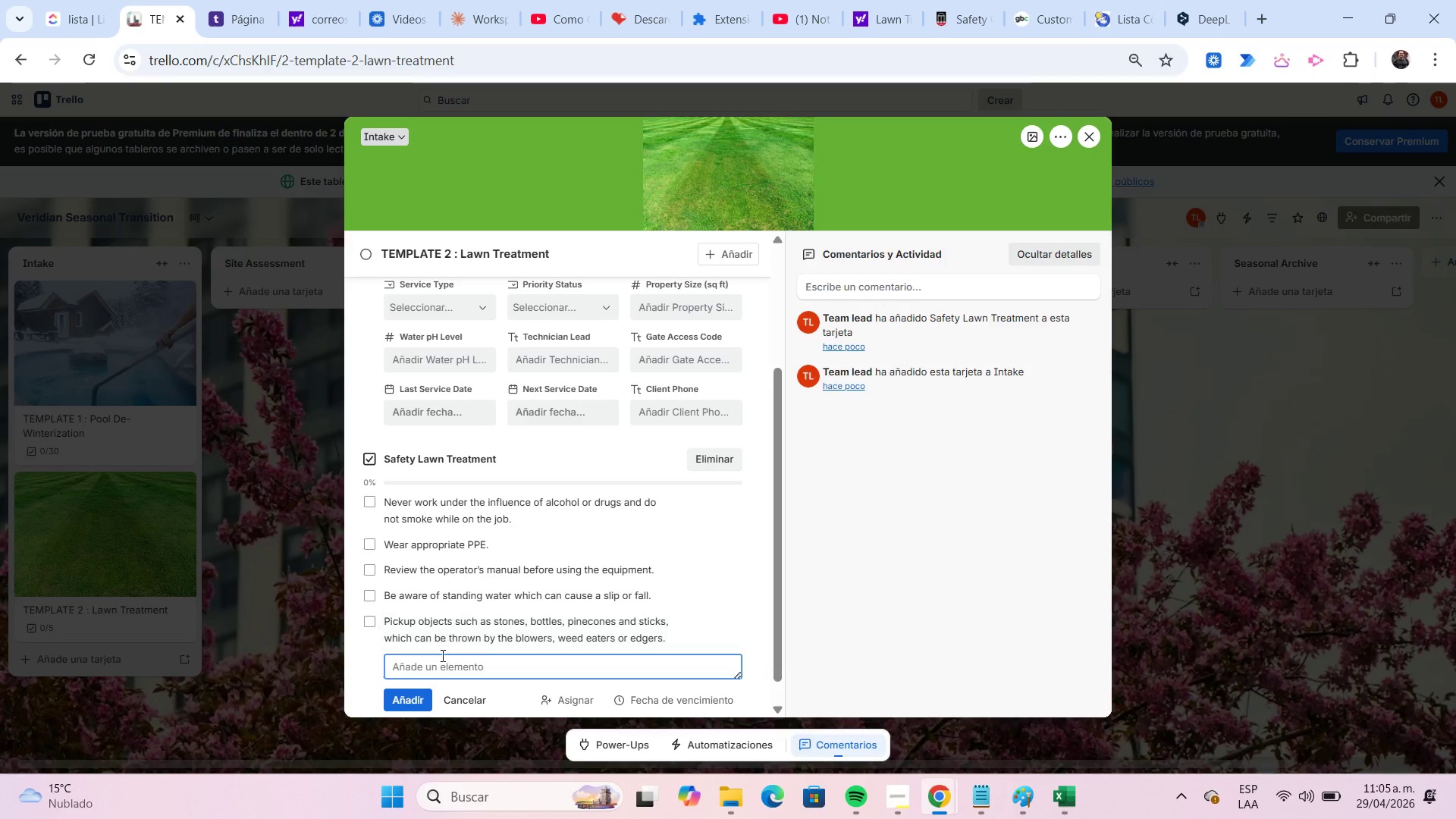 
key(Control+ControlLeft)
 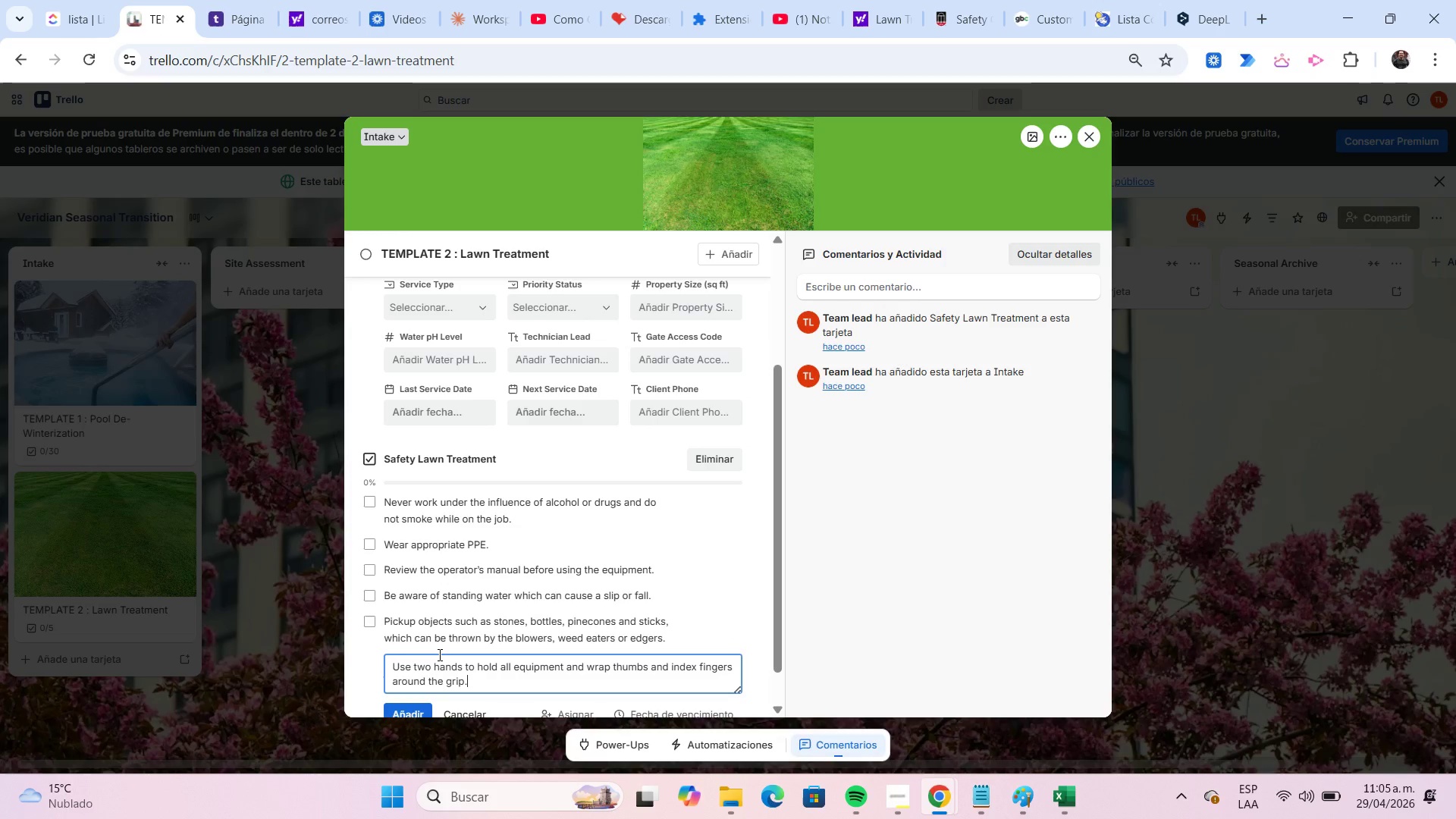 
key(Control+V)
 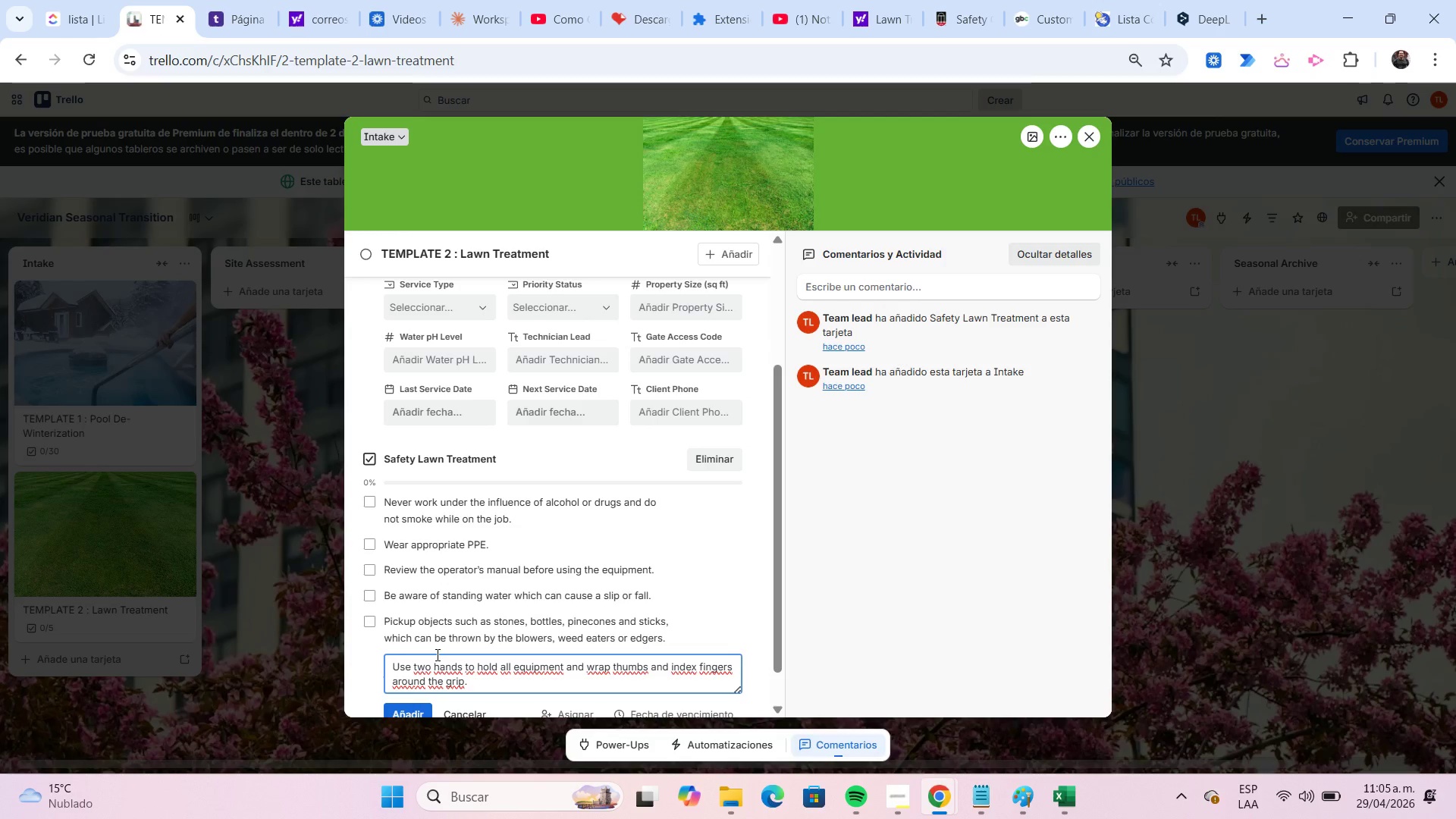 
scroll: coordinate [421, 658], scroll_direction: down, amount: 1.0
 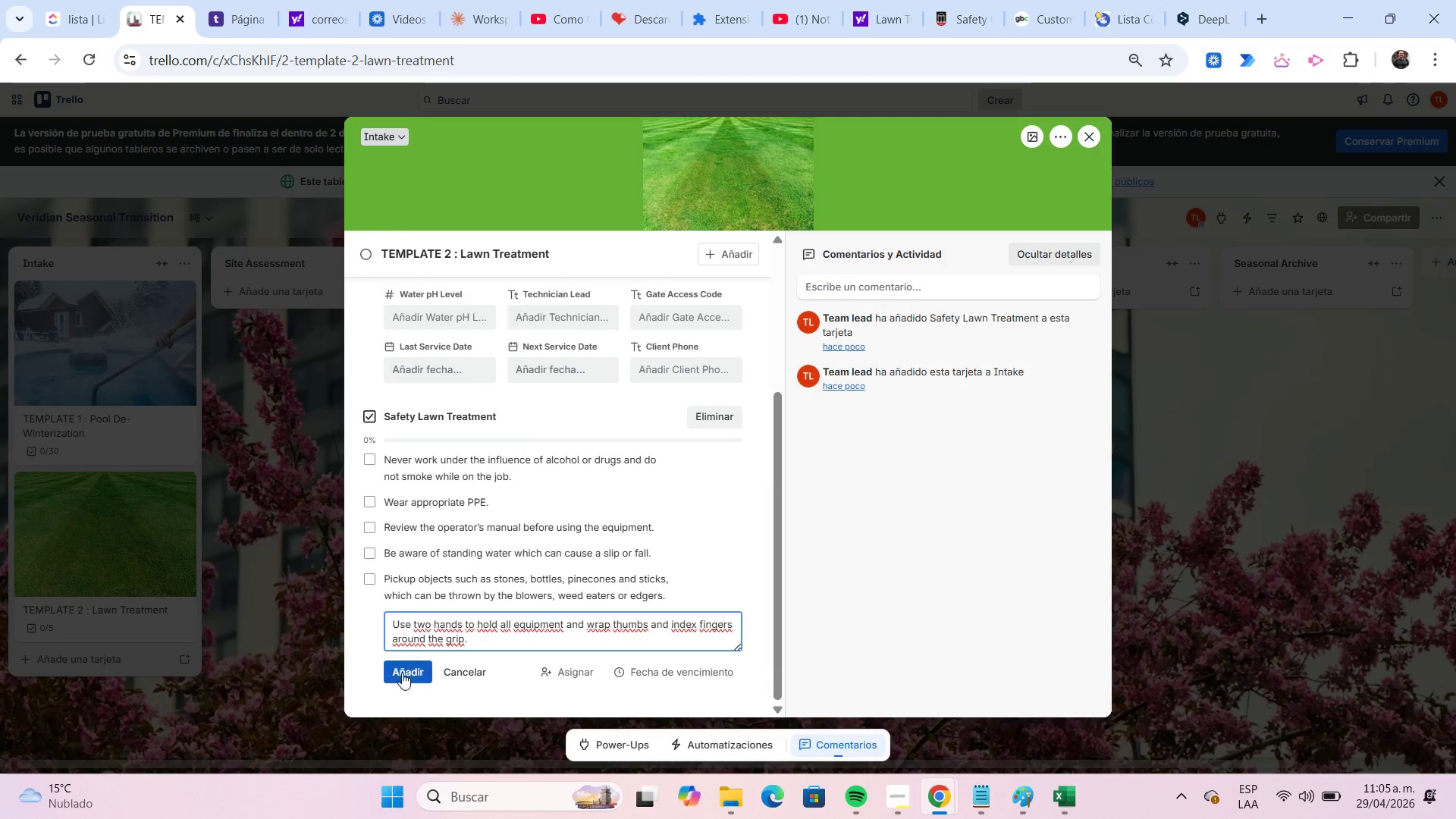 
left_click([402, 673])
 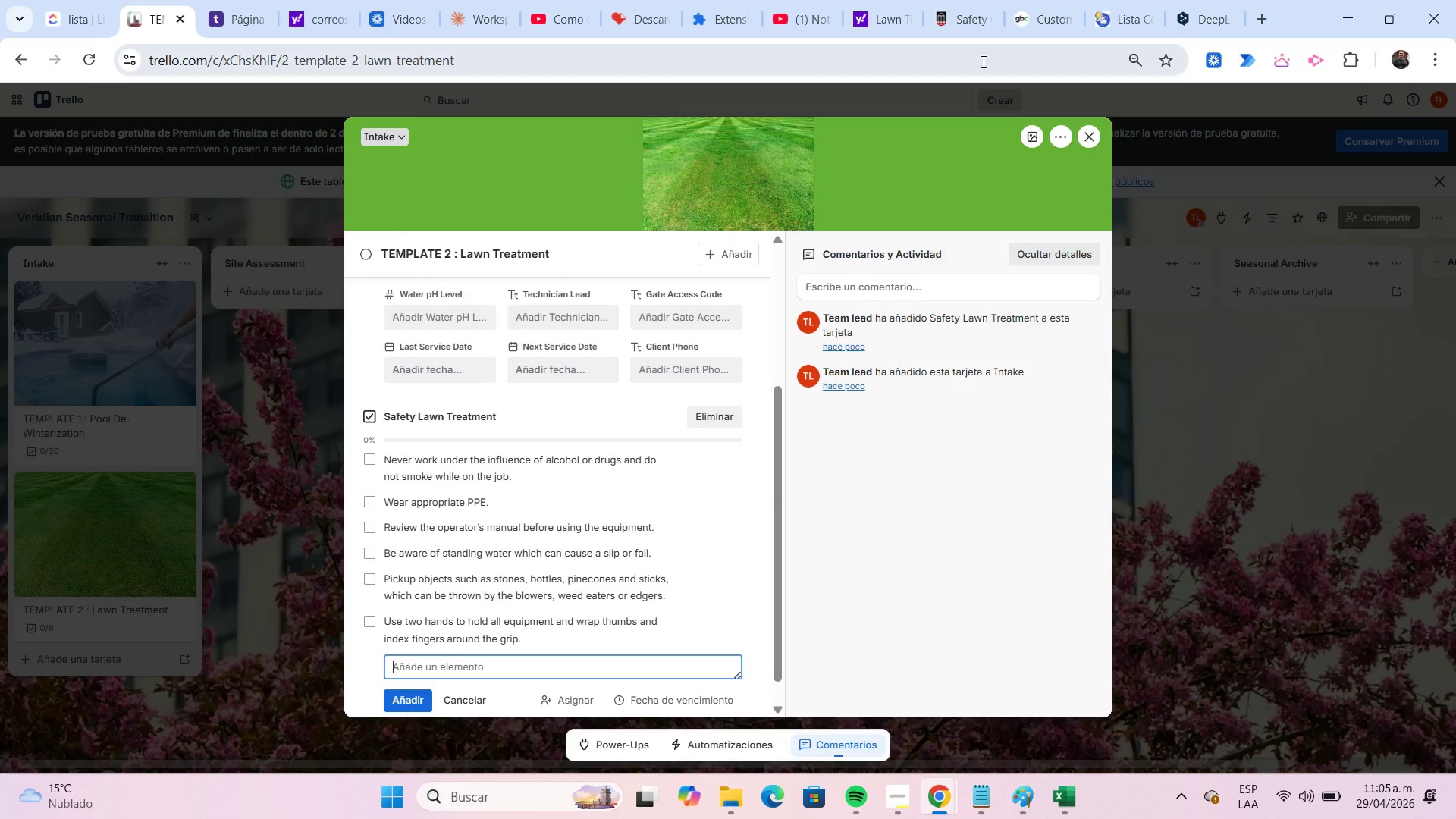 
left_click([968, 31])
 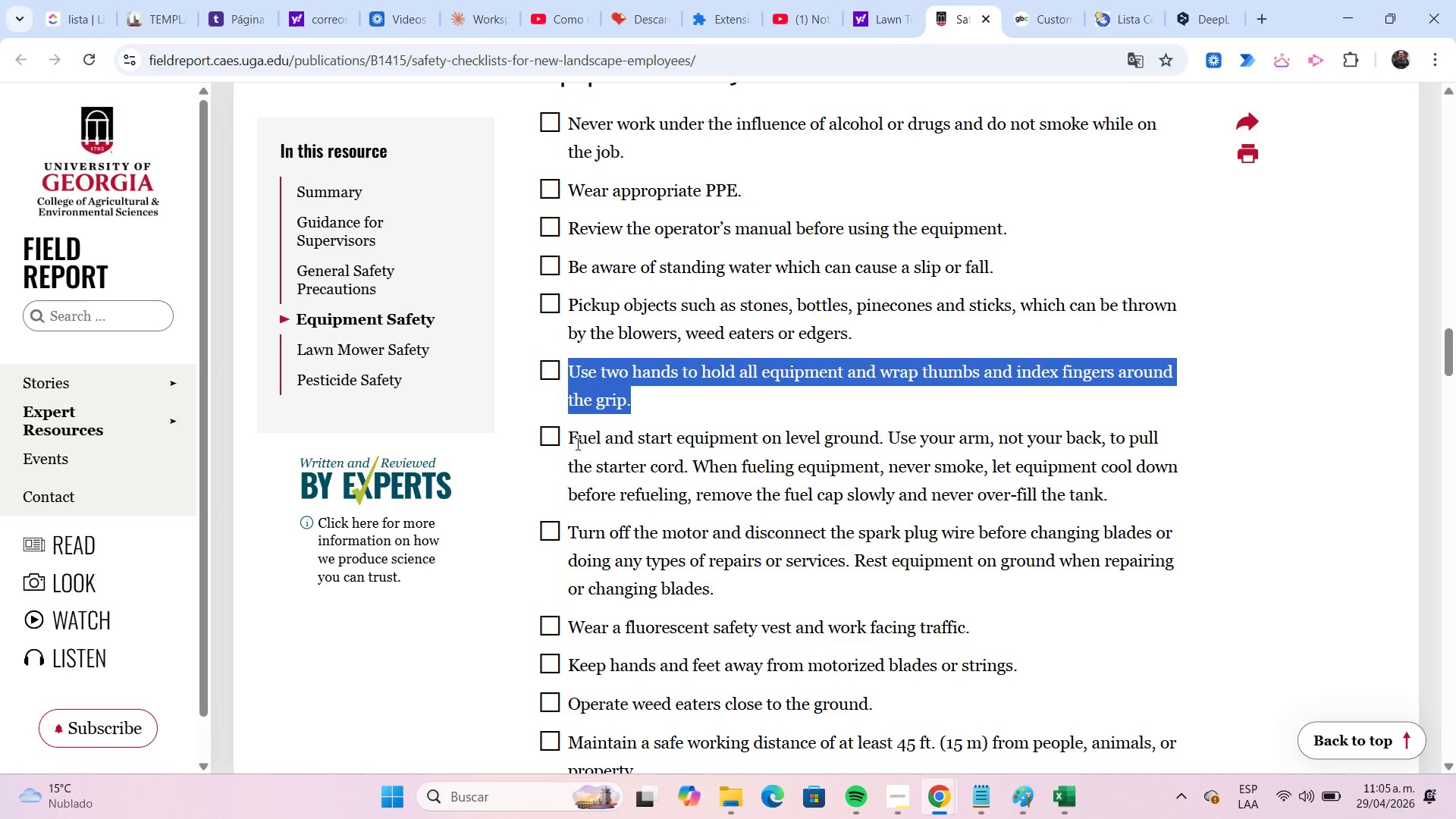 
left_click_drag(start_coordinate=[573, 437], to_coordinate=[746, 448])
 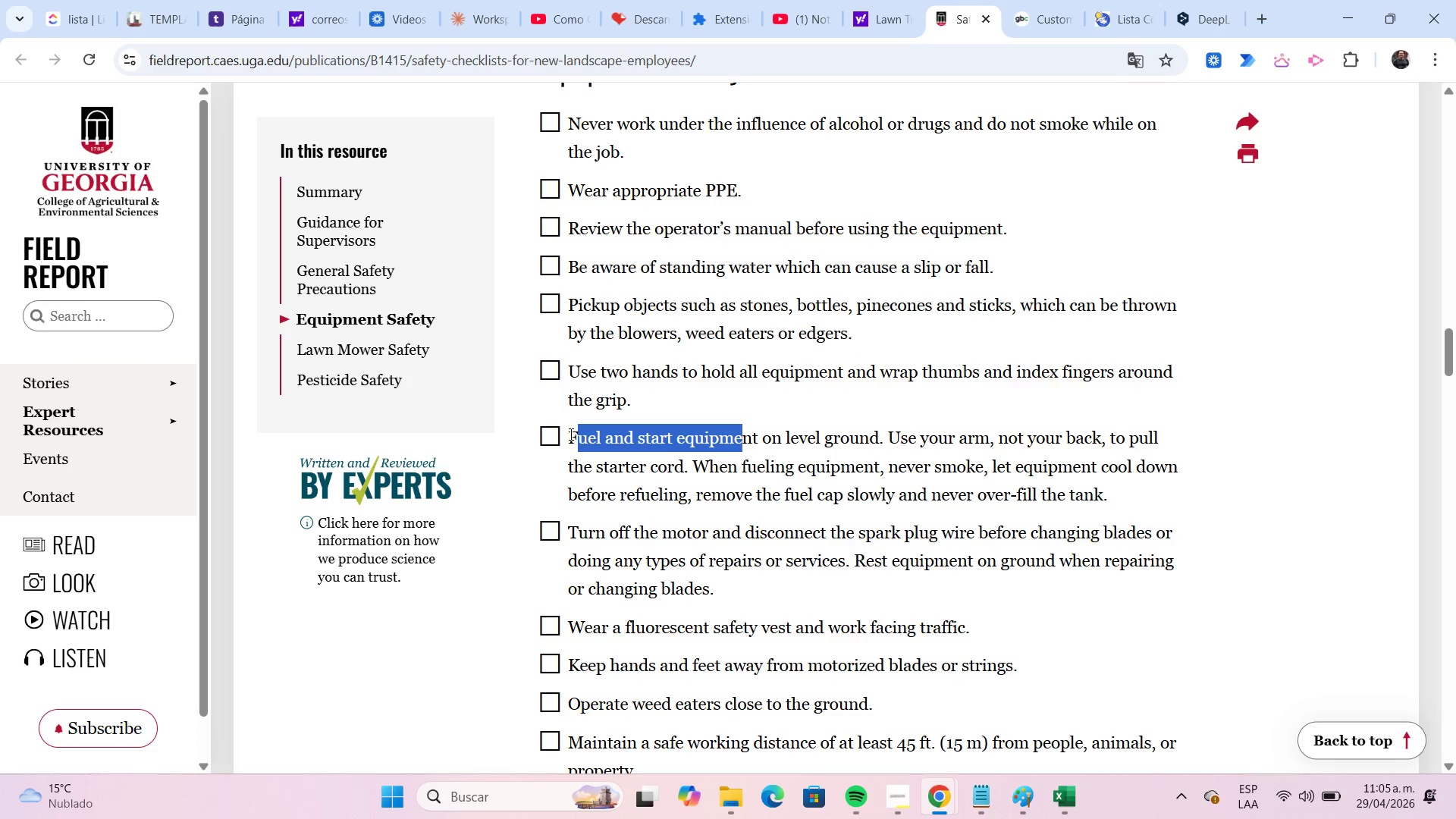 
left_click_drag(start_coordinate=[570, 434], to_coordinate=[1128, 481])
 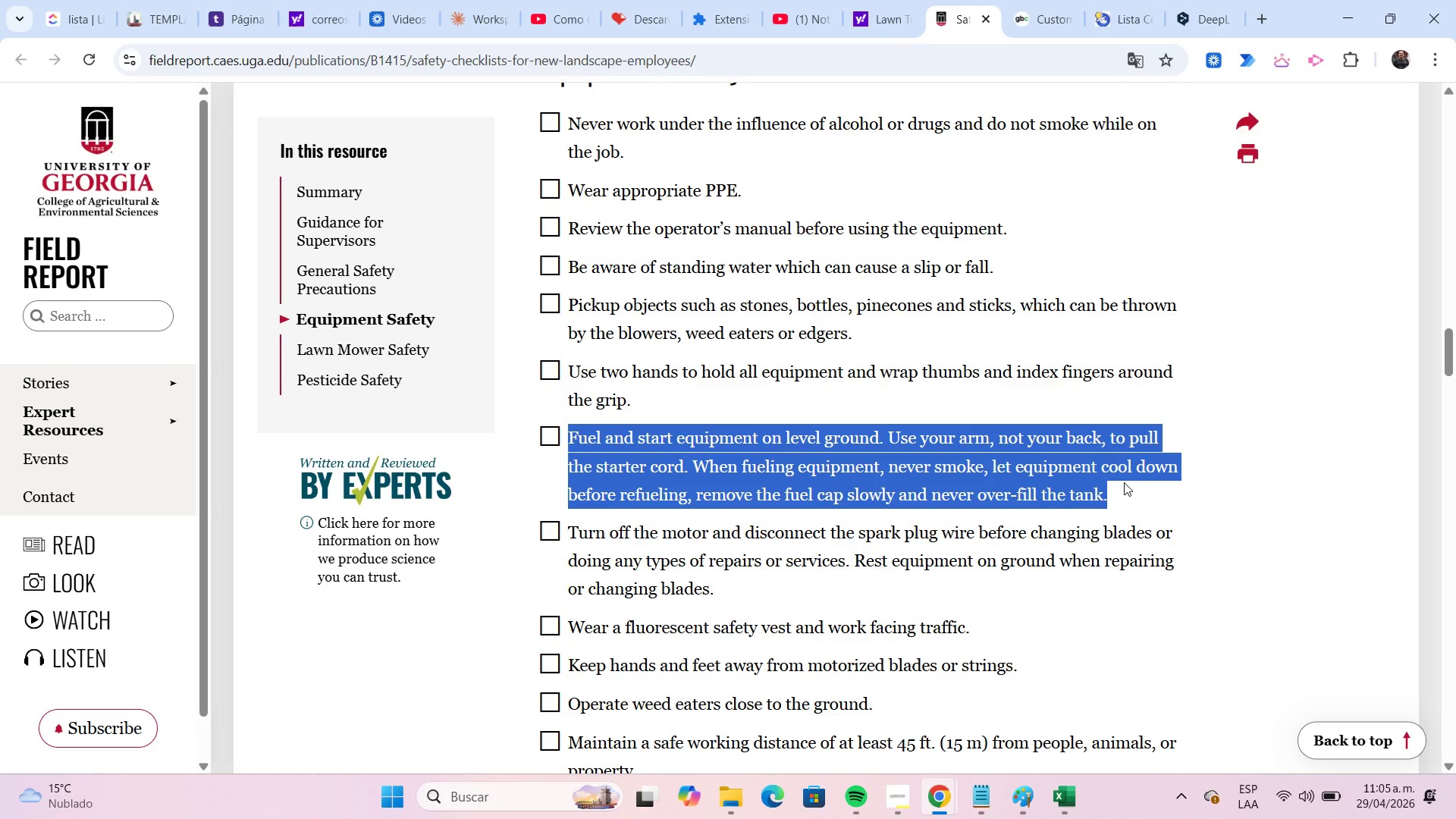 
key(Control+C)
 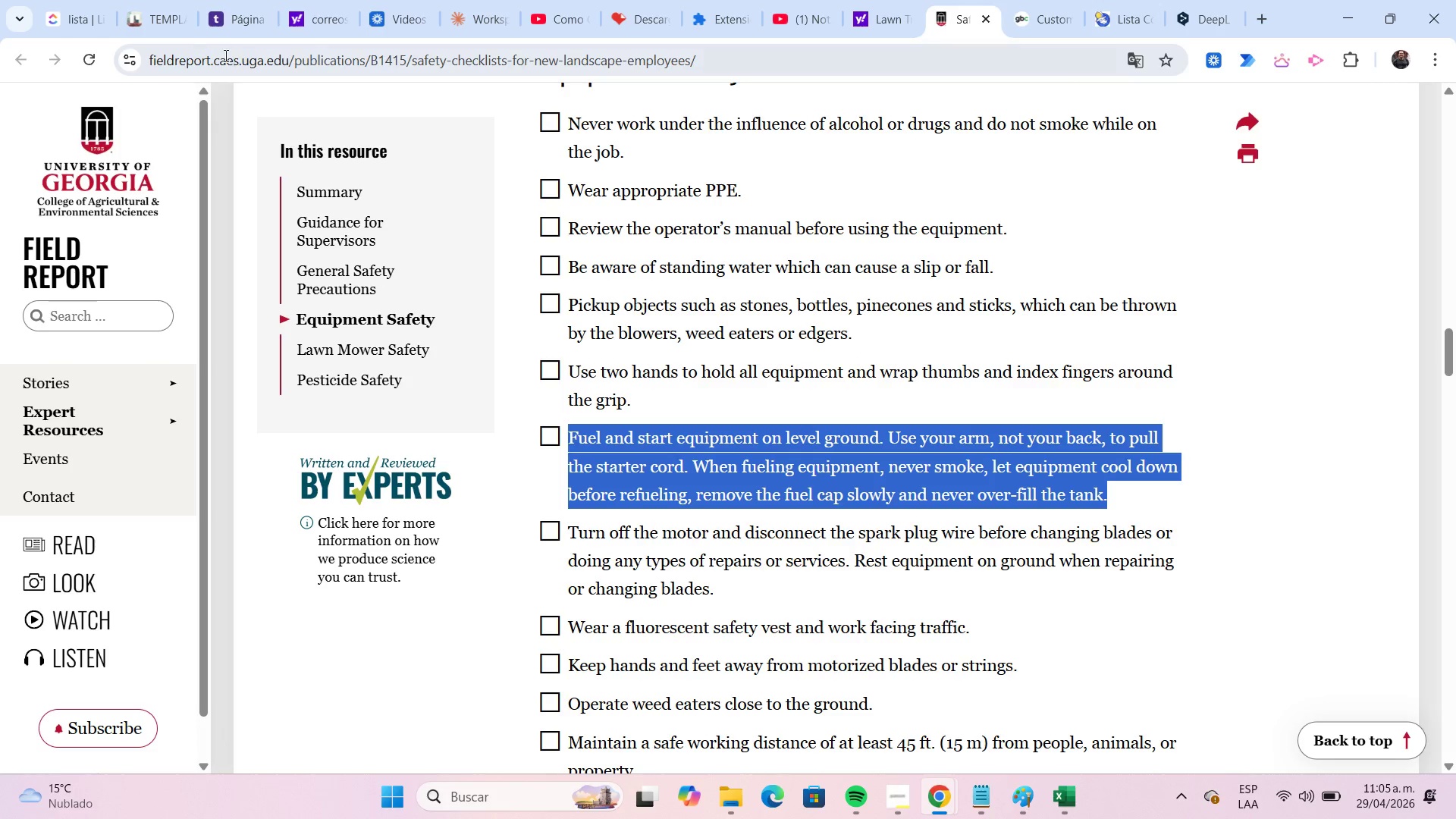 
left_click([156, 26])
 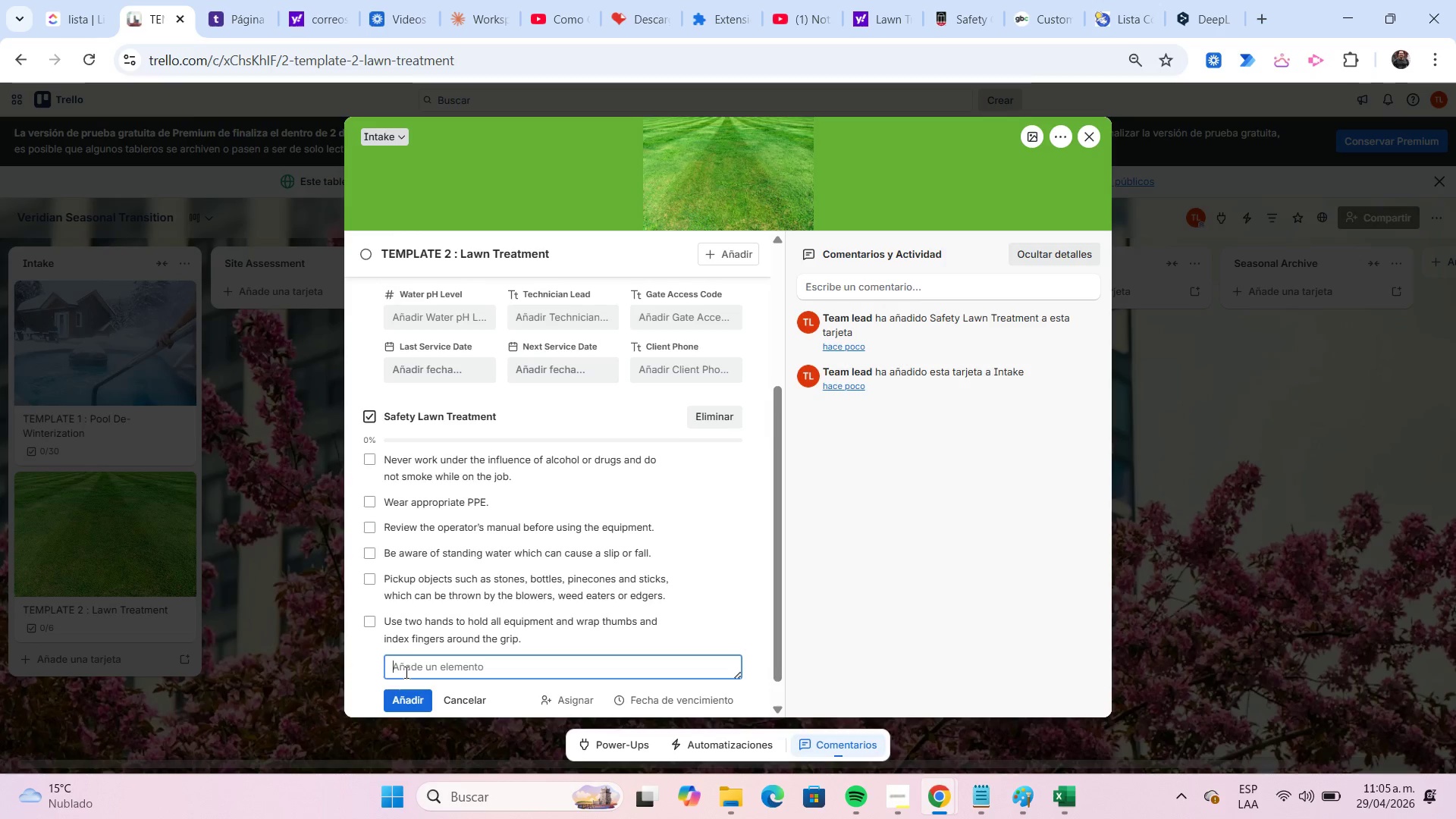 
left_click([402, 667])
 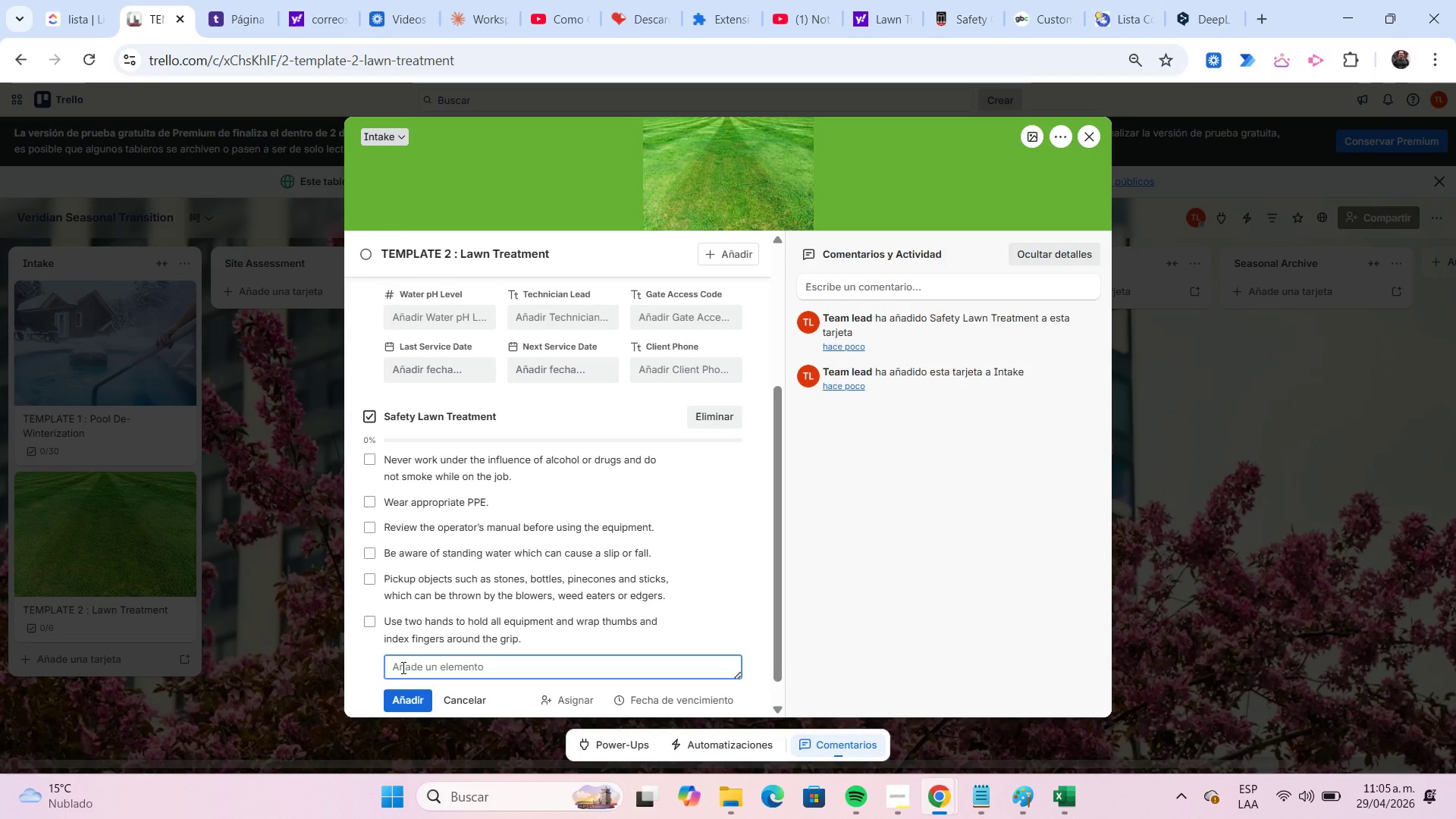 
key(Control+ControlLeft)
 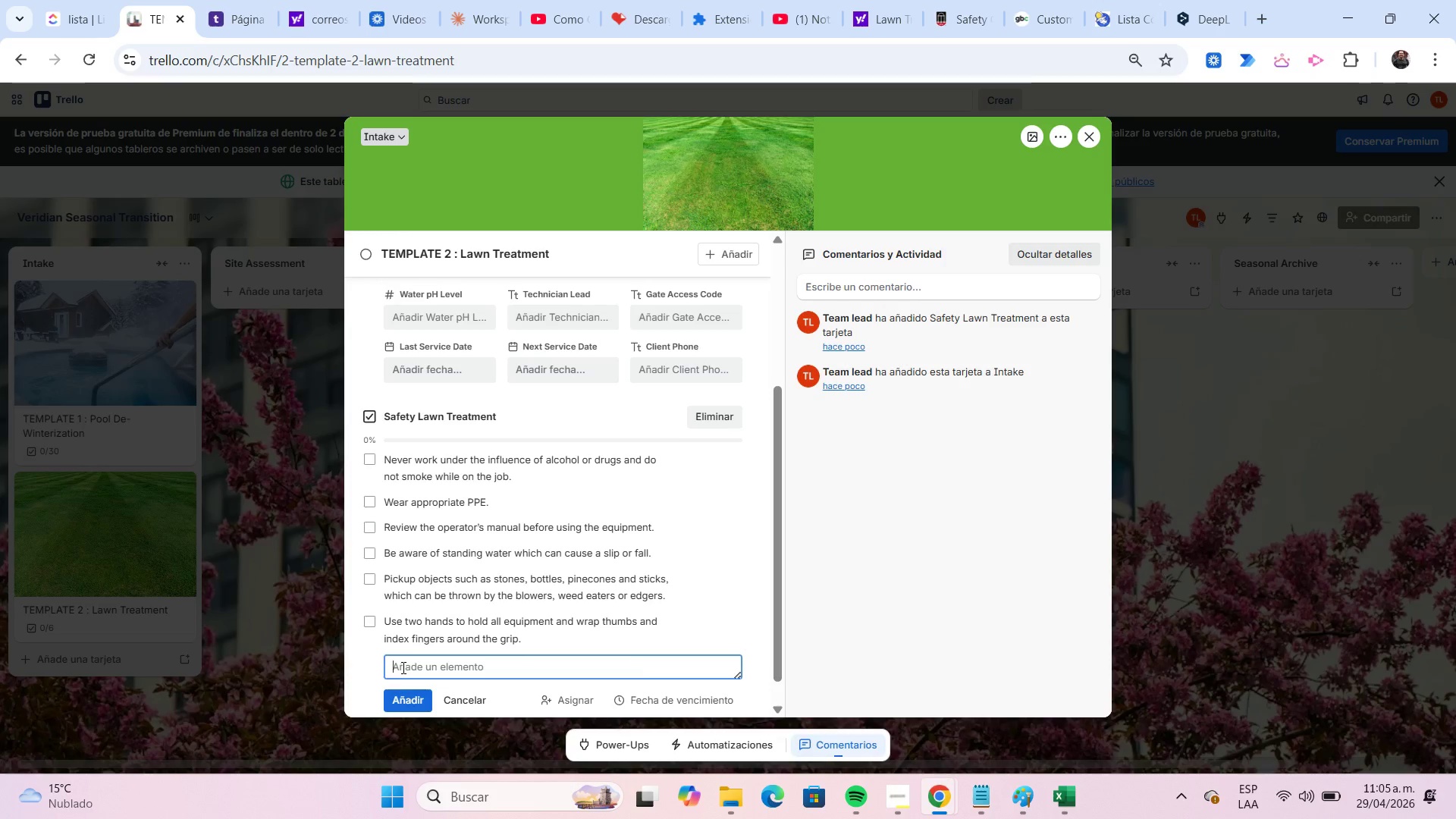 
key(Control+V)
 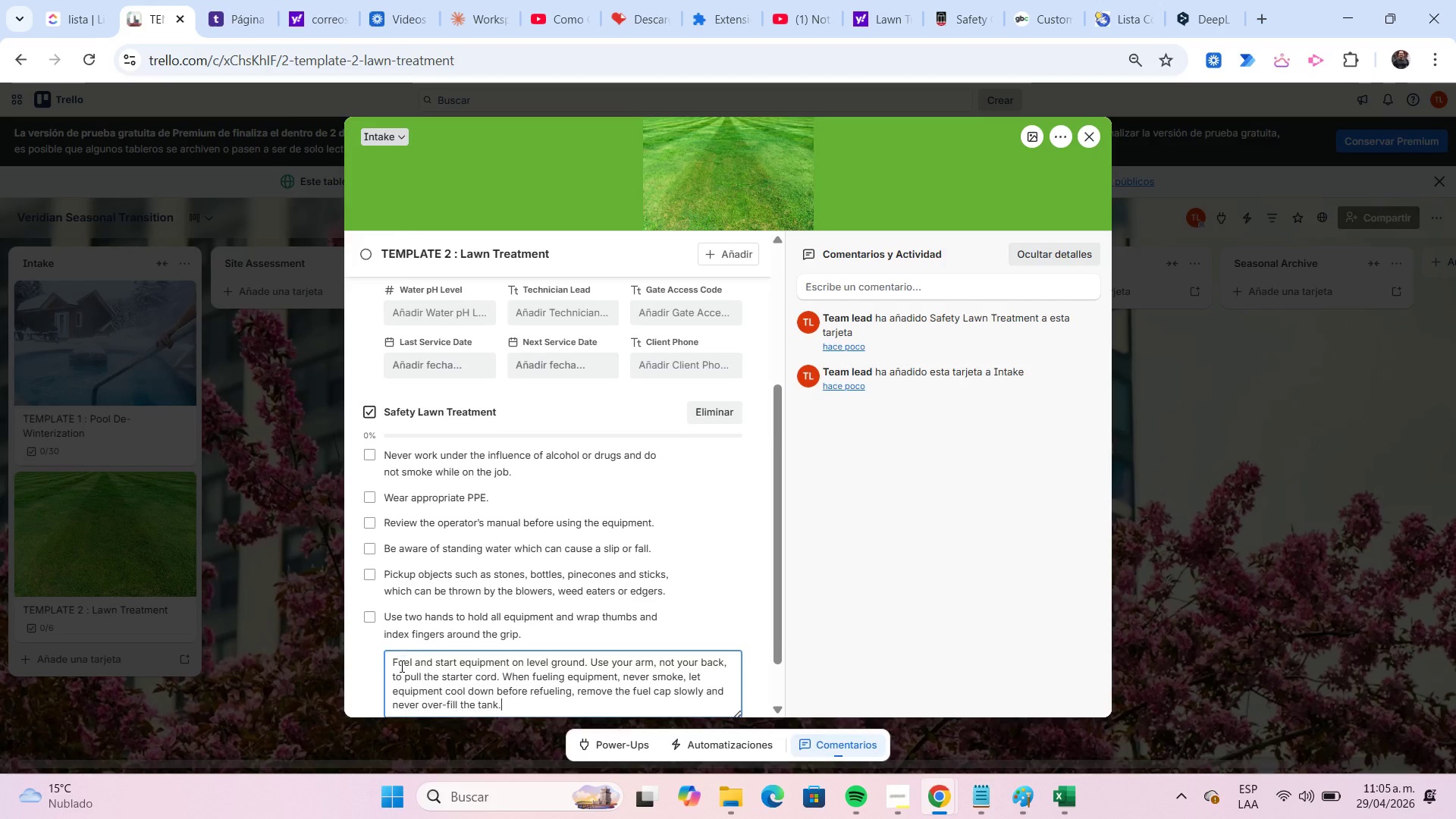 
scroll: coordinate [400, 666], scroll_direction: down, amount: 2.0
 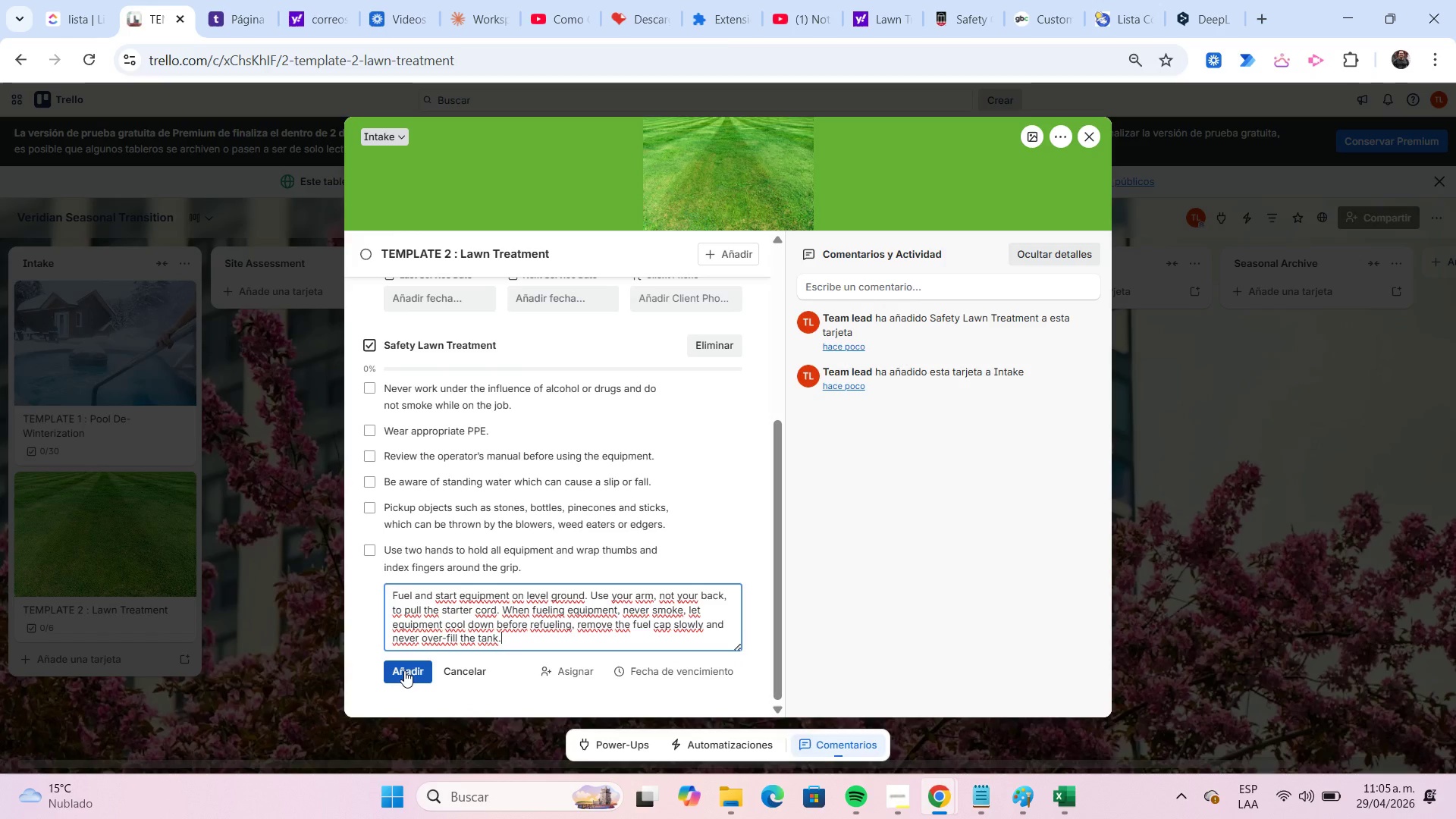 
left_click([404, 670])
 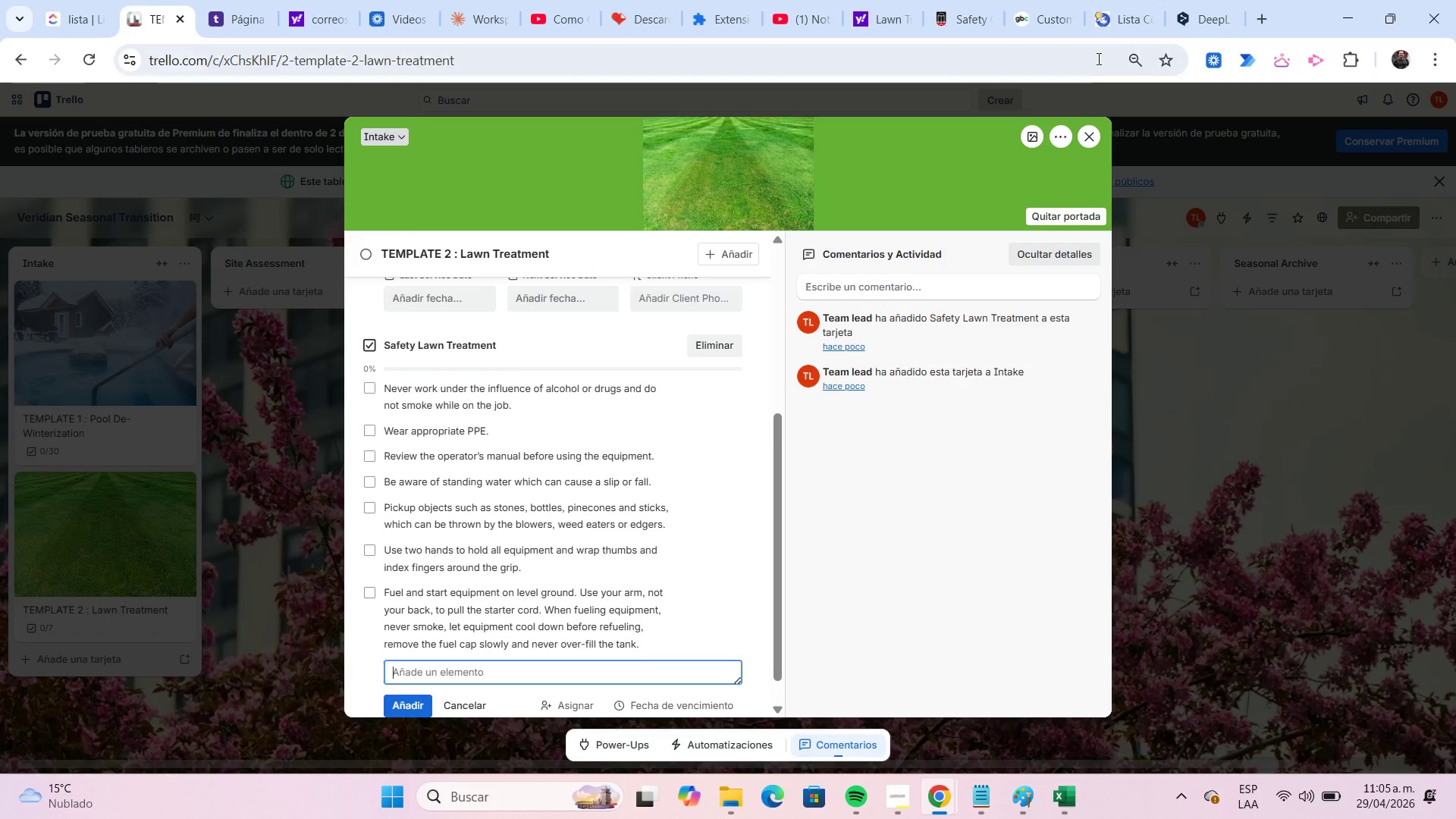 
left_click([974, 22])
 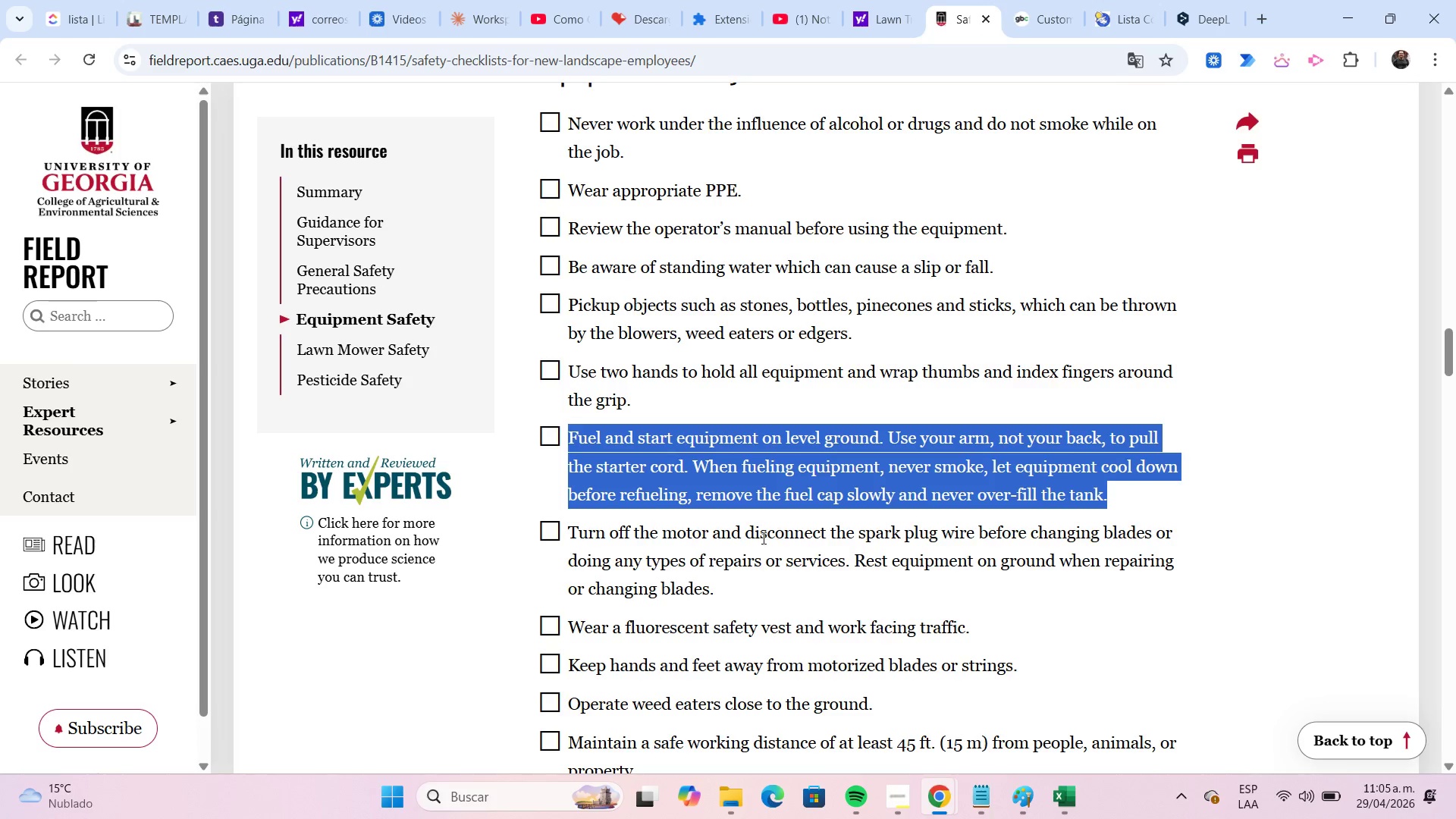 
scroll: coordinate [731, 528], scroll_direction: down, amount: 2.0
 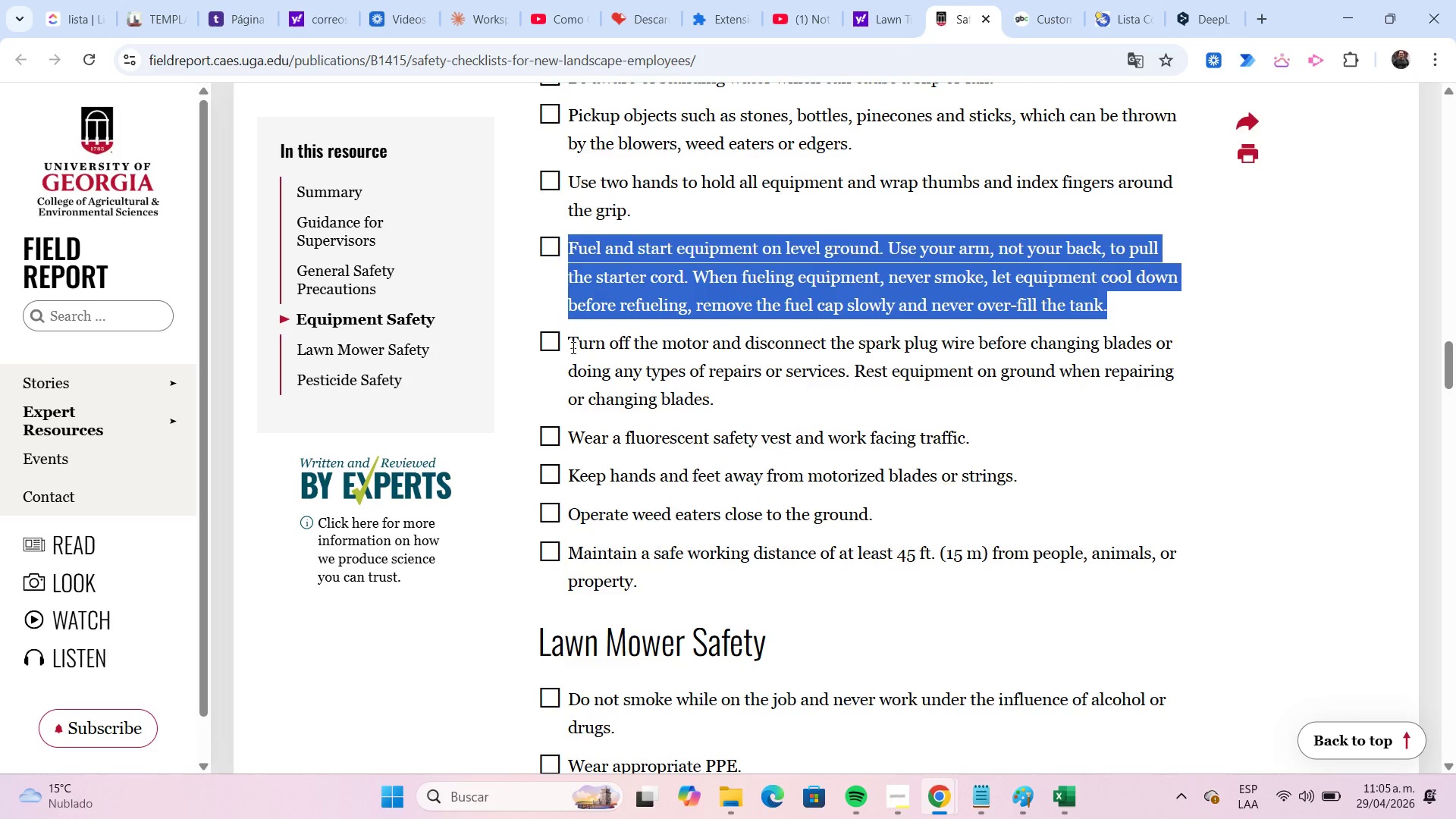 
left_click_drag(start_coordinate=[572, 347], to_coordinate=[720, 403])
 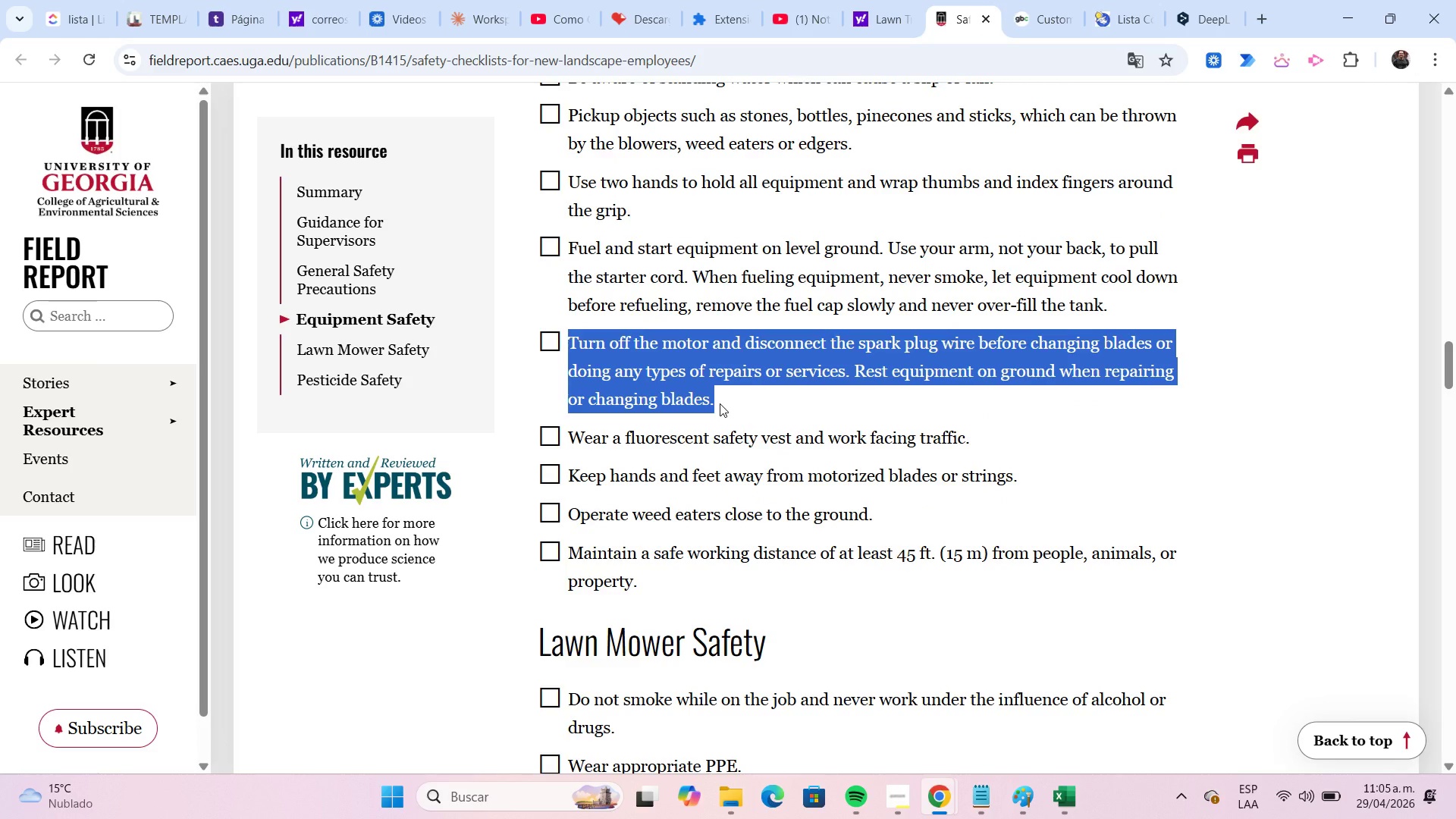 
key(Control+C)
 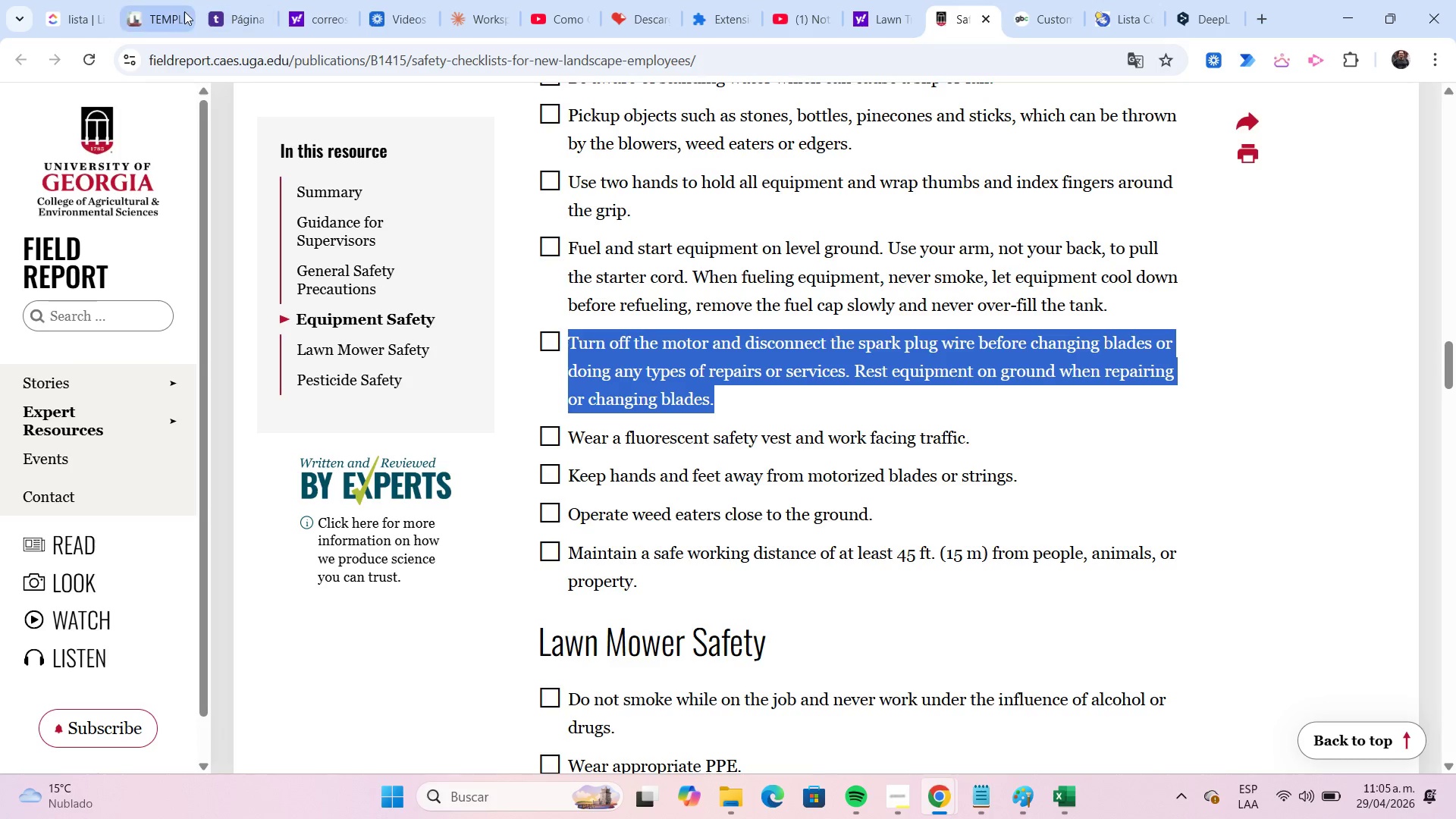 
left_click([165, 13])
 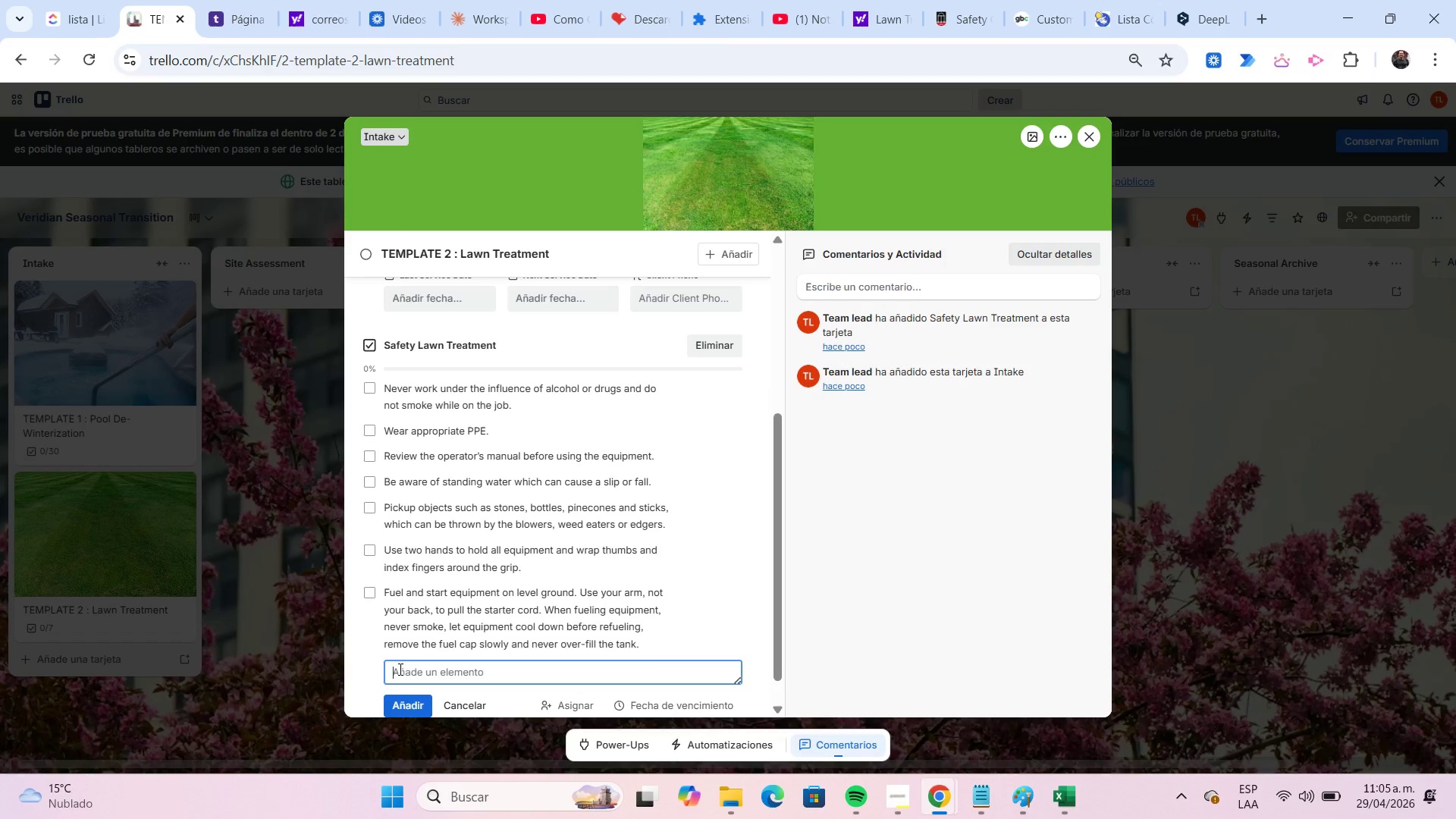 
key(Control+ControlLeft)
 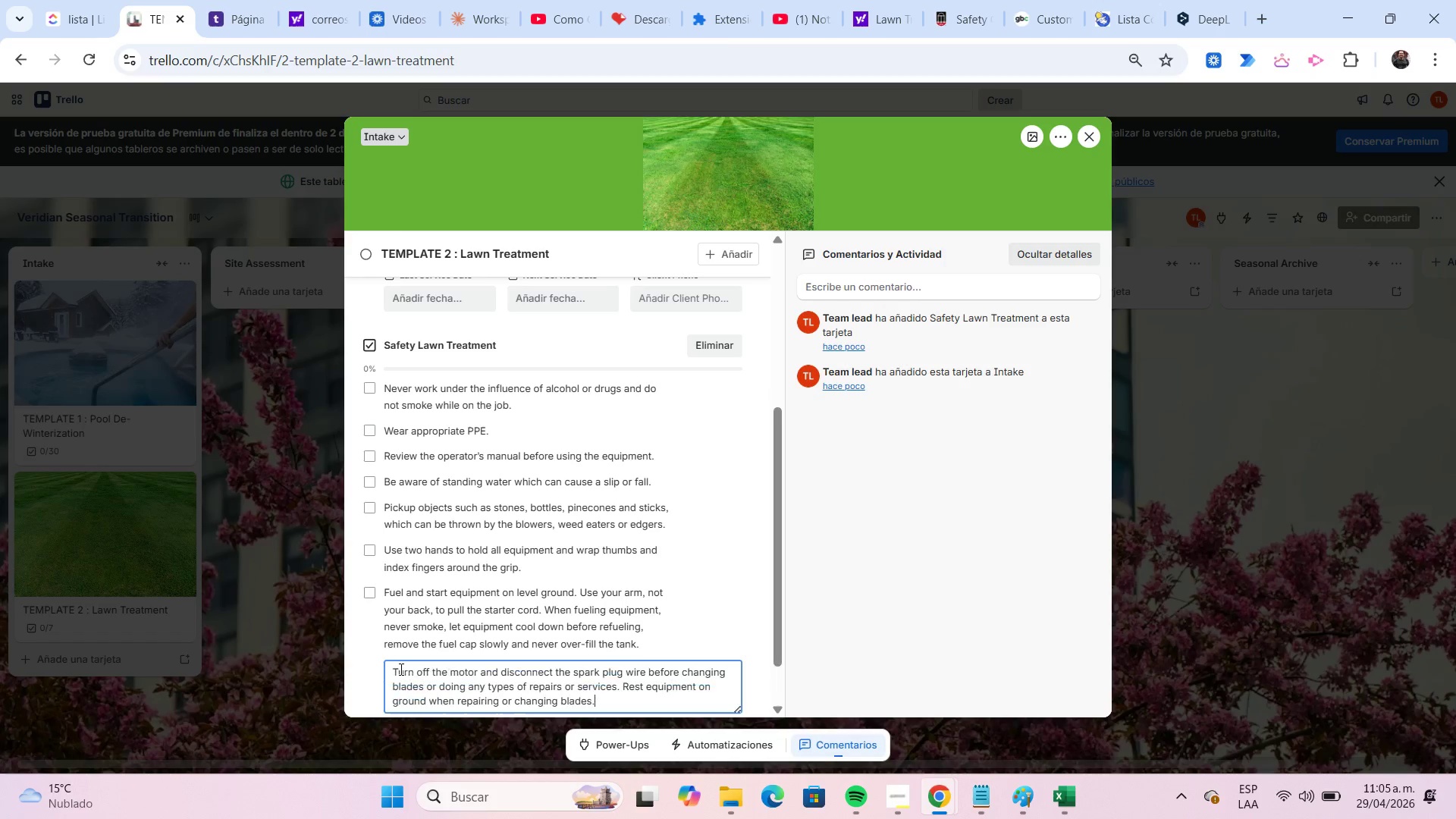 
key(Control+V)
 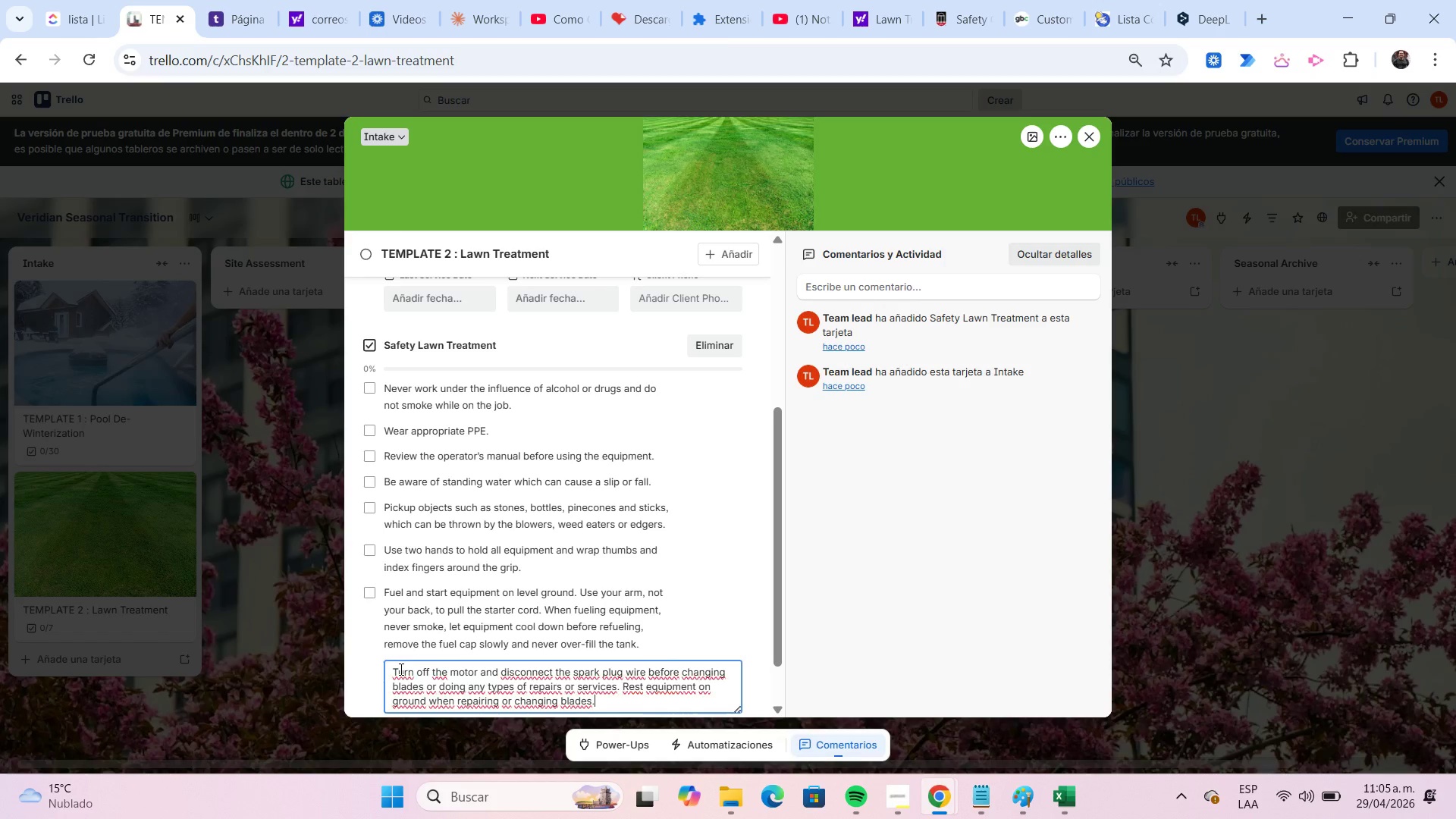 
scroll: coordinate [400, 669], scroll_direction: down, amount: 3.0
 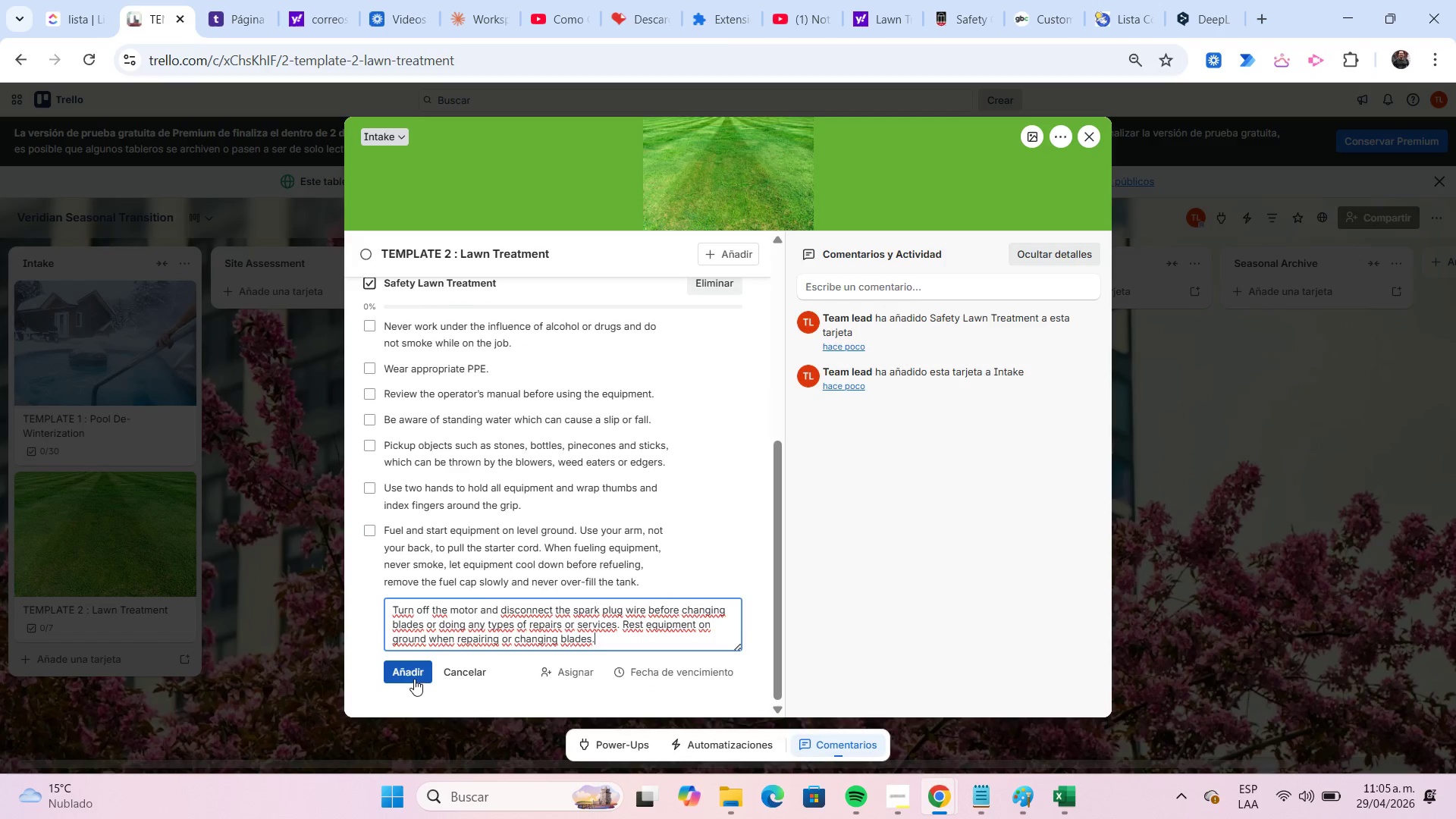 
left_click([411, 676])
 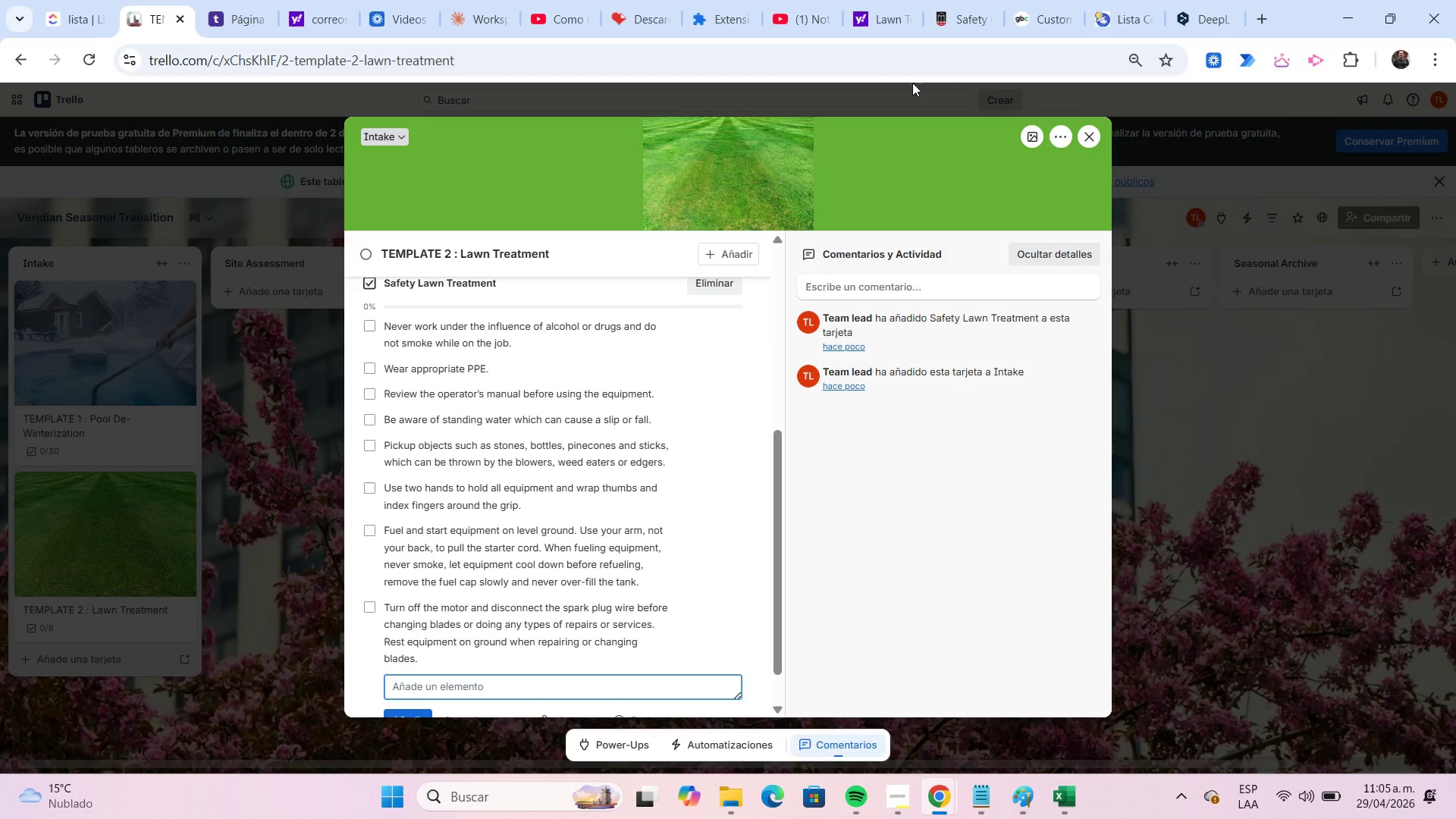 
left_click([959, 31])
 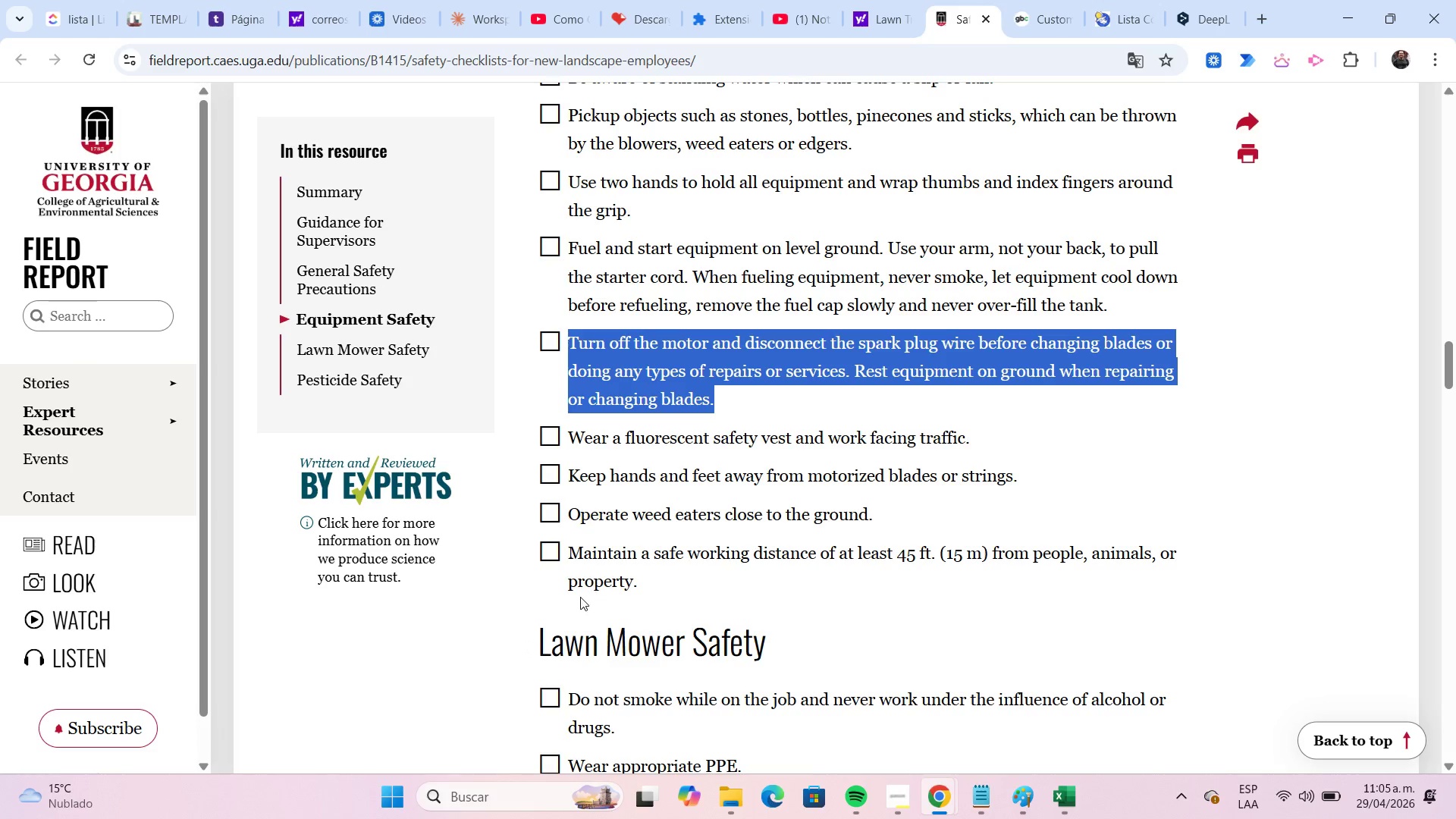 
wait(6.66)
 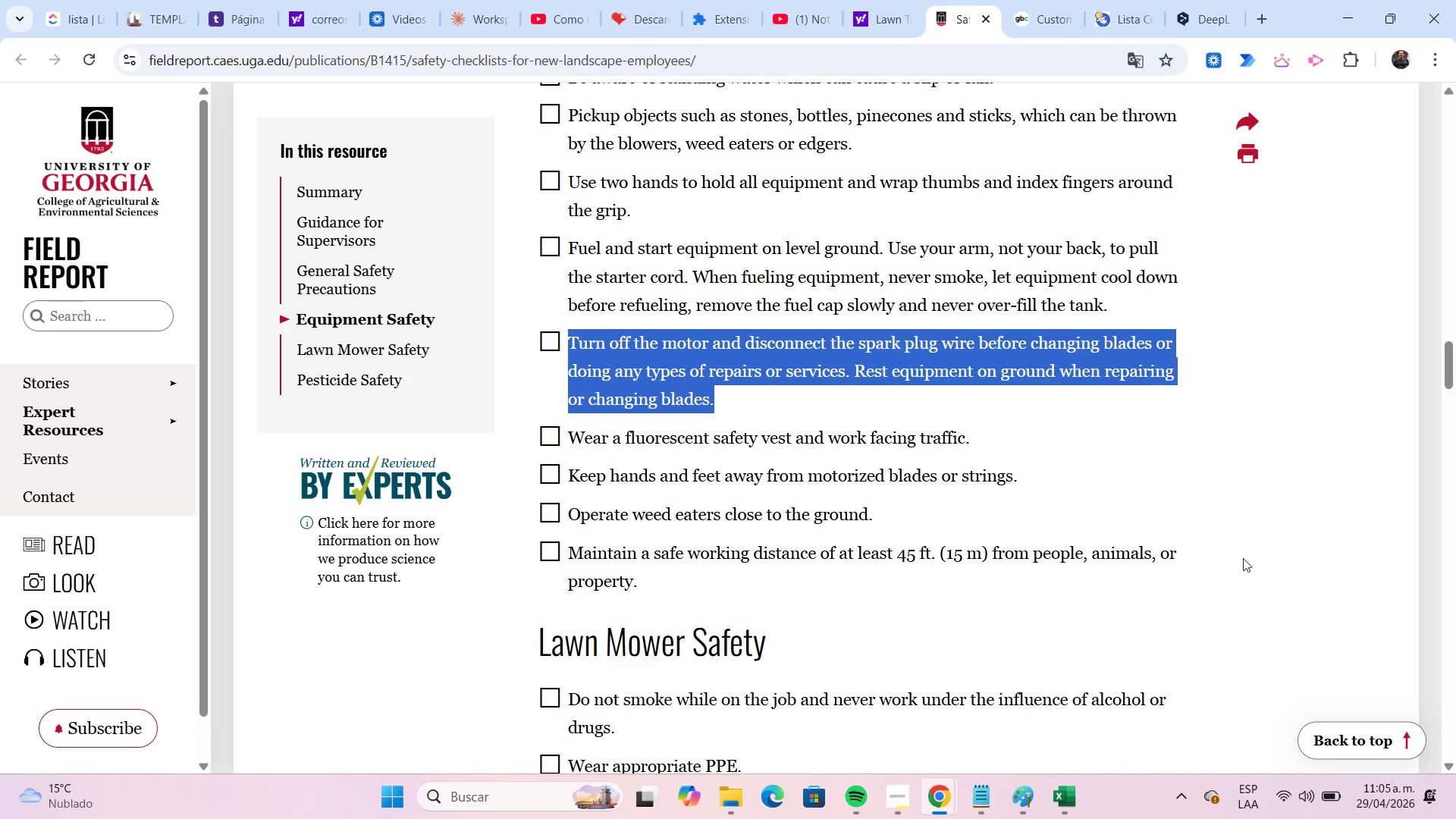 
left_click_drag(start_coordinate=[569, 442], to_coordinate=[972, 444])
 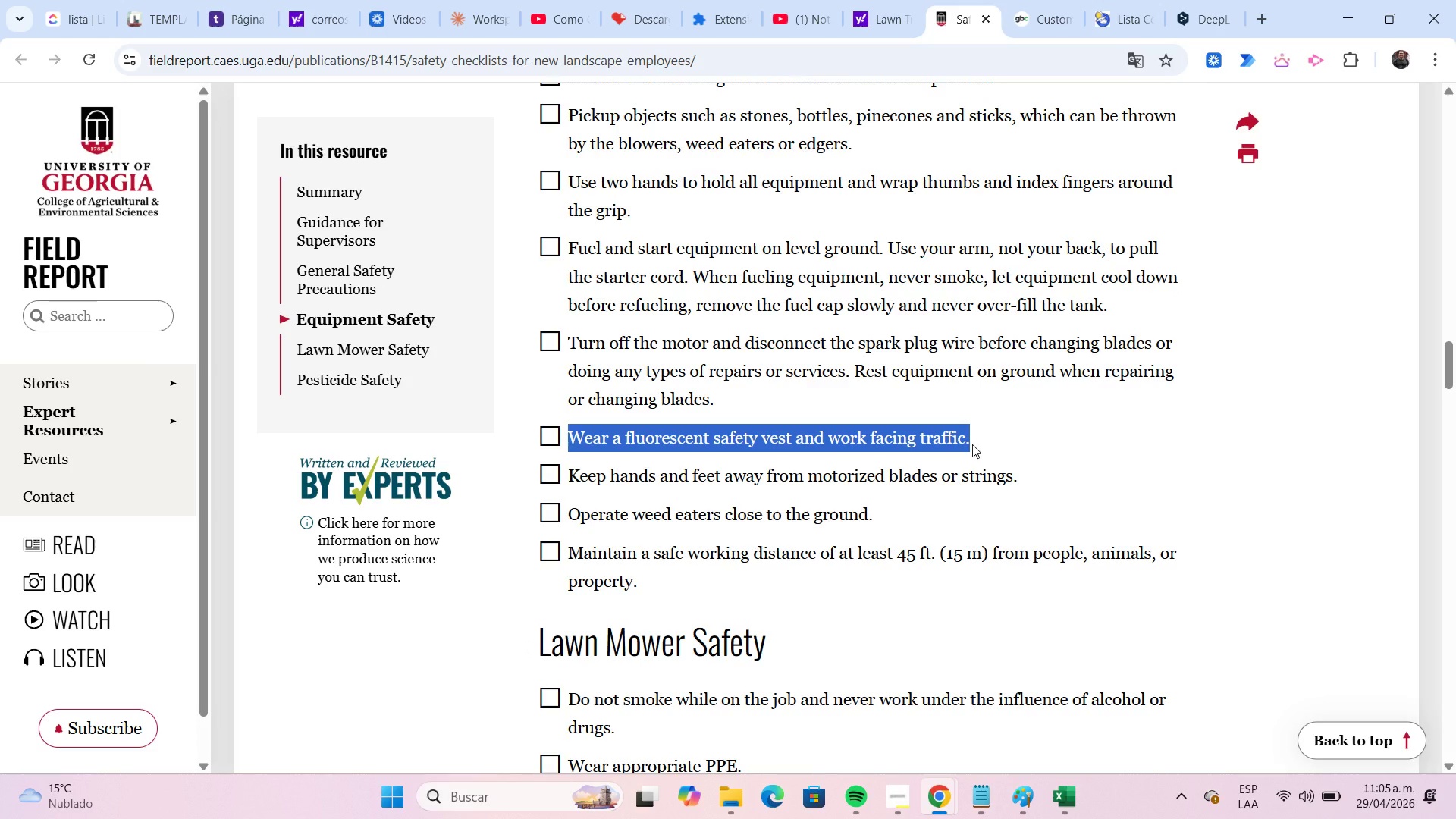 
key(Control+C)
 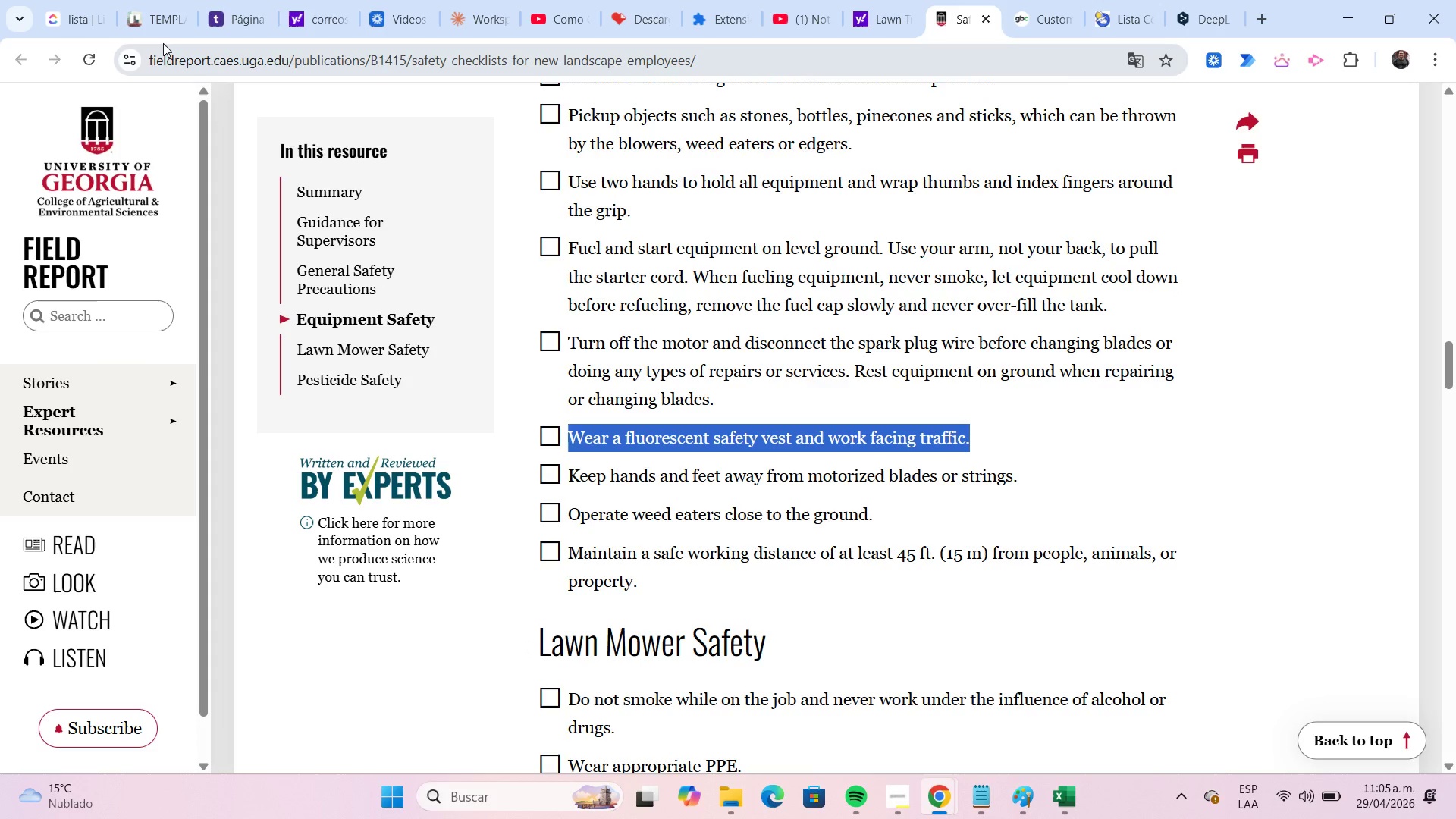 
left_click([156, 31])
 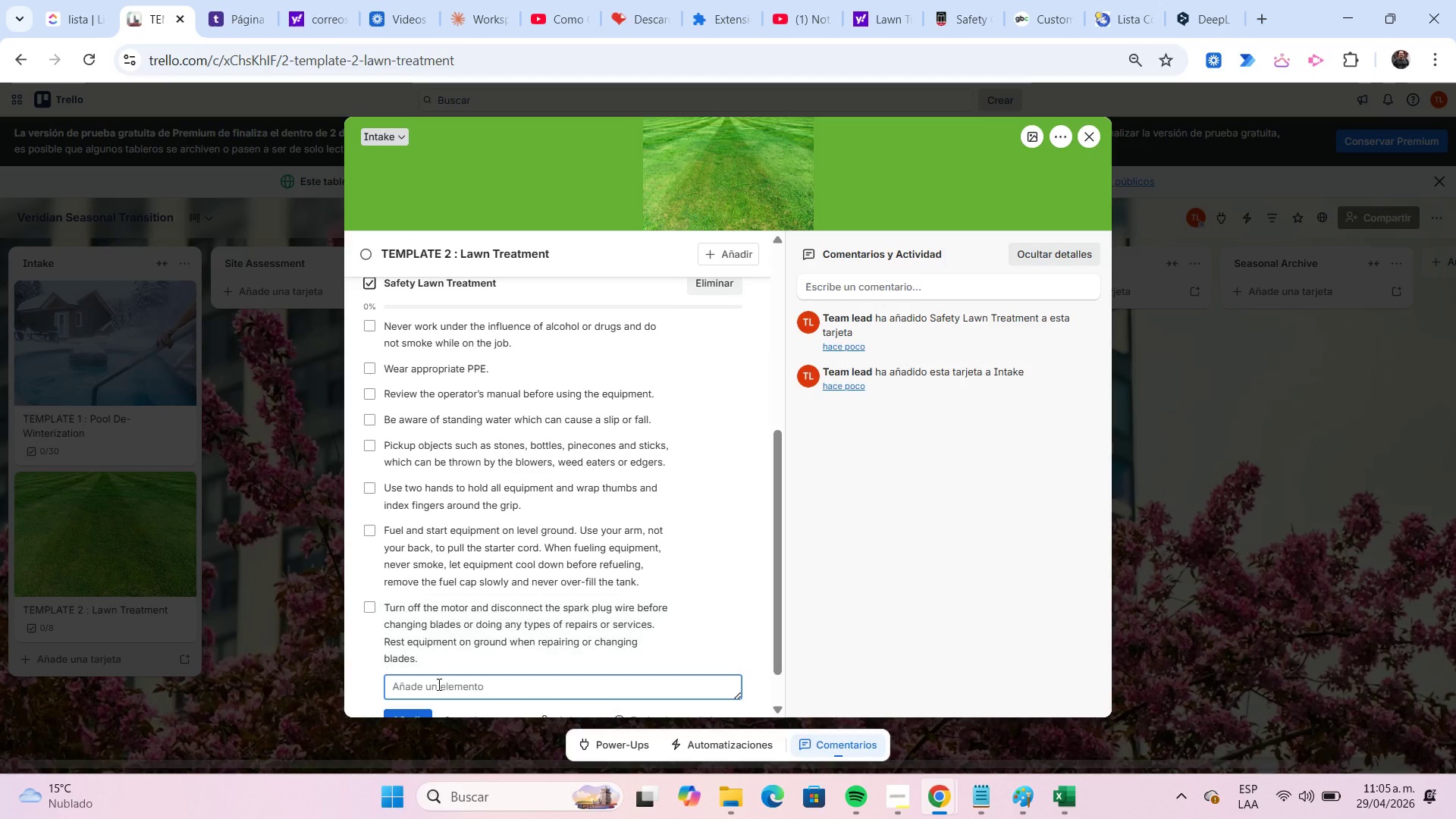 
left_click([435, 685])
 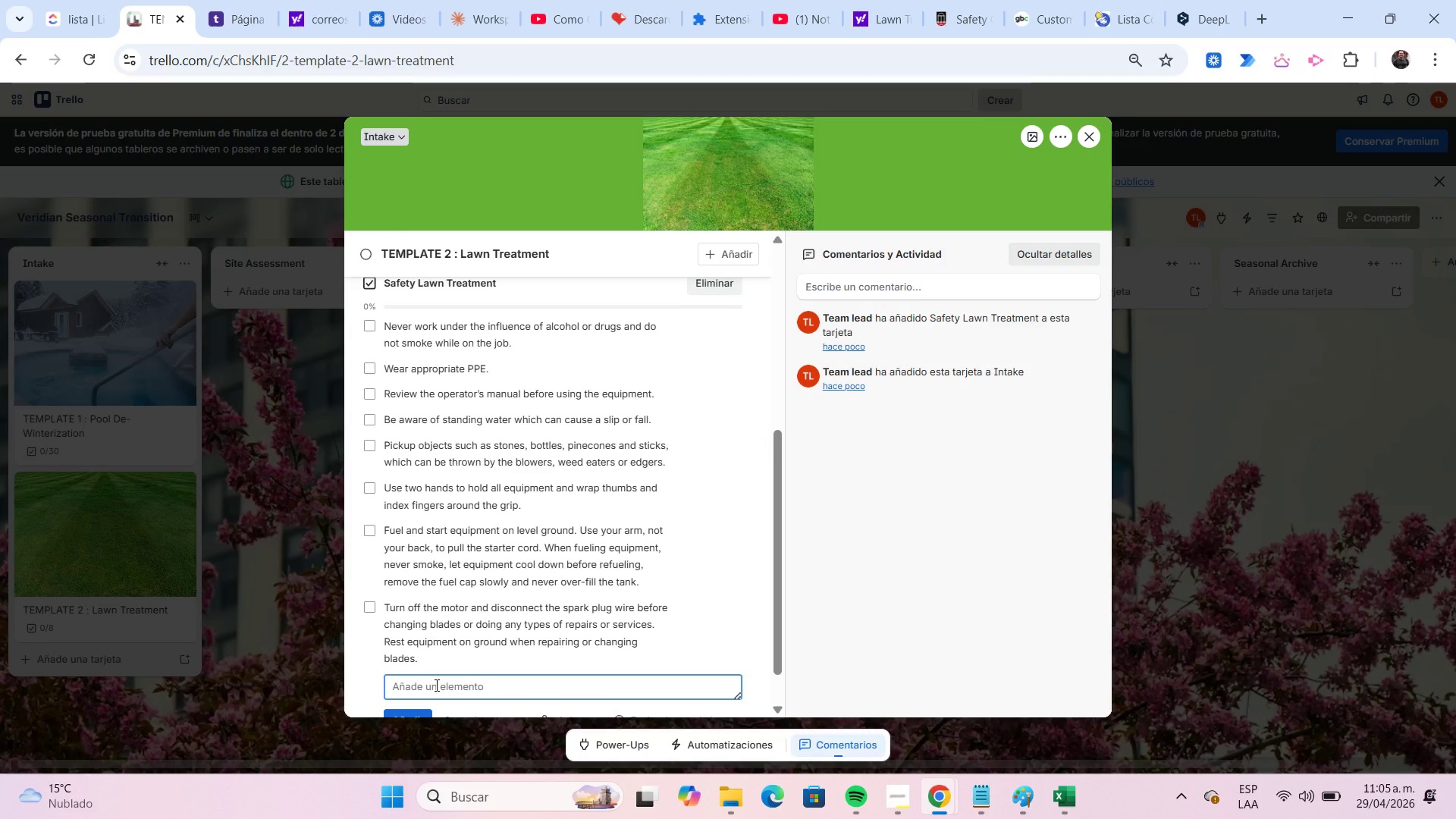 
key(Control+ControlLeft)
 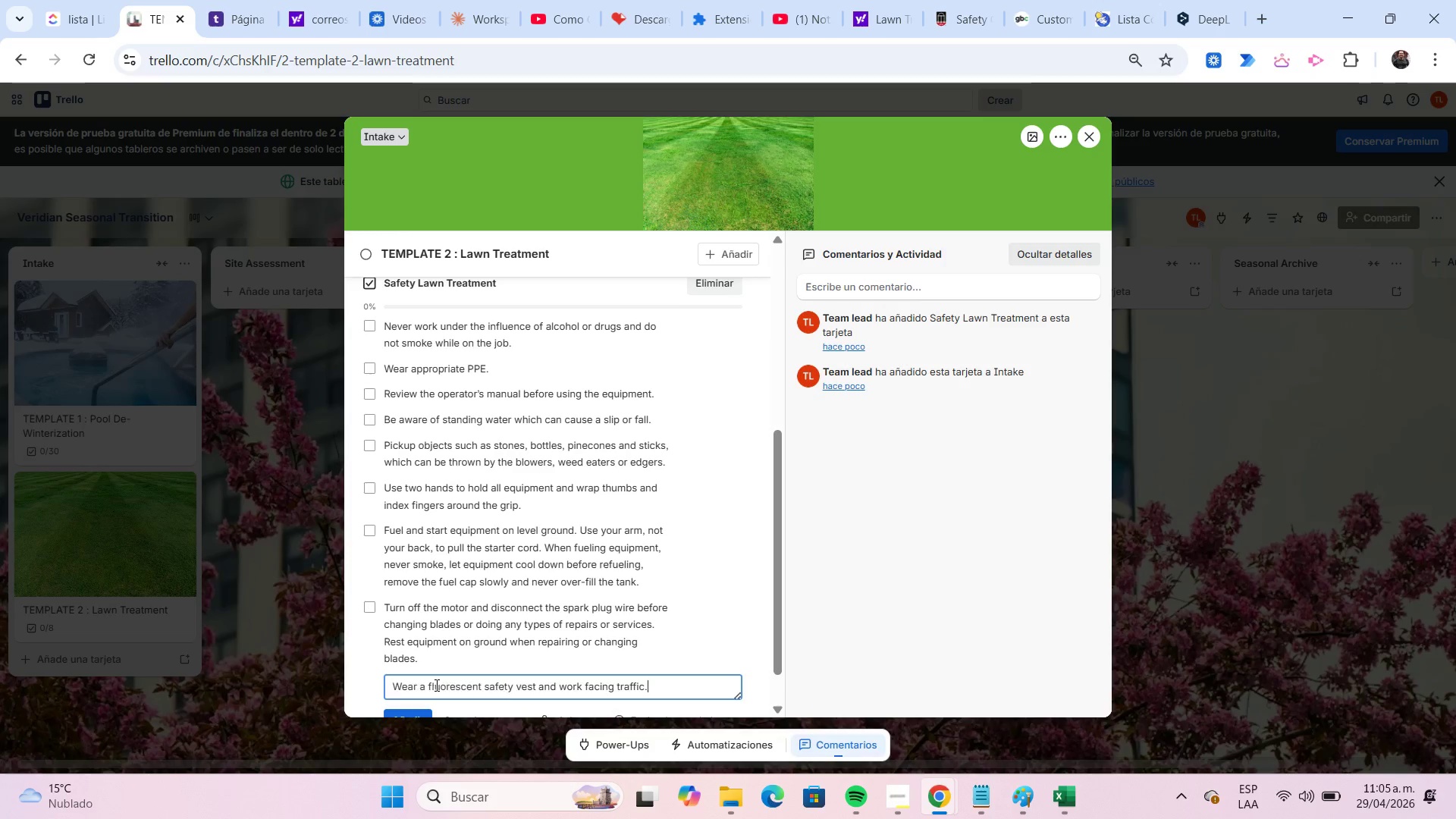 
key(Control+V)
 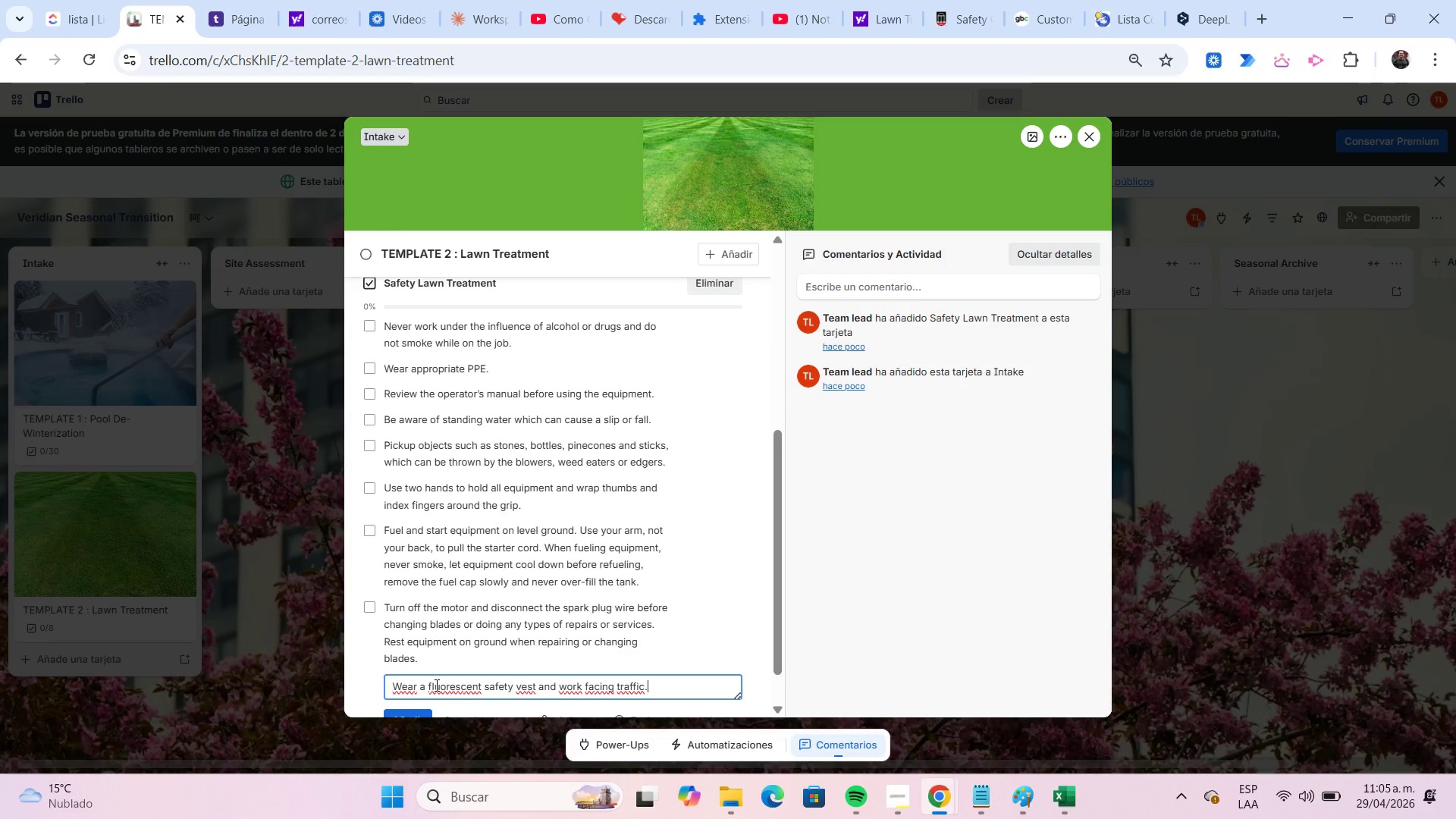 
scroll: coordinate [435, 685], scroll_direction: down, amount: 1.0
 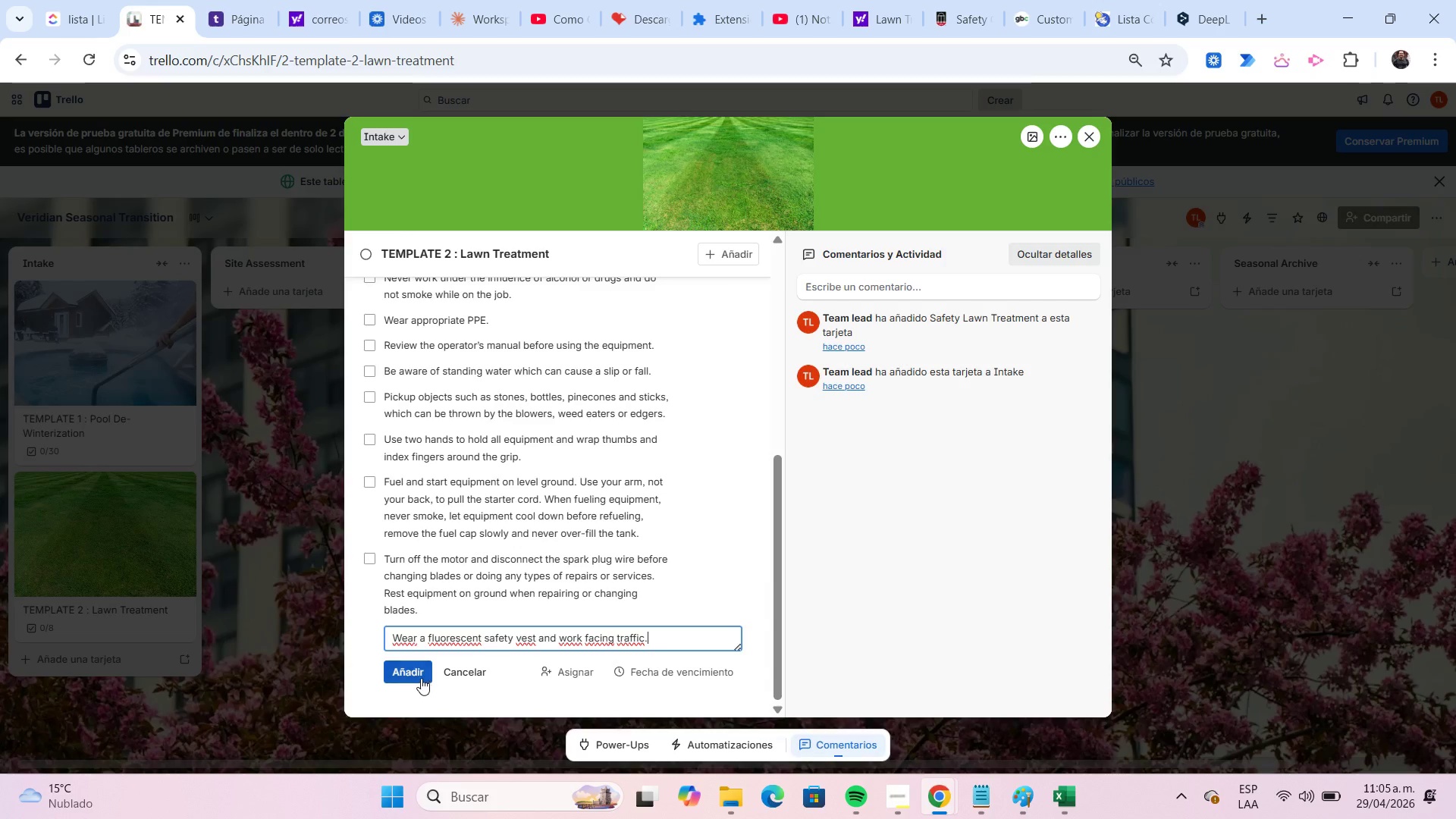 
left_click([419, 676])
 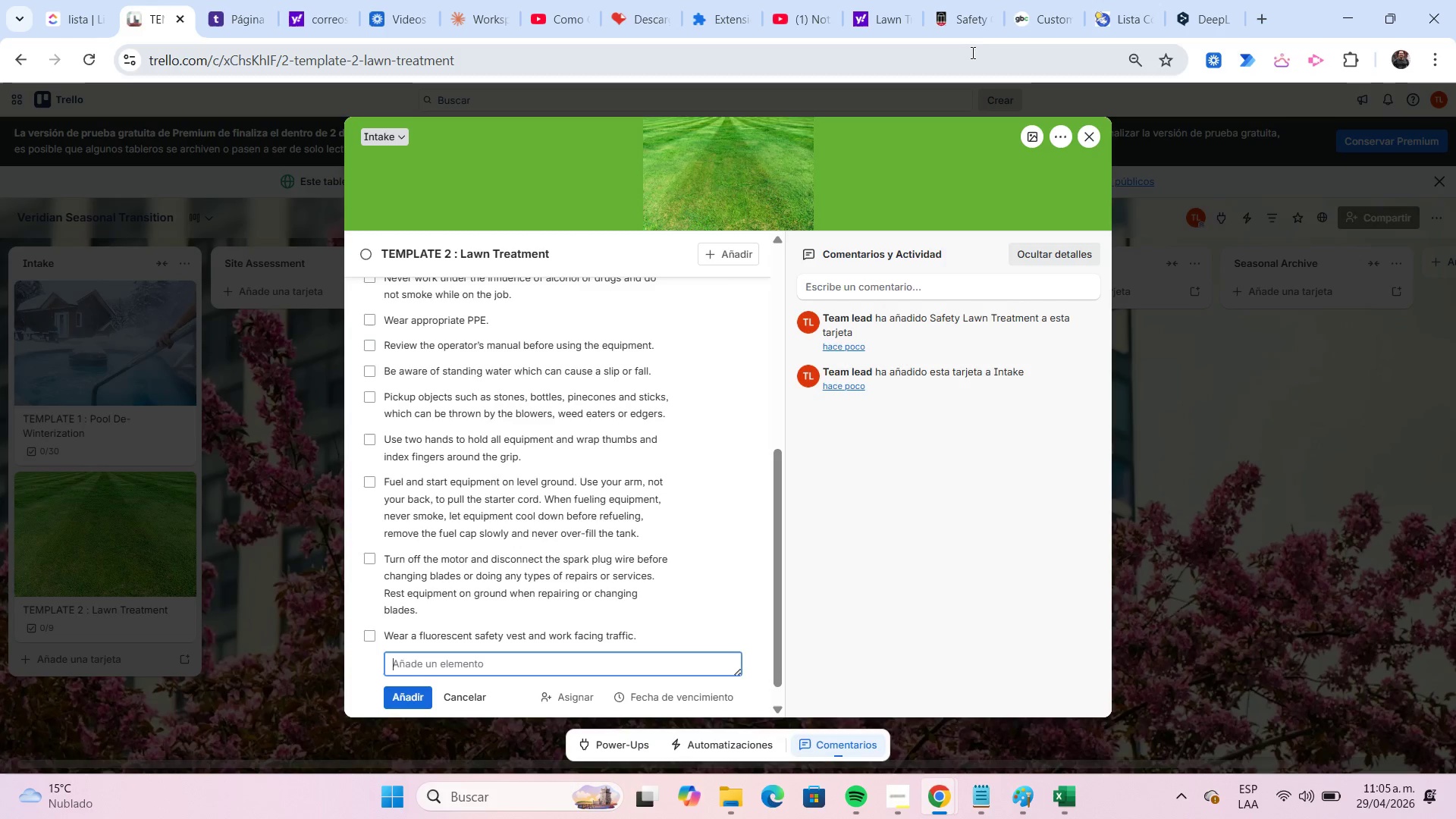 
left_click([952, 36])
 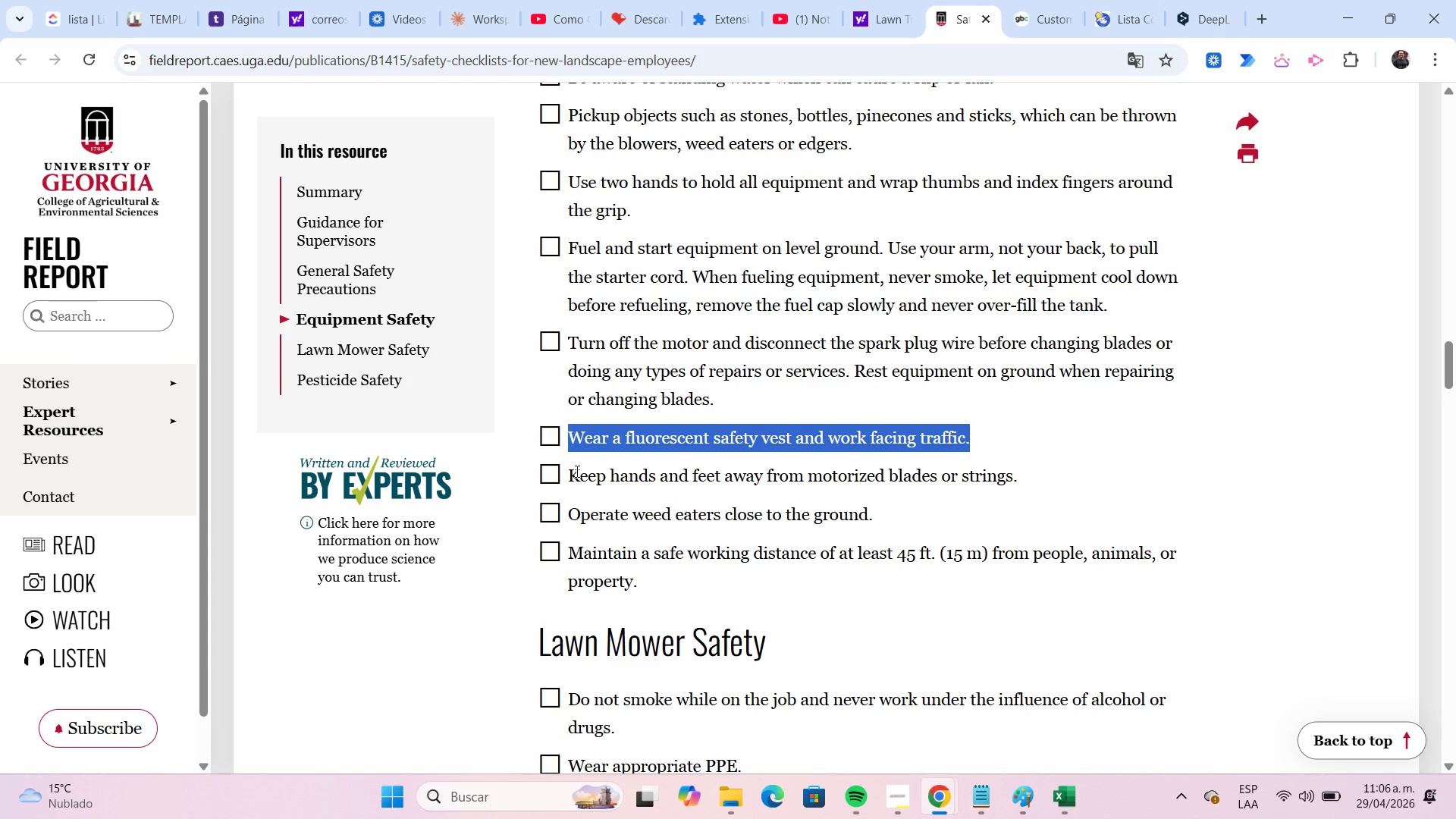 
left_click_drag(start_coordinate=[574, 471], to_coordinate=[702, 476])
 